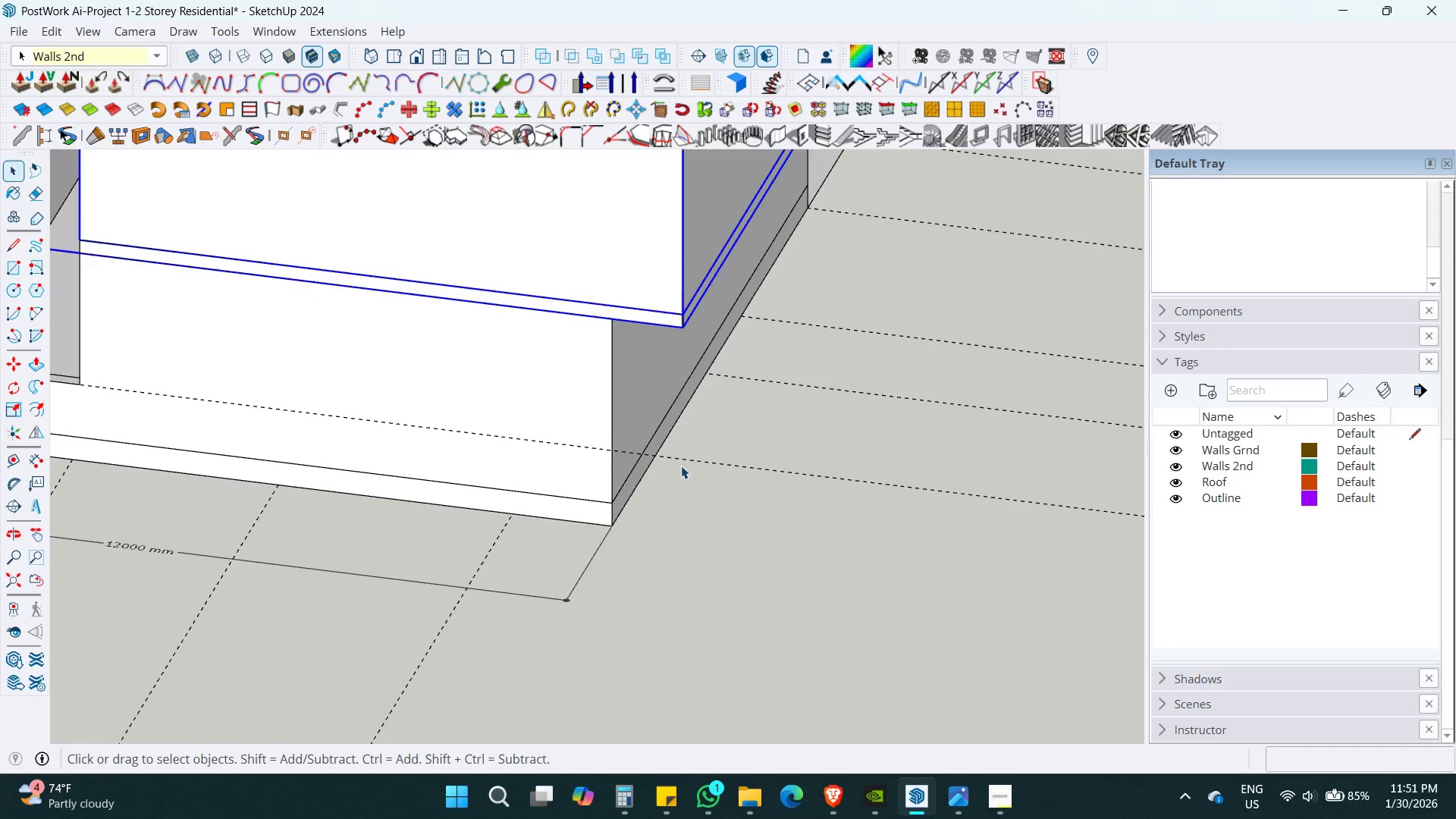 
key(Shift+ShiftLeft)
 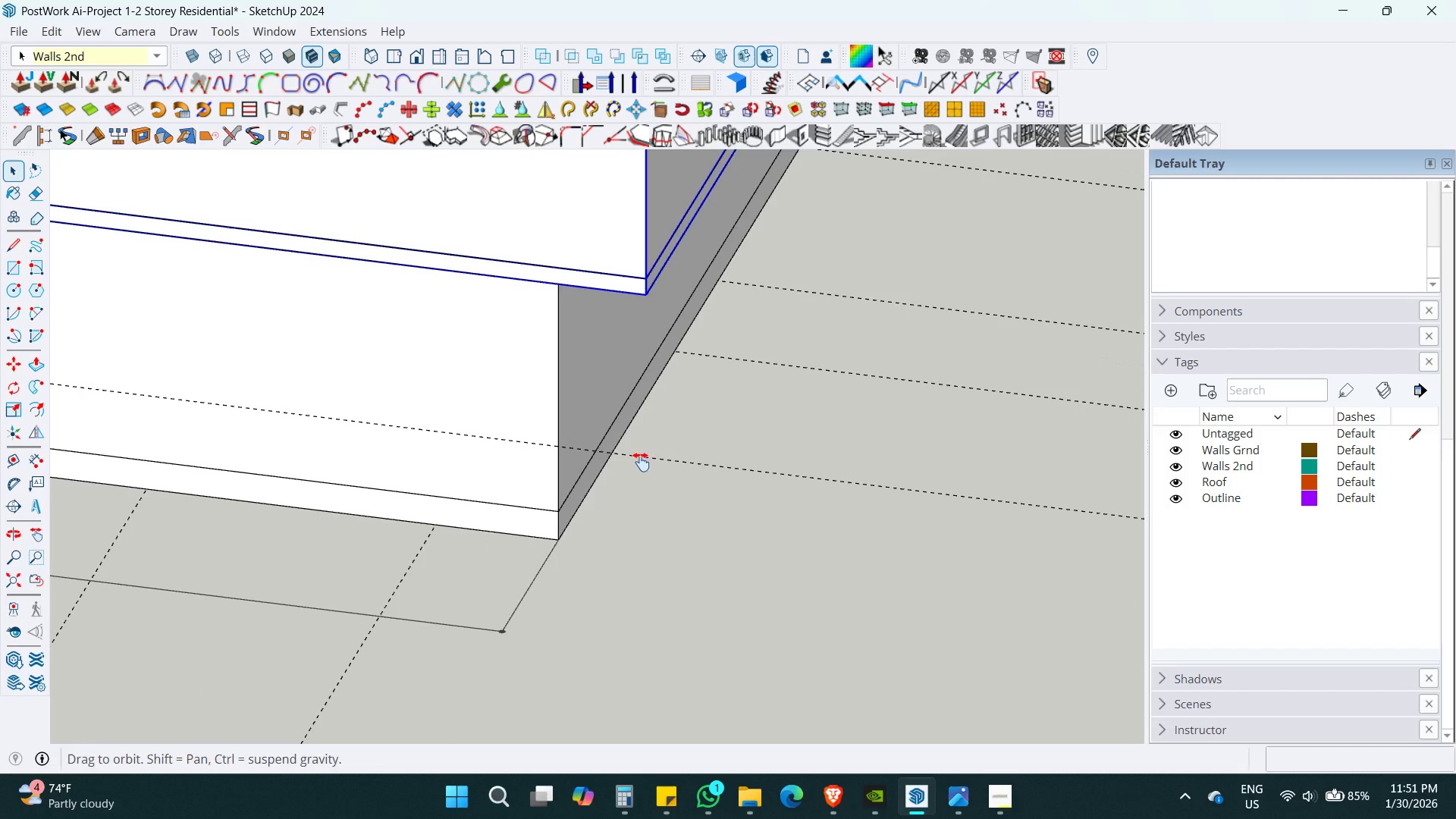 
key(T)
 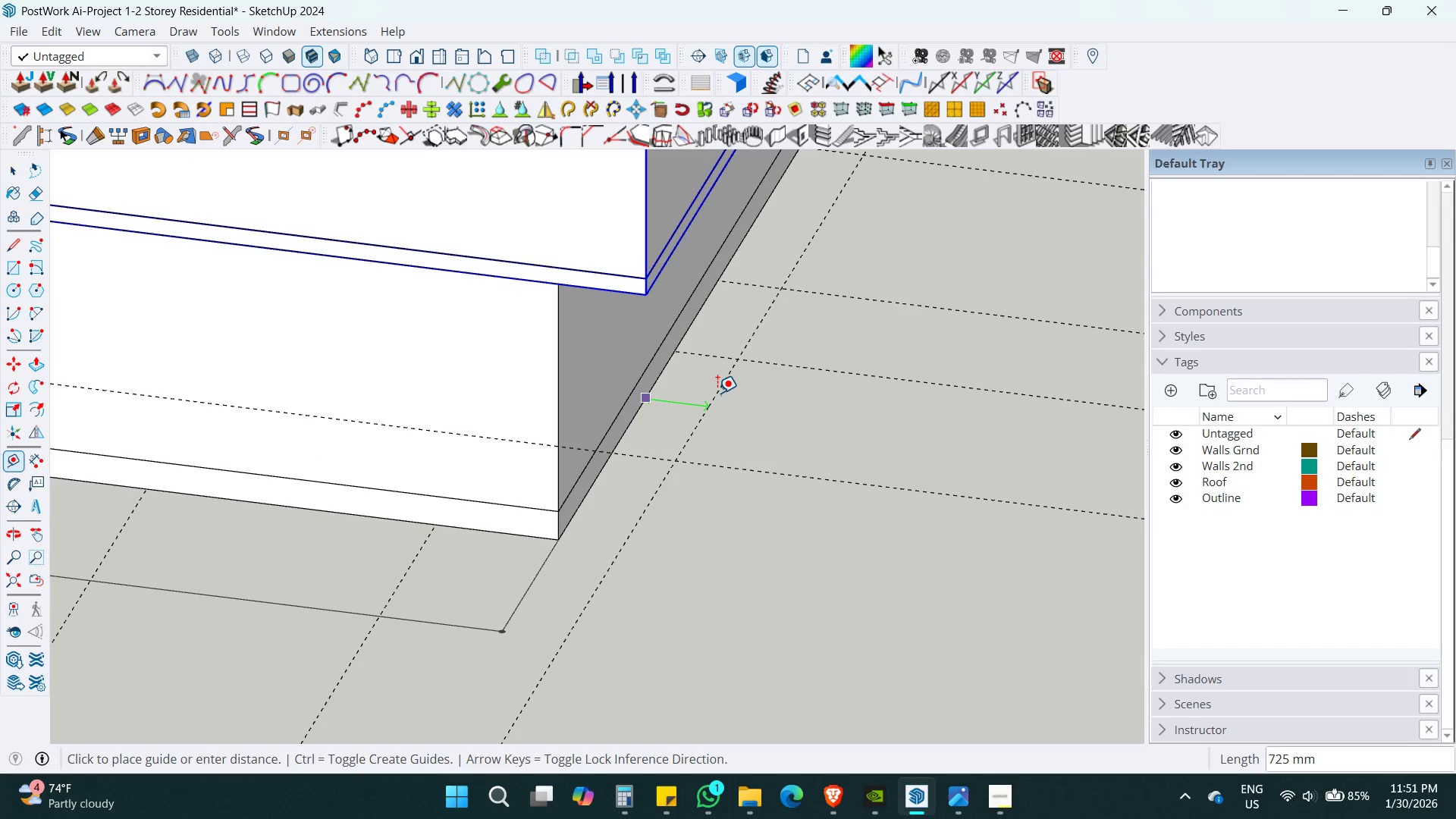 
scroll: coordinate [681, 464], scroll_direction: up, amount: 2.0
 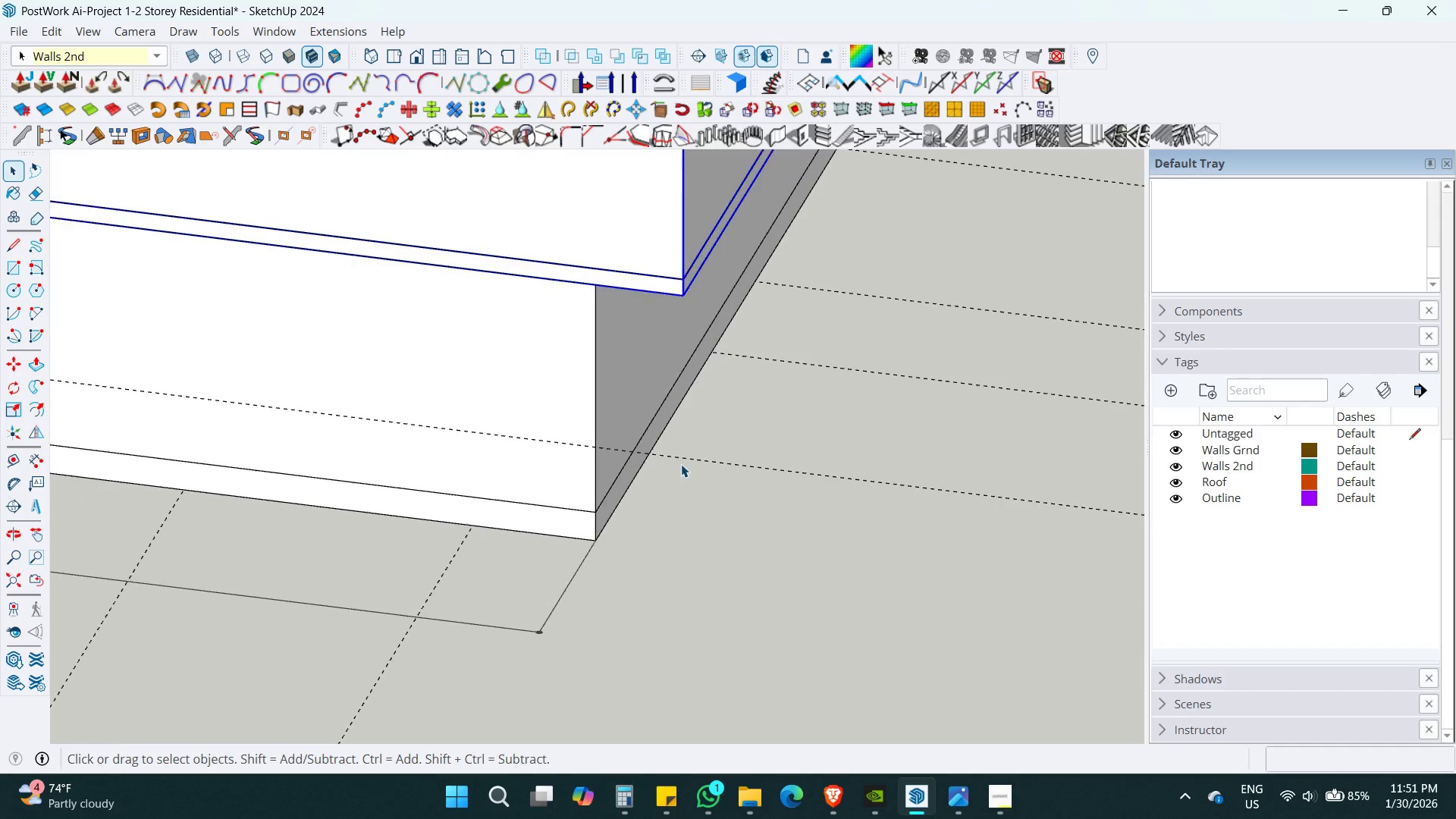 
key(Numpad2)
 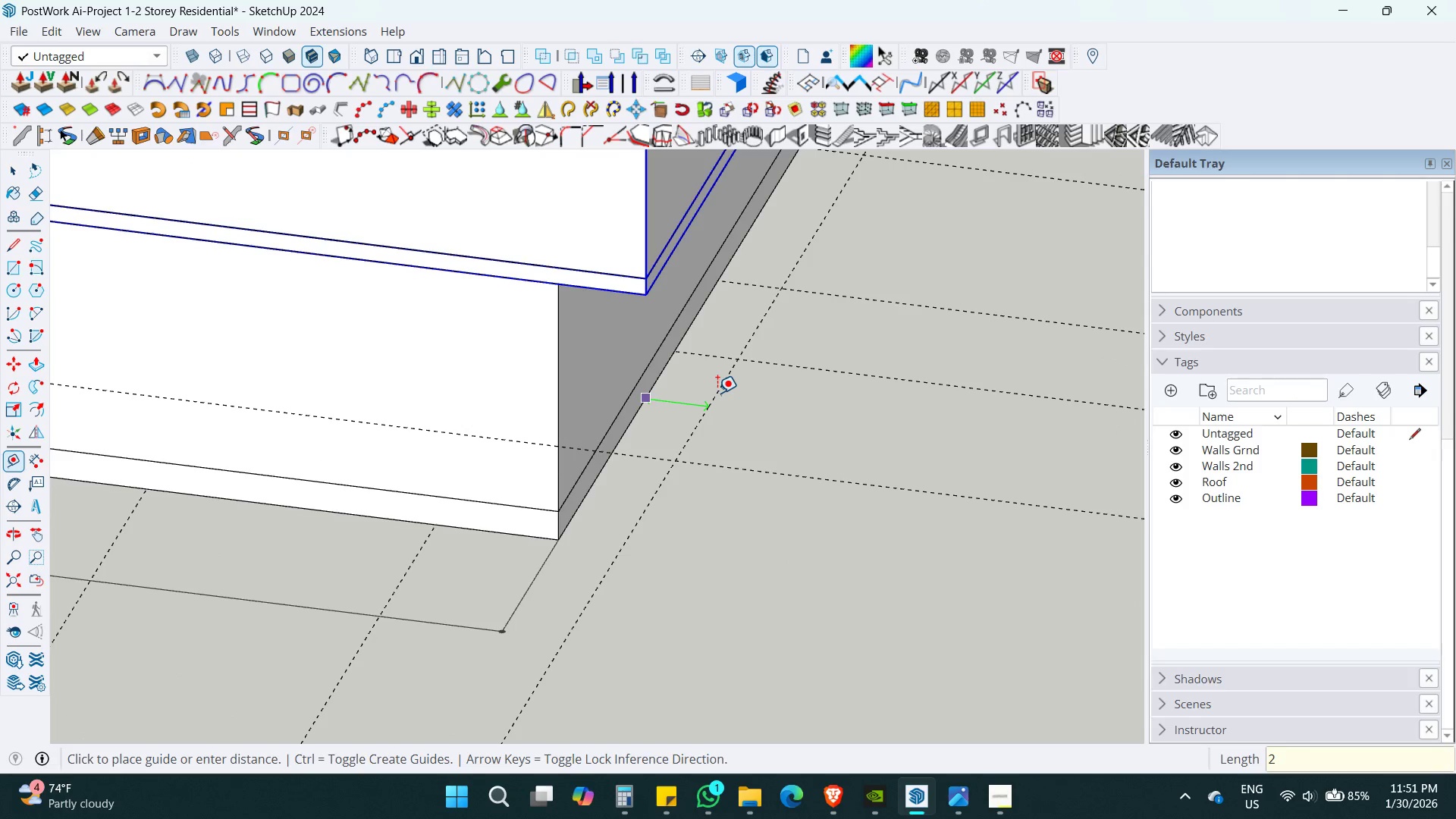 
key(Numpad5)
 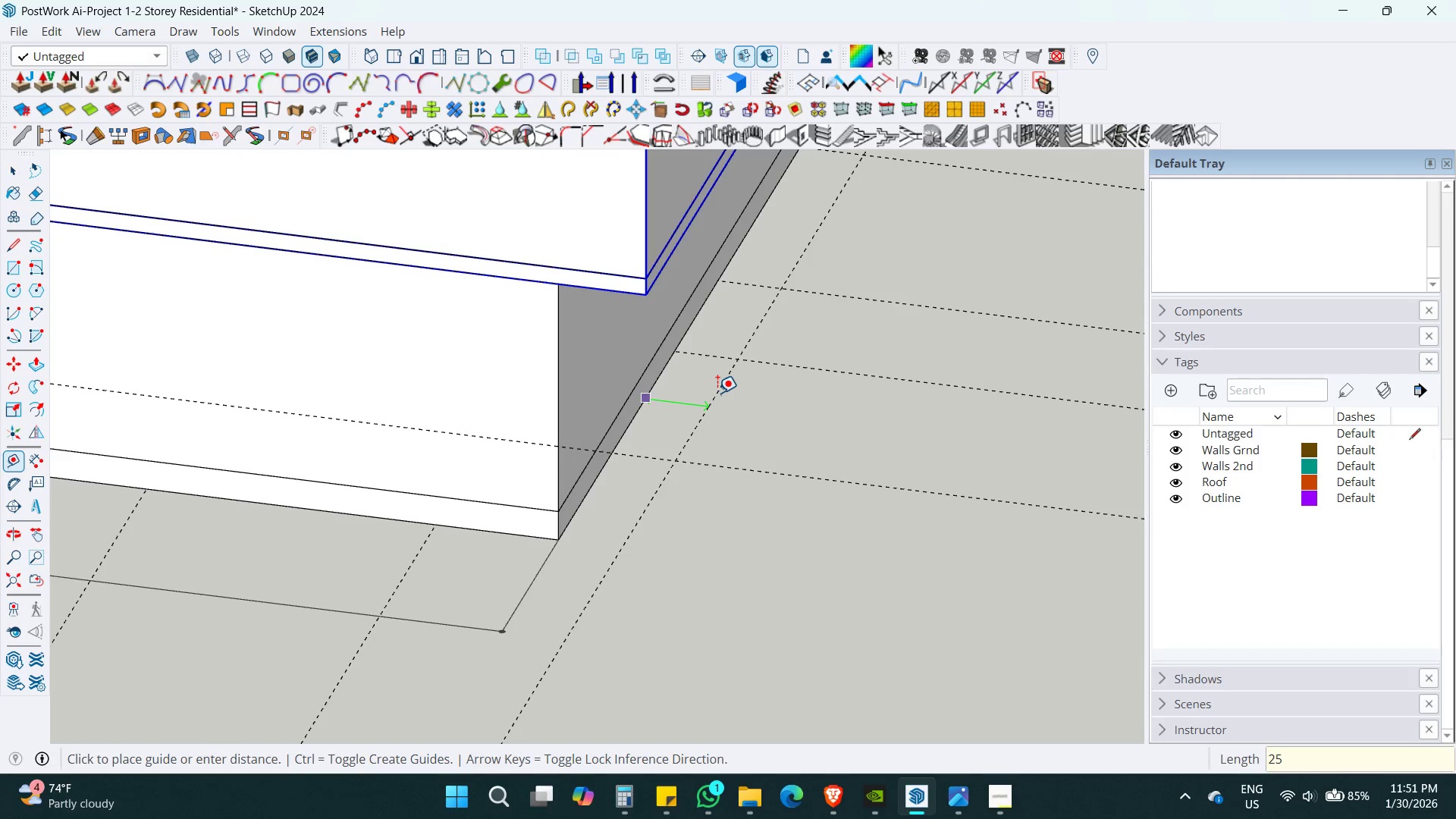 
key(Numpad0)
 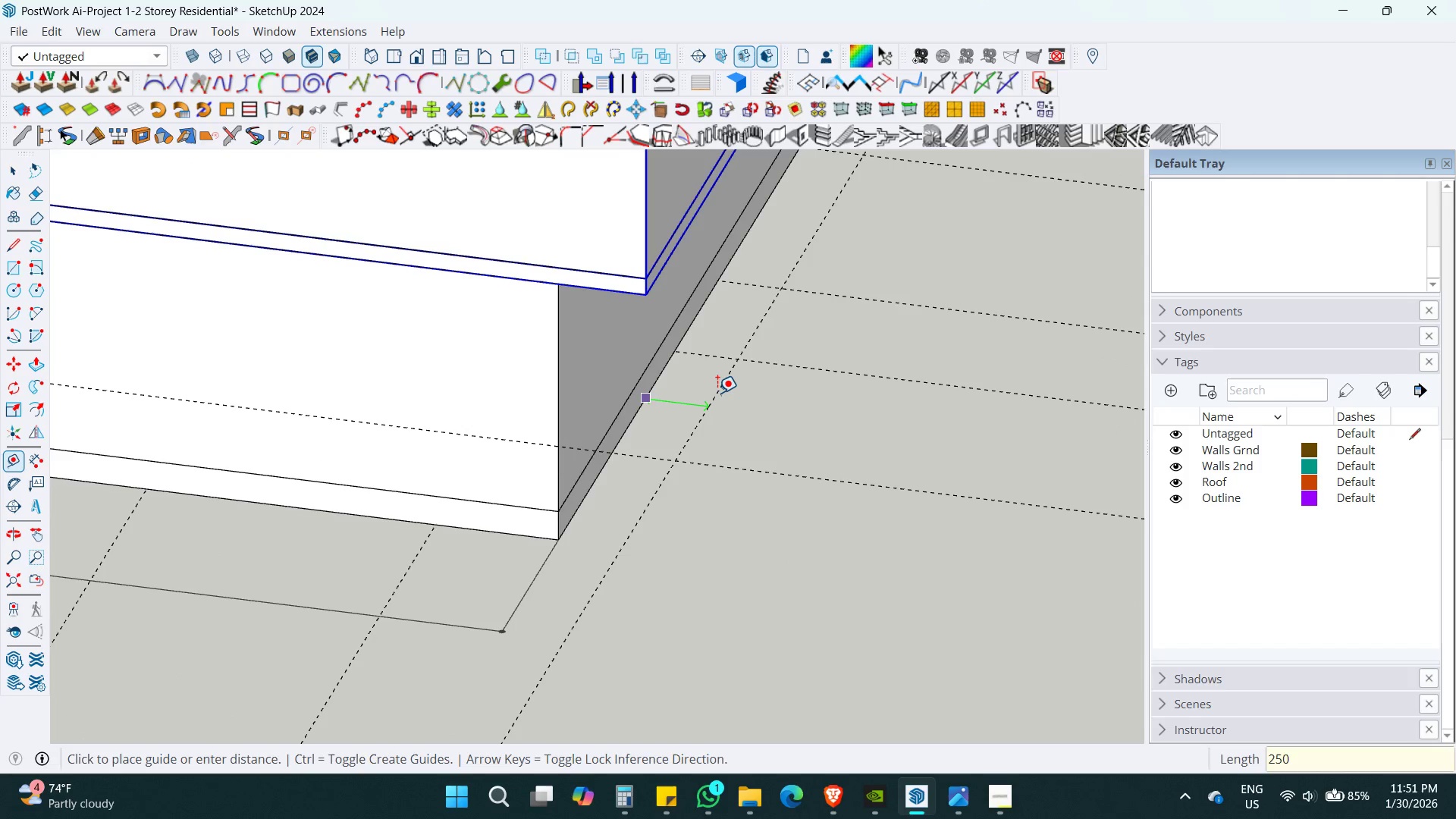 
key(Numpad0)
 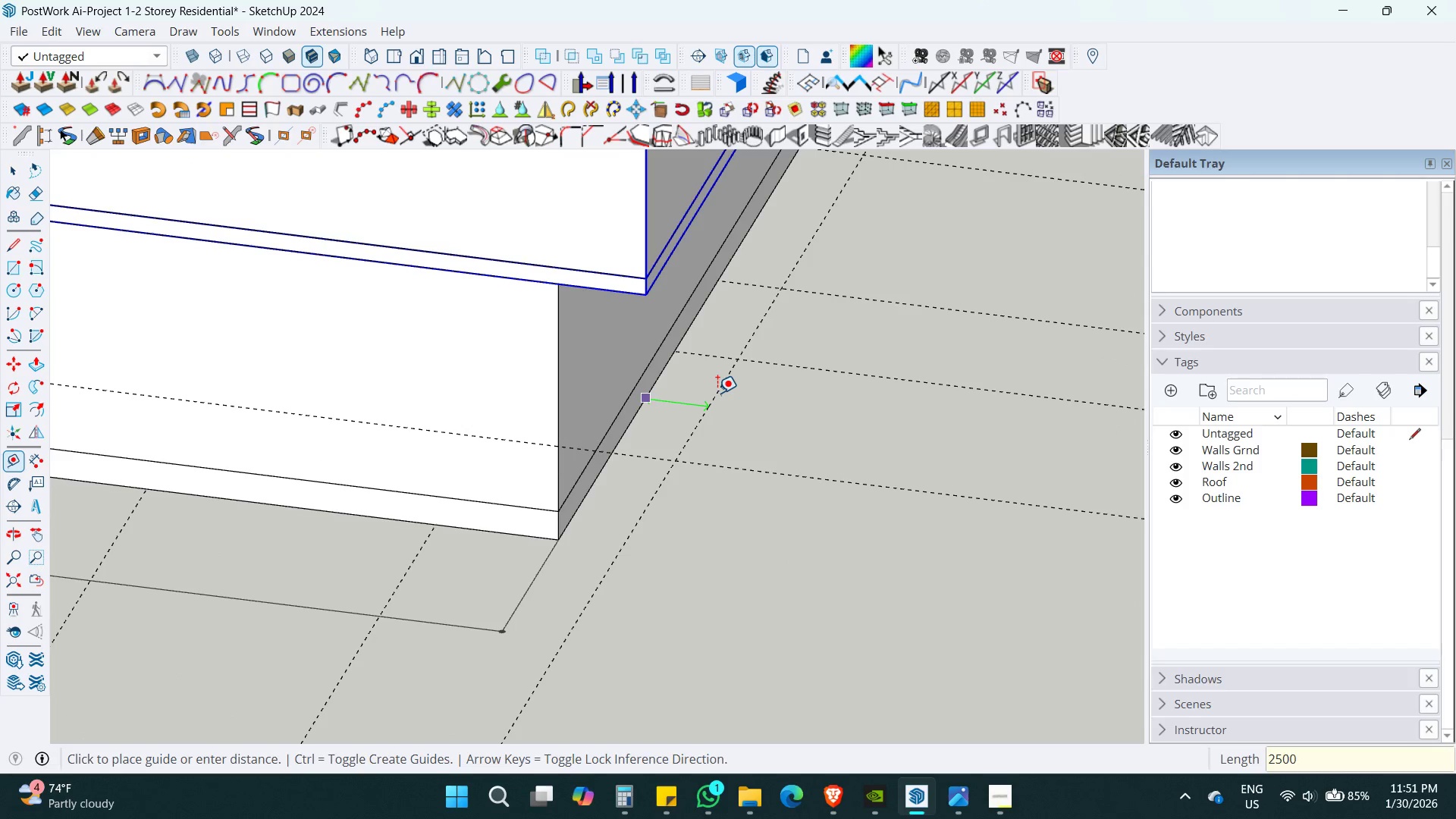 
key(Enter)
 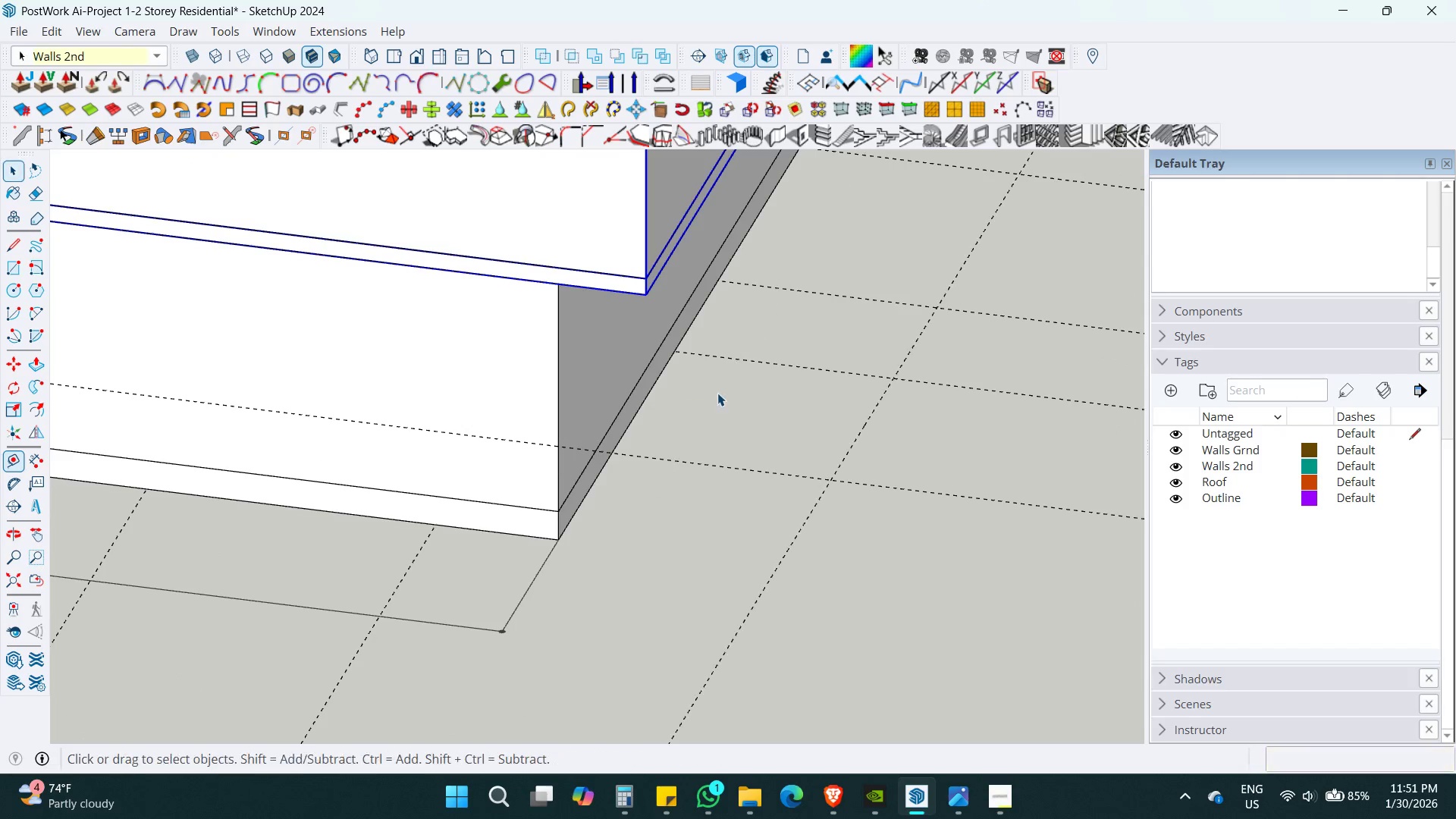 
key(Space)
 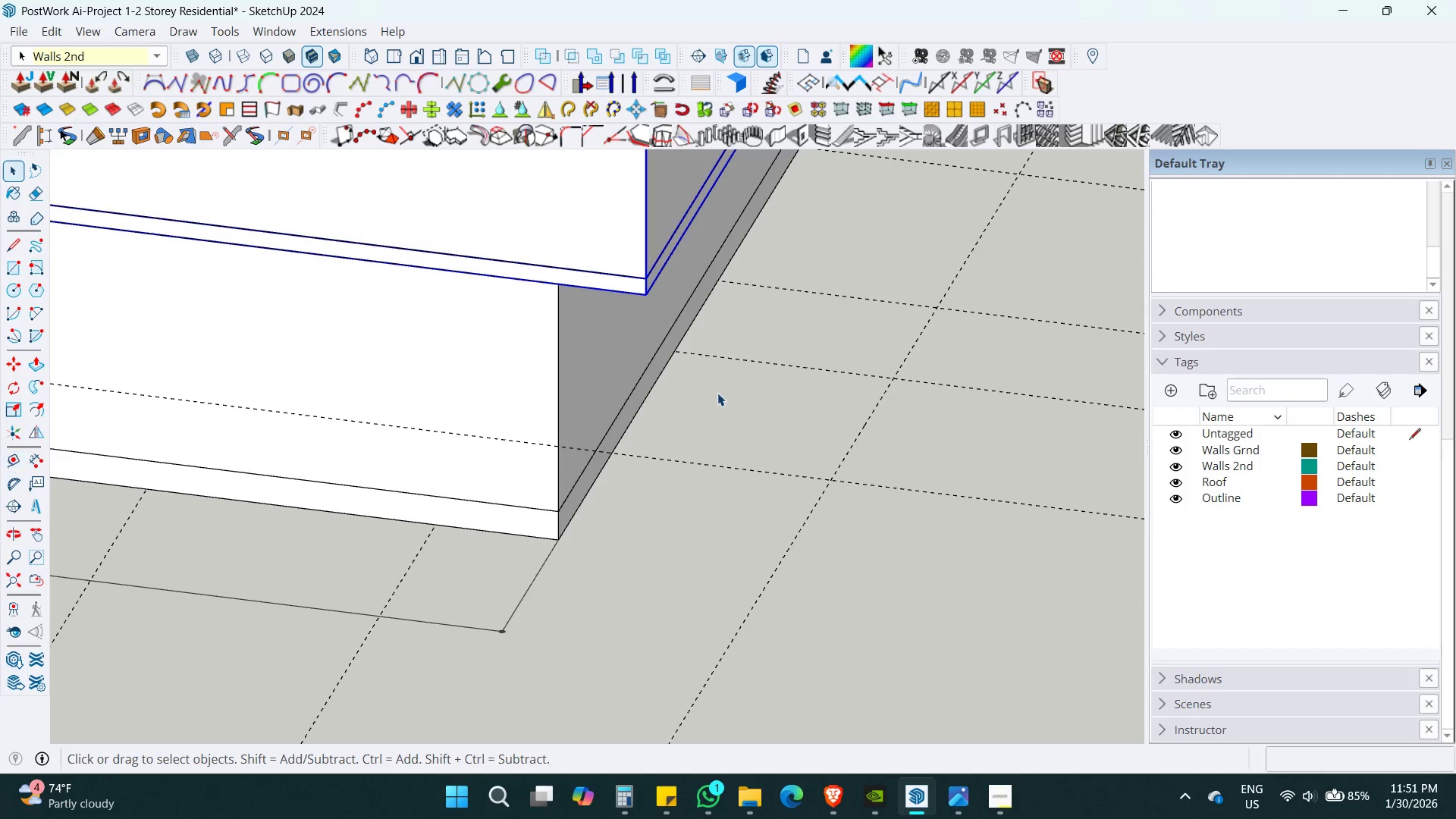 
hold_key(key=ShiftLeft, duration=0.62)
scroll: coordinate [725, 399], scroll_direction: down, amount: 3.0
 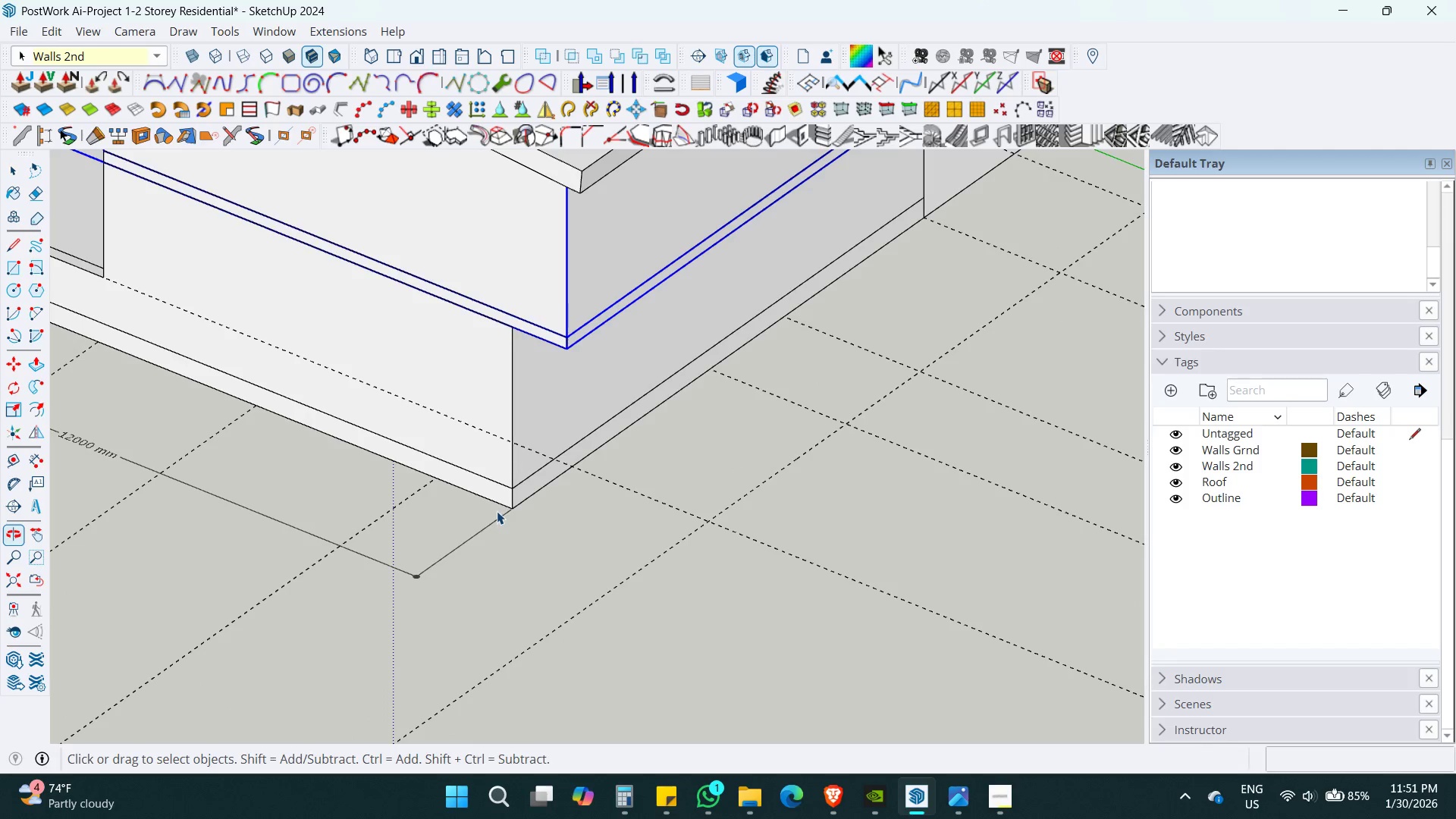 
key(T)
 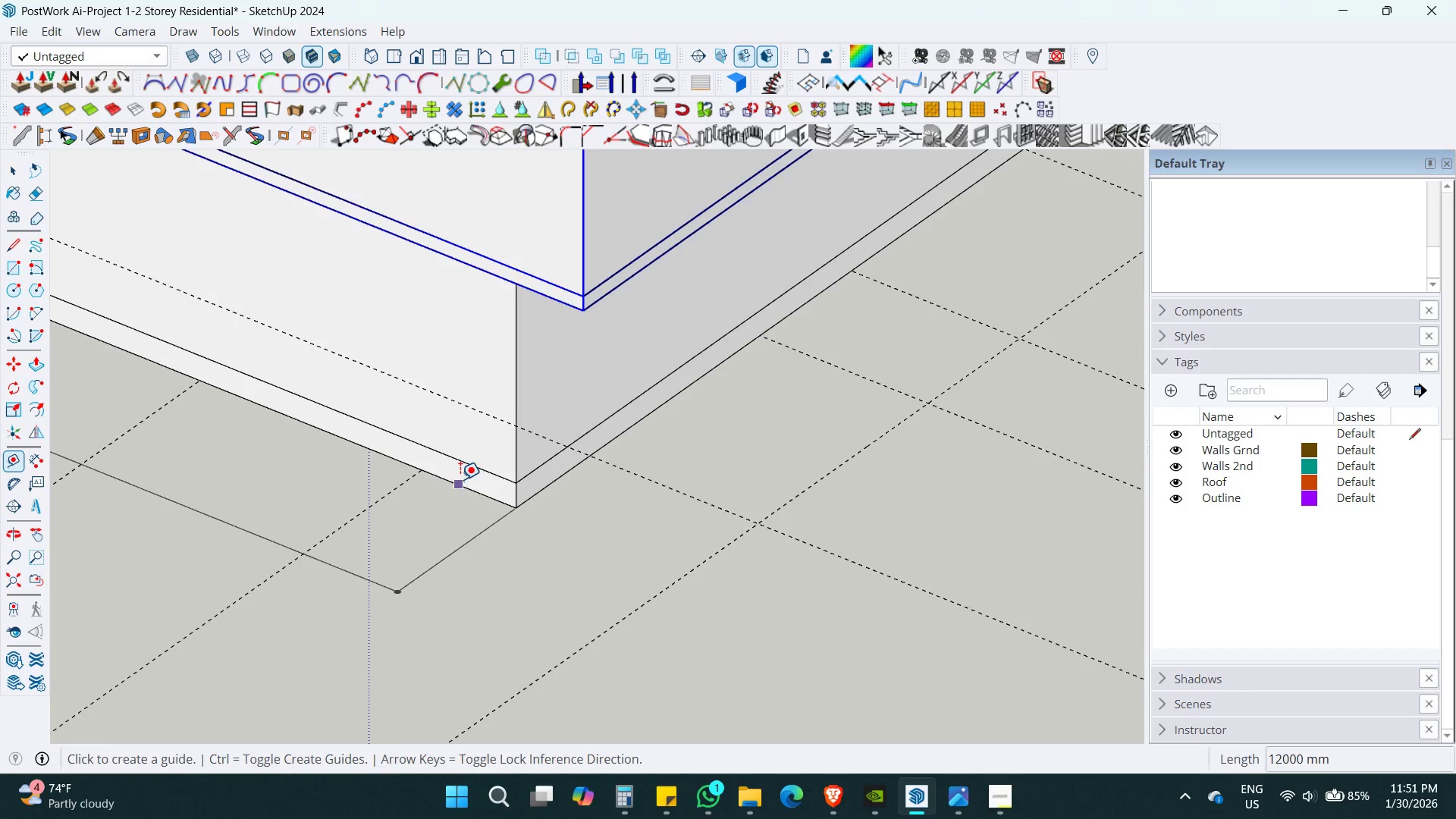 
scroll: coordinate [497, 511], scroll_direction: up, amount: 2.0
 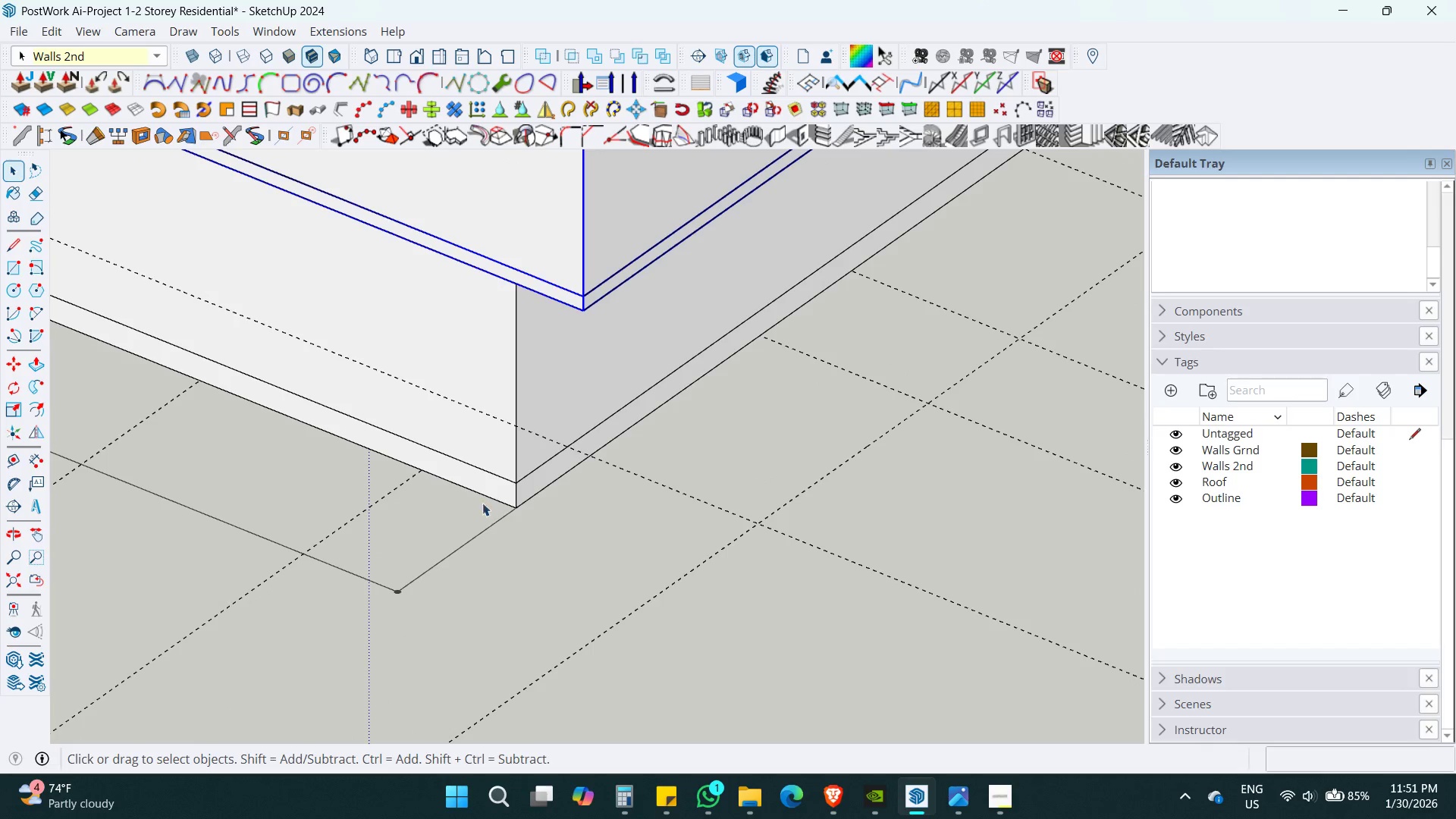 
double_click([460, 479])
 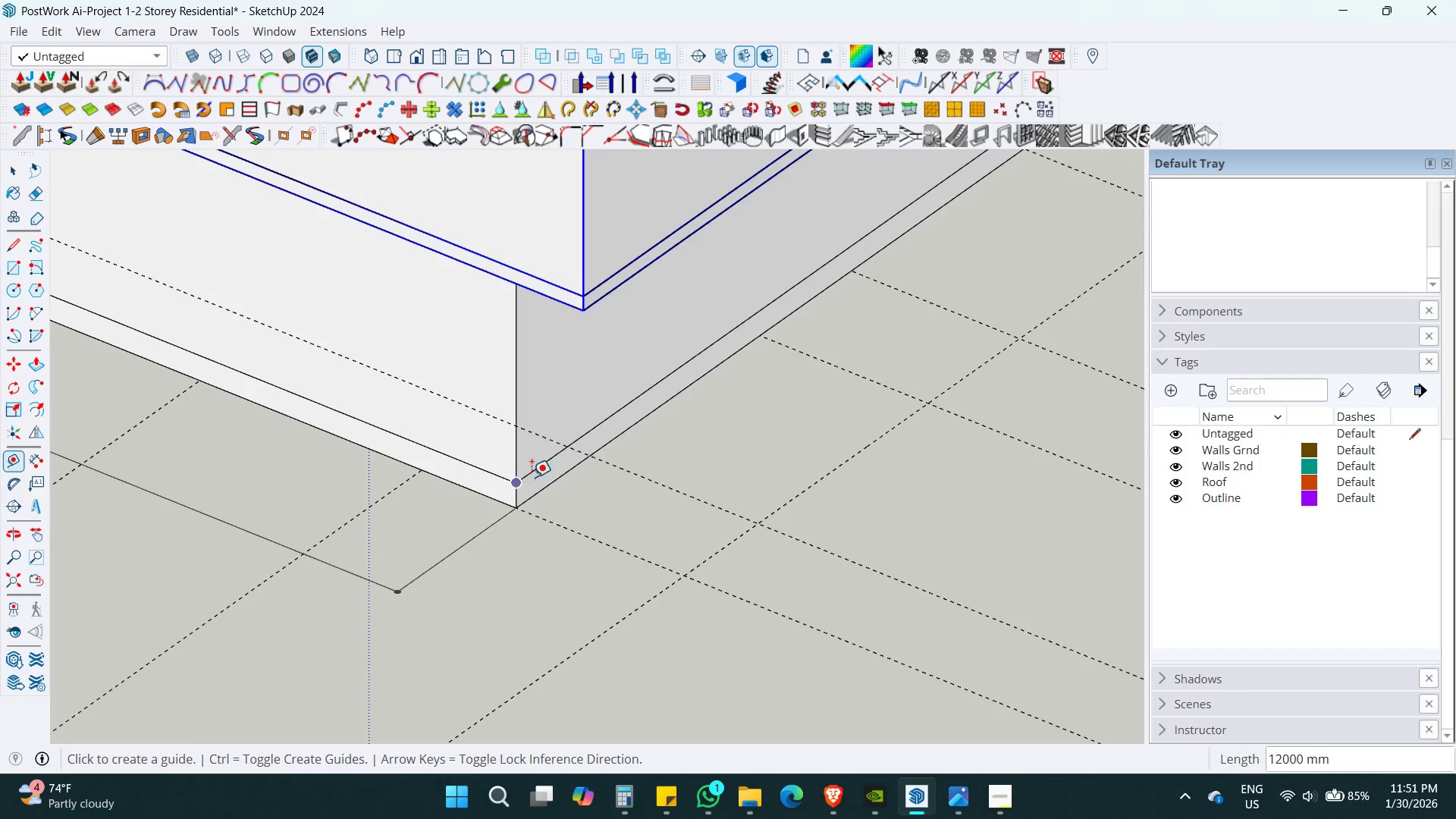 
key(Shift+ShiftLeft)
 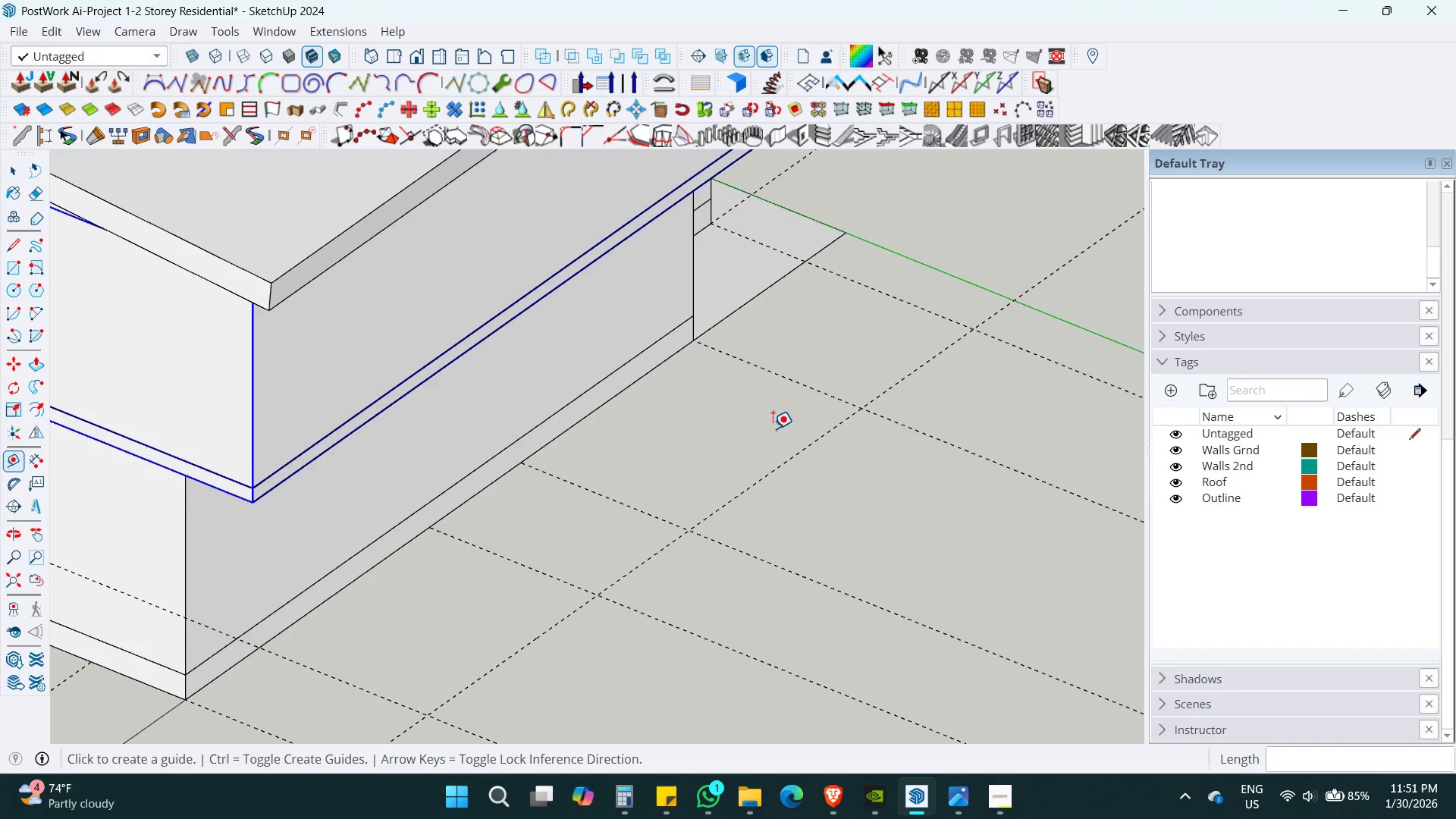 
key(Shift+ShiftLeft)
 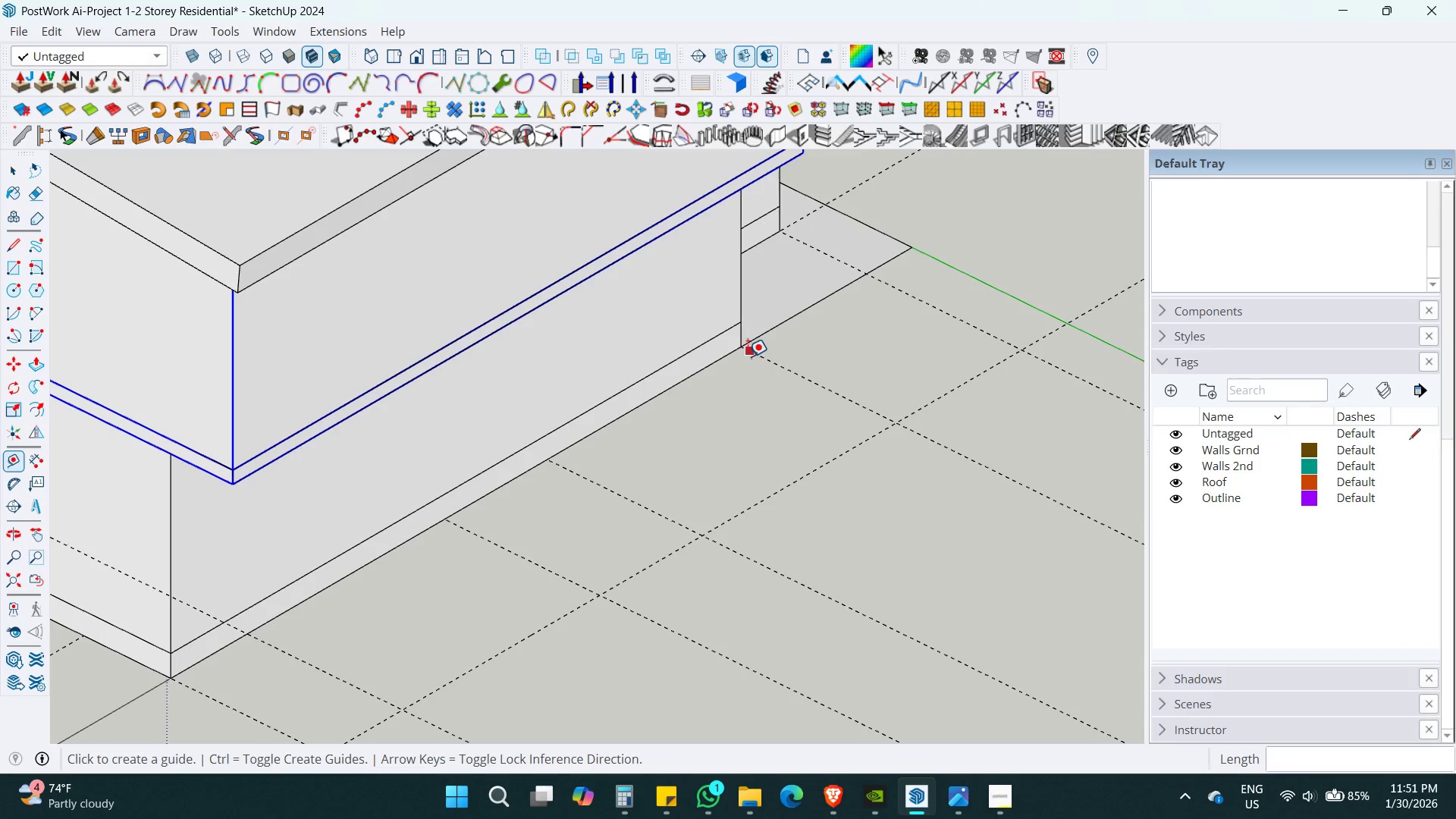 
hold_key(key=ShiftLeft, duration=0.36)
 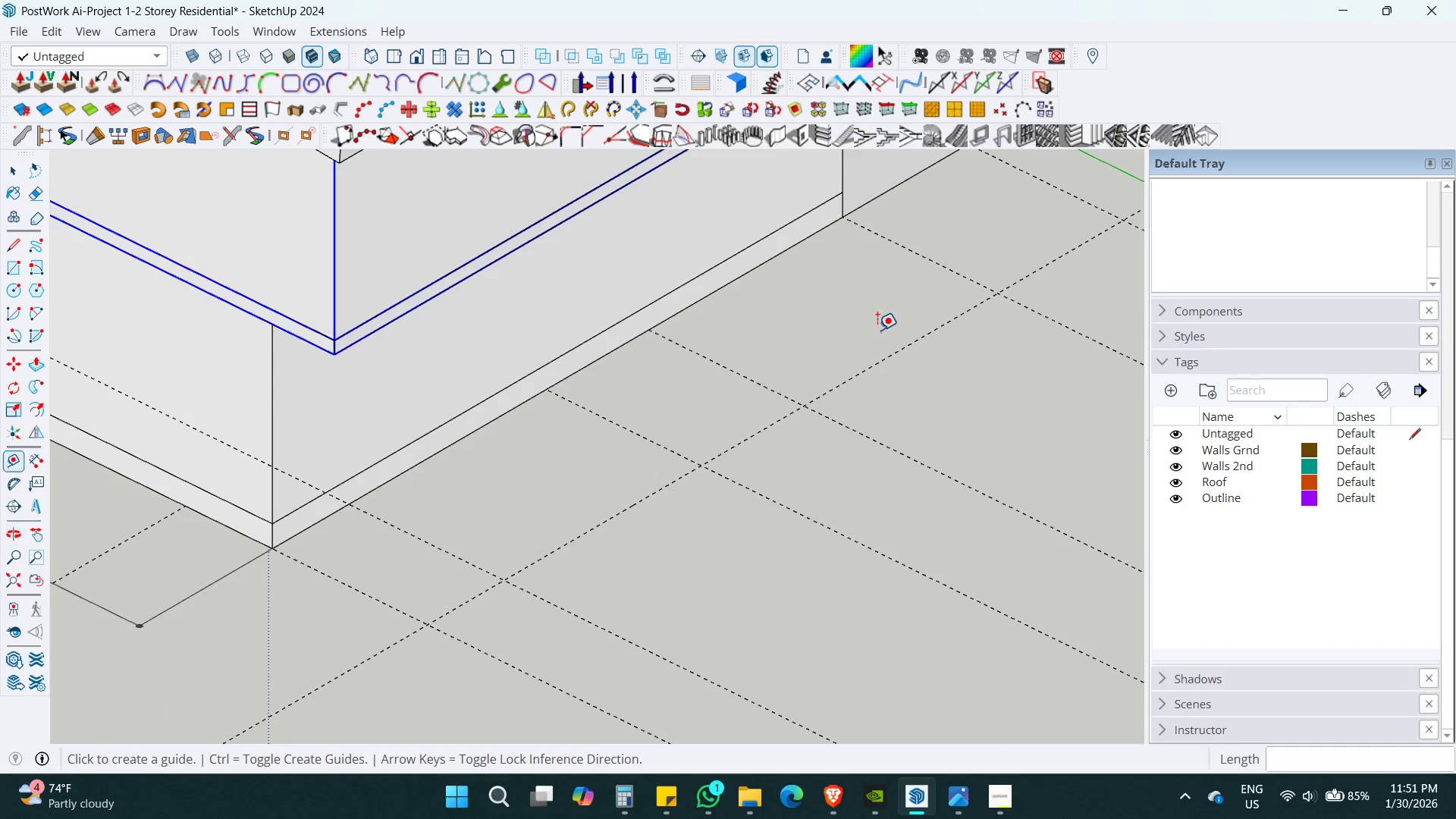 
key(R)
 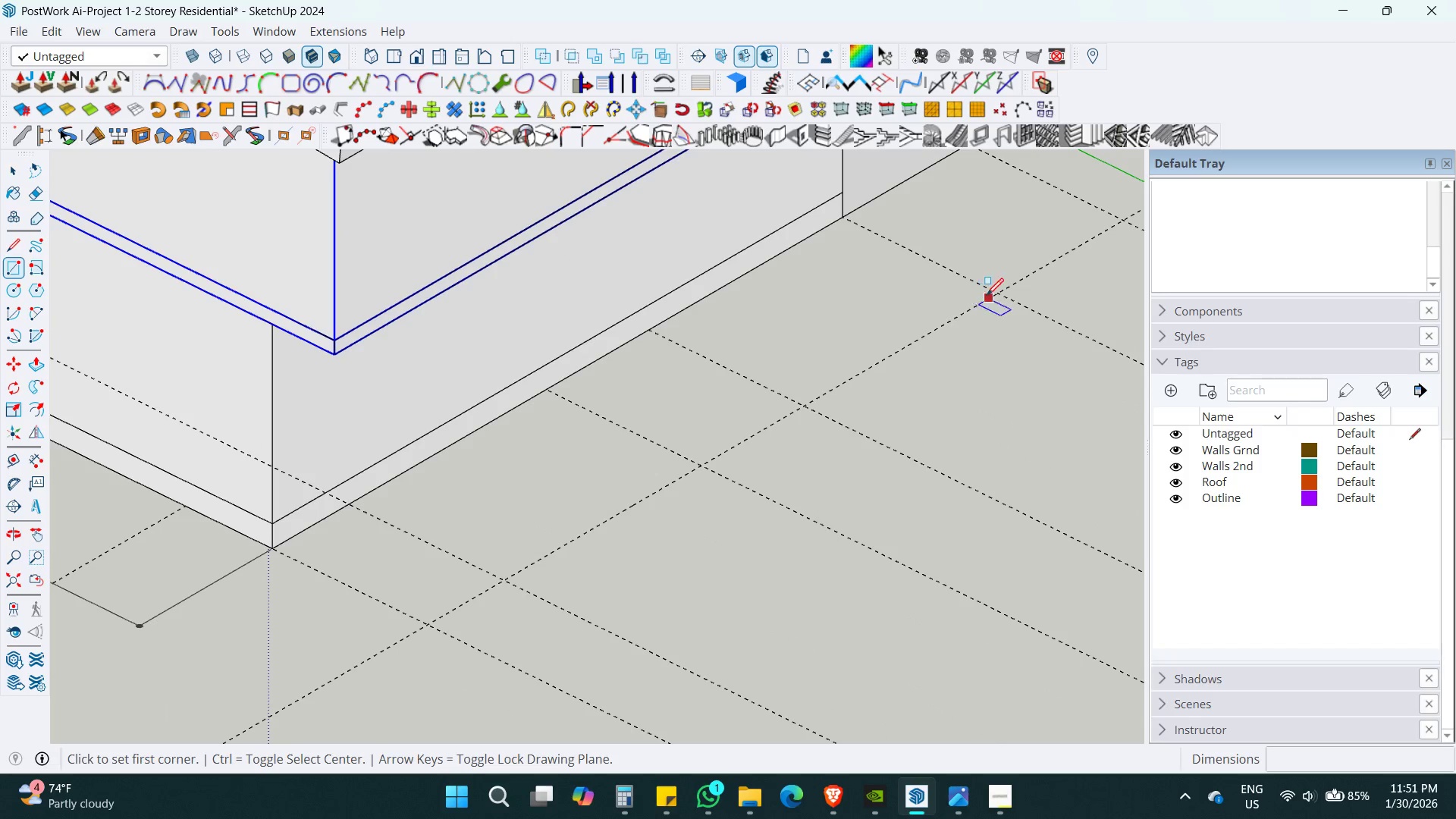 
left_click_drag(start_coordinate=[996, 293], to_coordinate=[991, 294])
 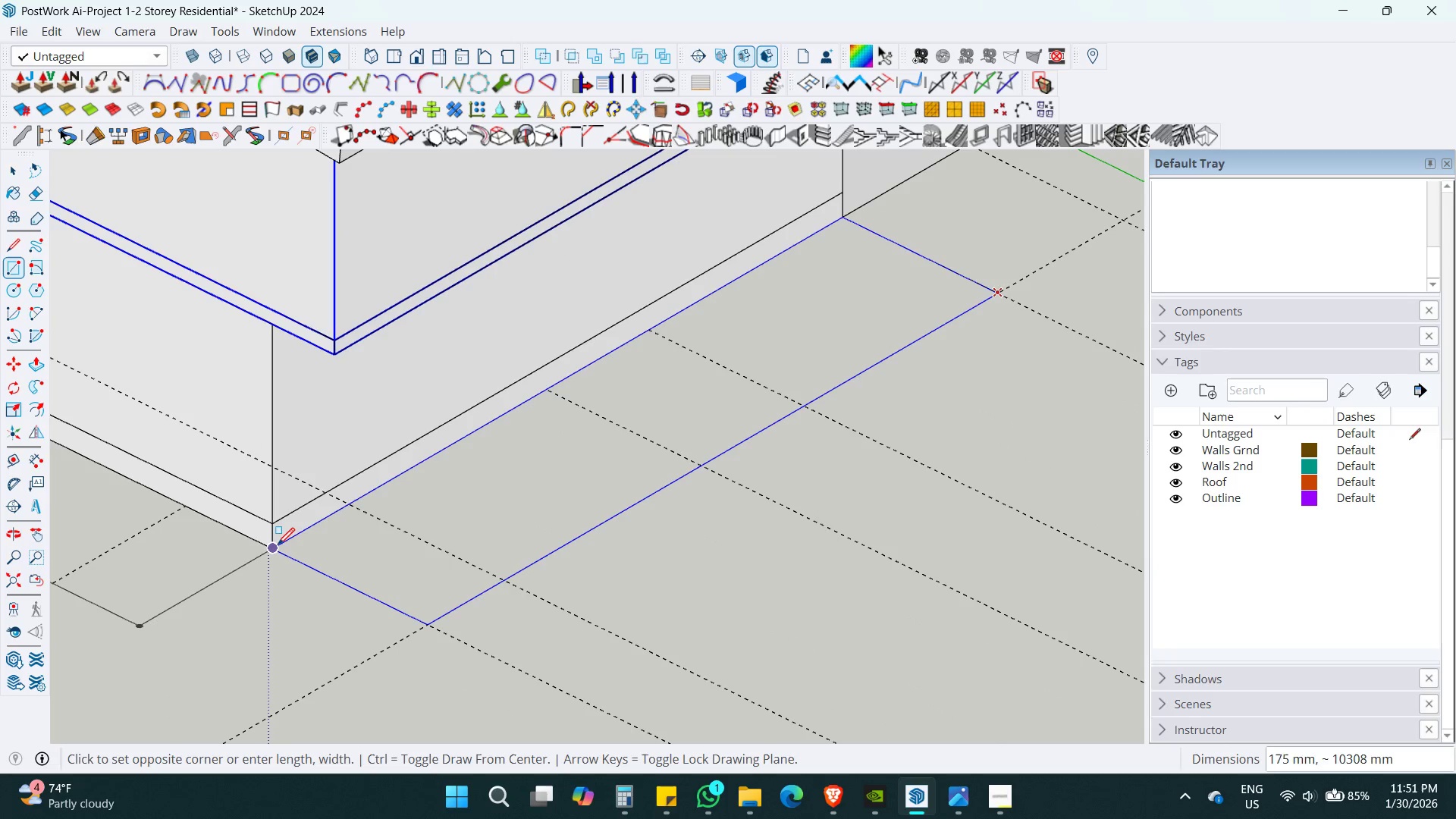 
left_click([280, 548])
 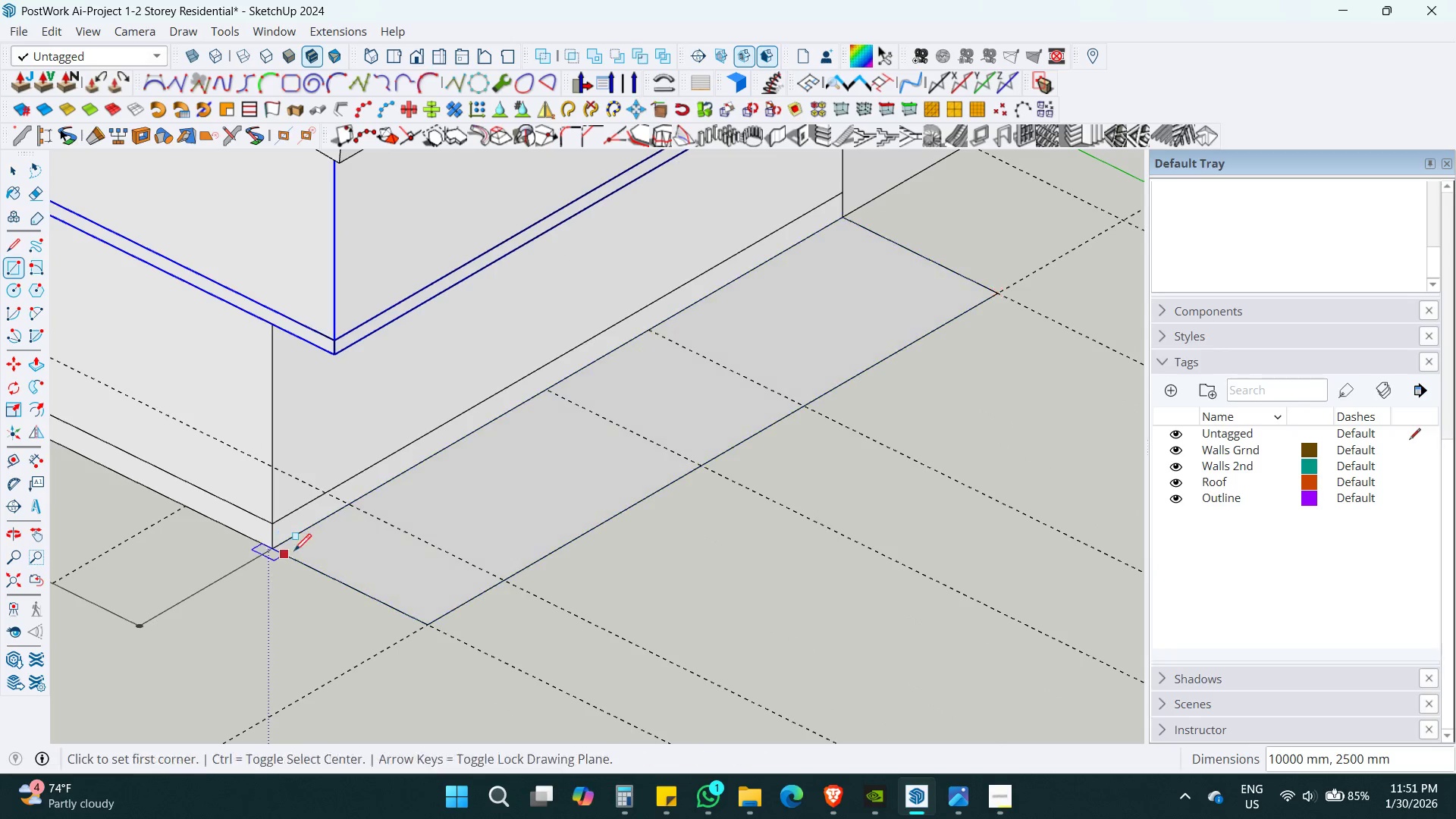 
key(Space)
 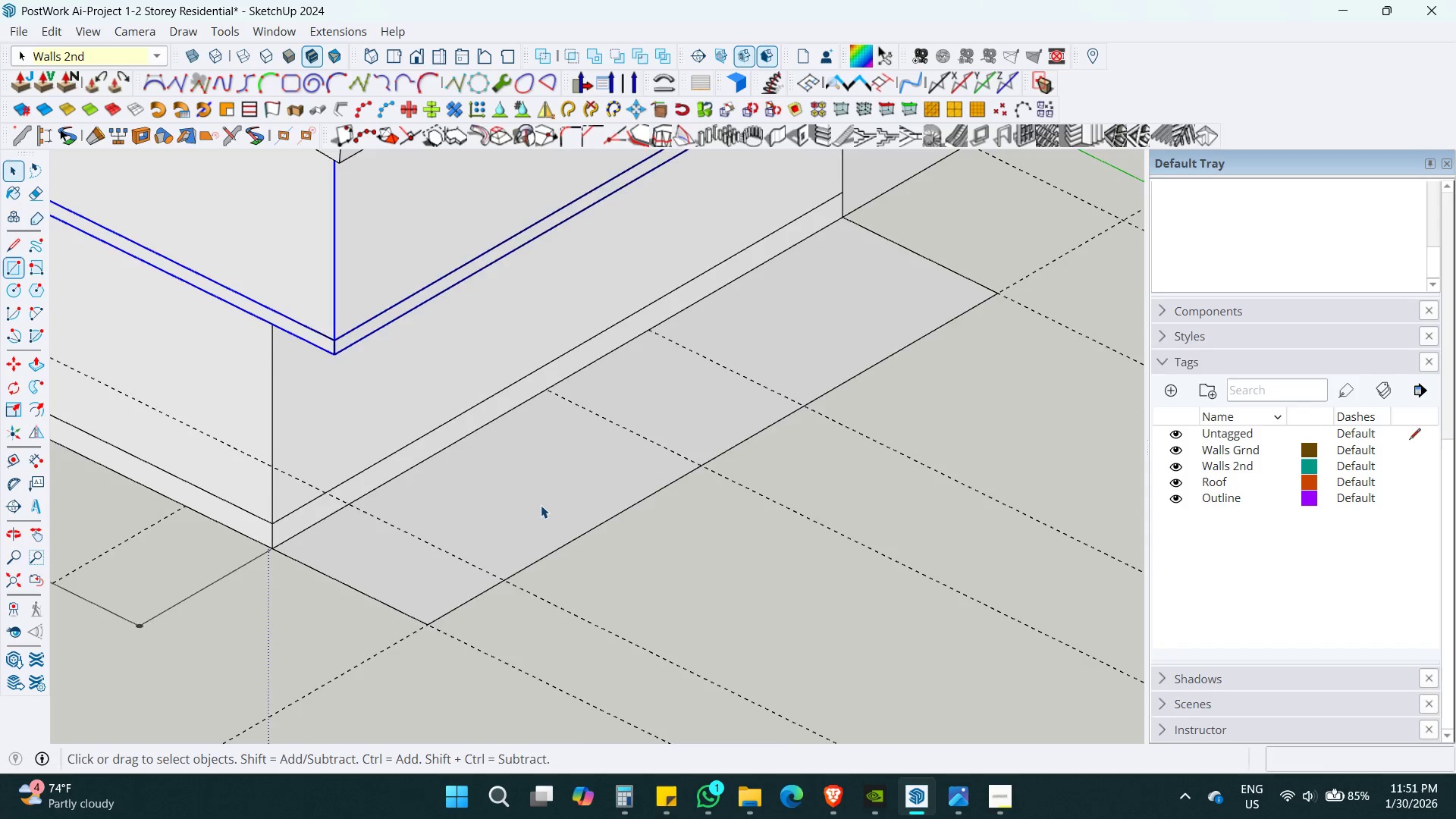 
key(P)
 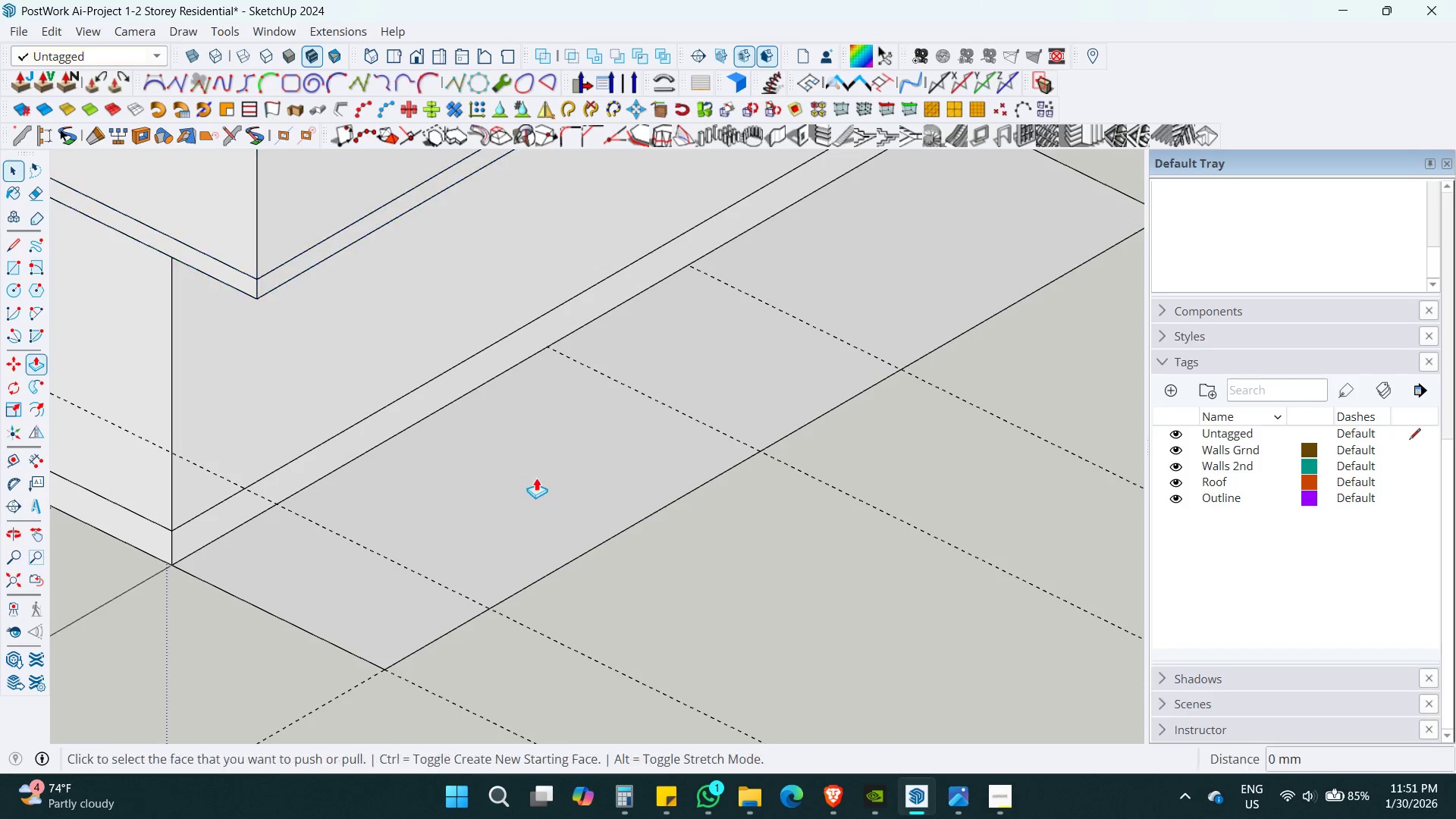 
left_click_drag(start_coordinate=[536, 478], to_coordinate=[535, 472])
 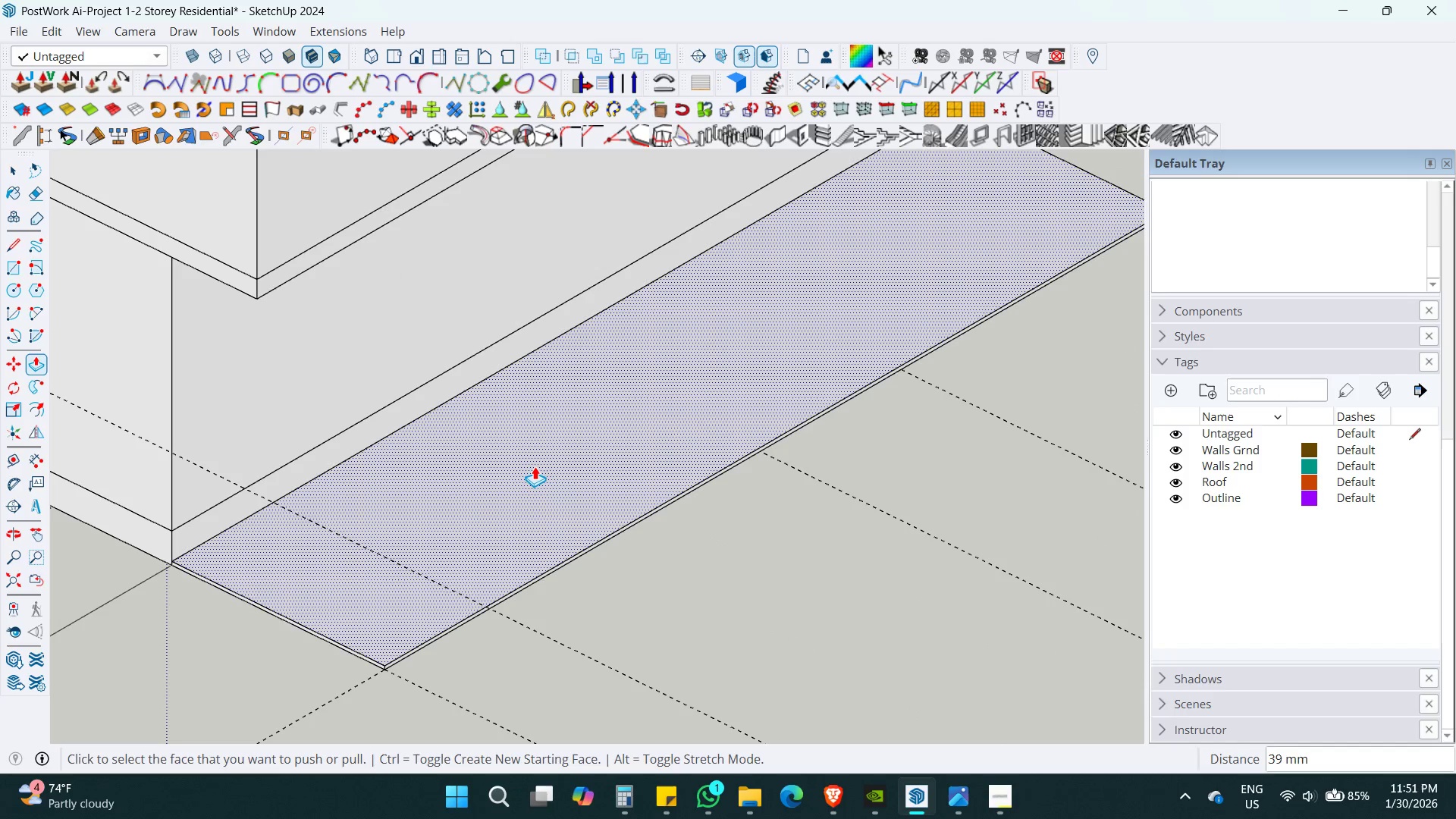 
scroll: coordinate [543, 504], scroll_direction: up, amount: 3.0
 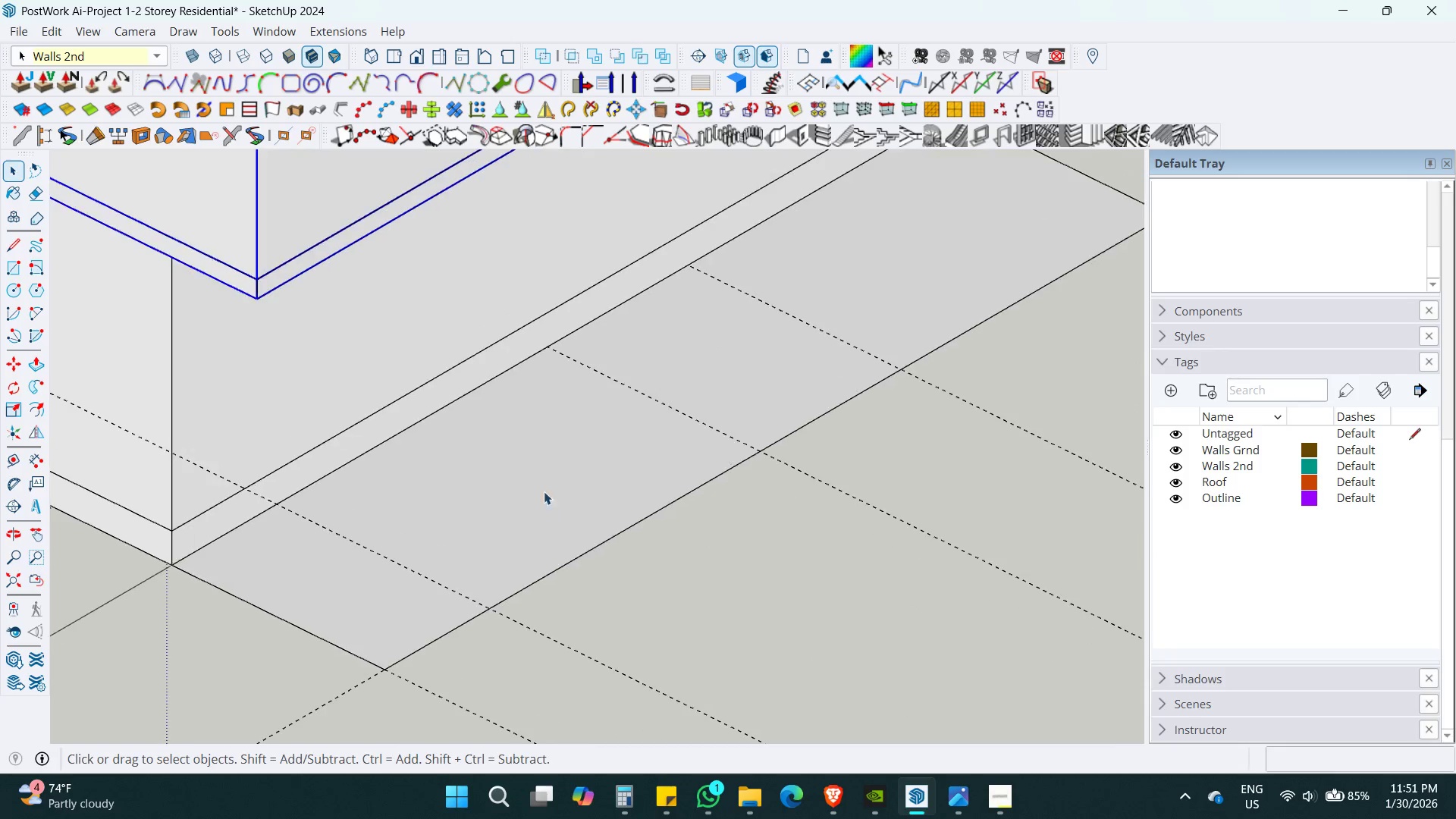 
key(Numpad1)
 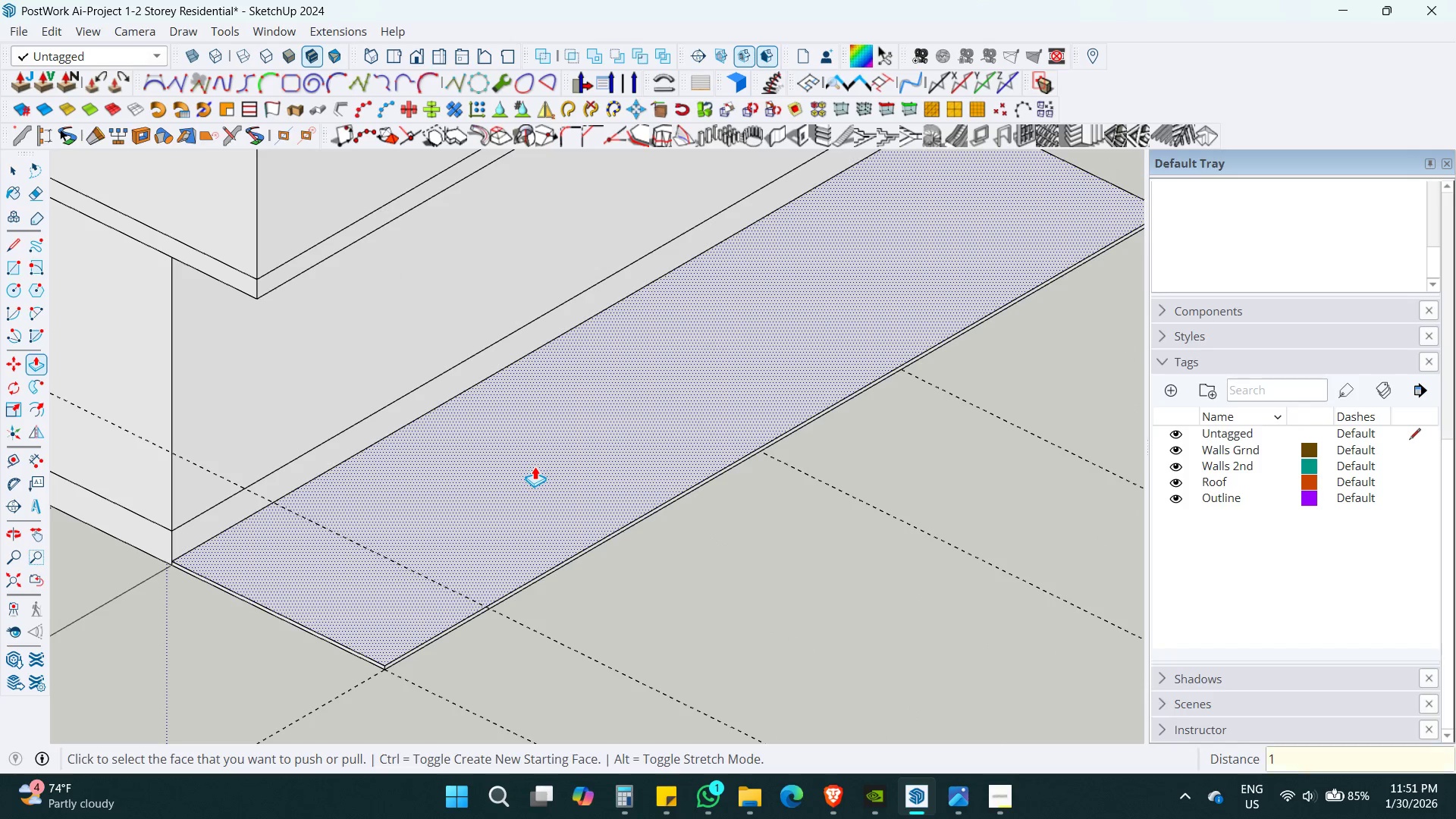 
key(Numpad5)
 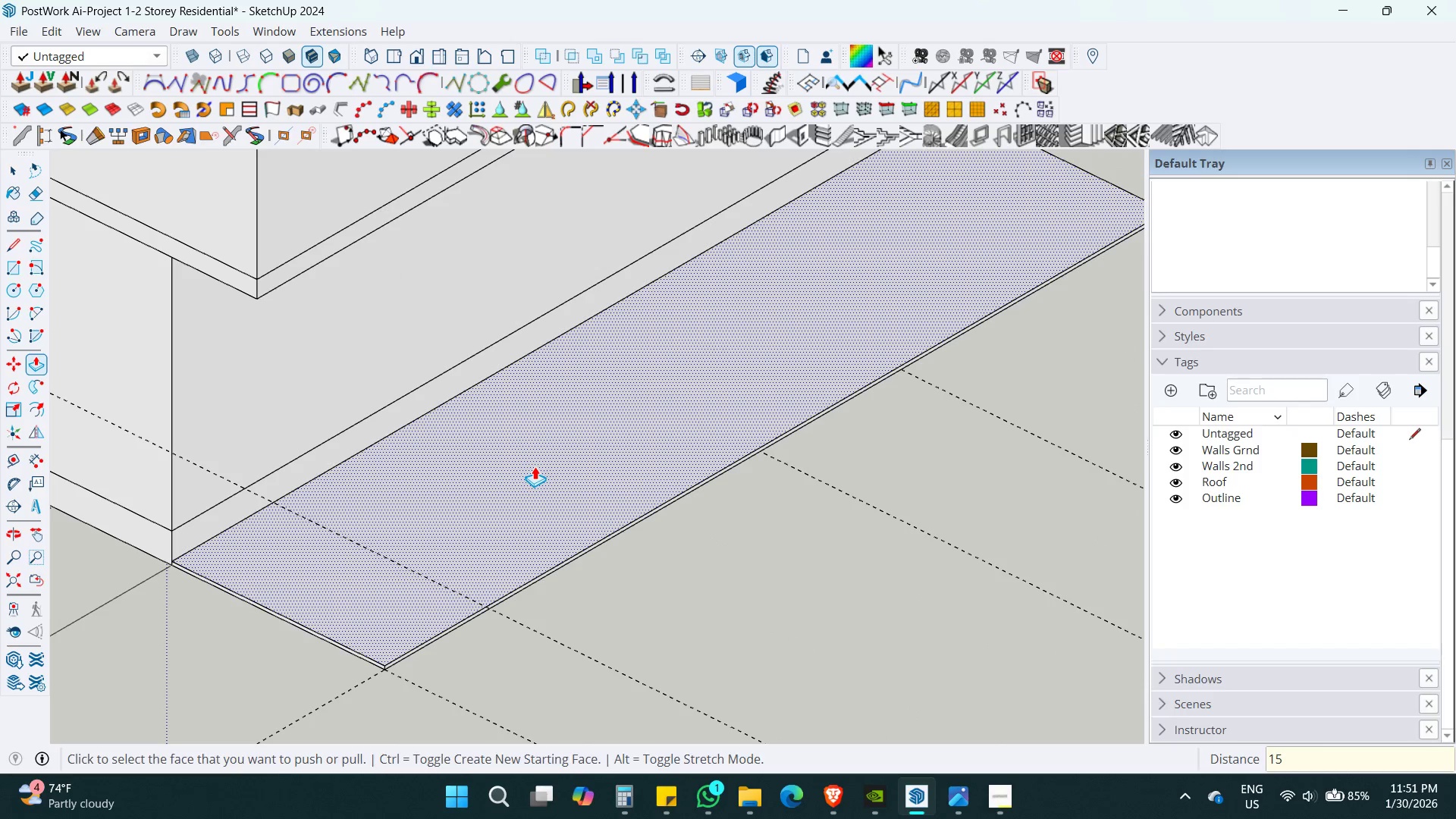 
key(Numpad0)
 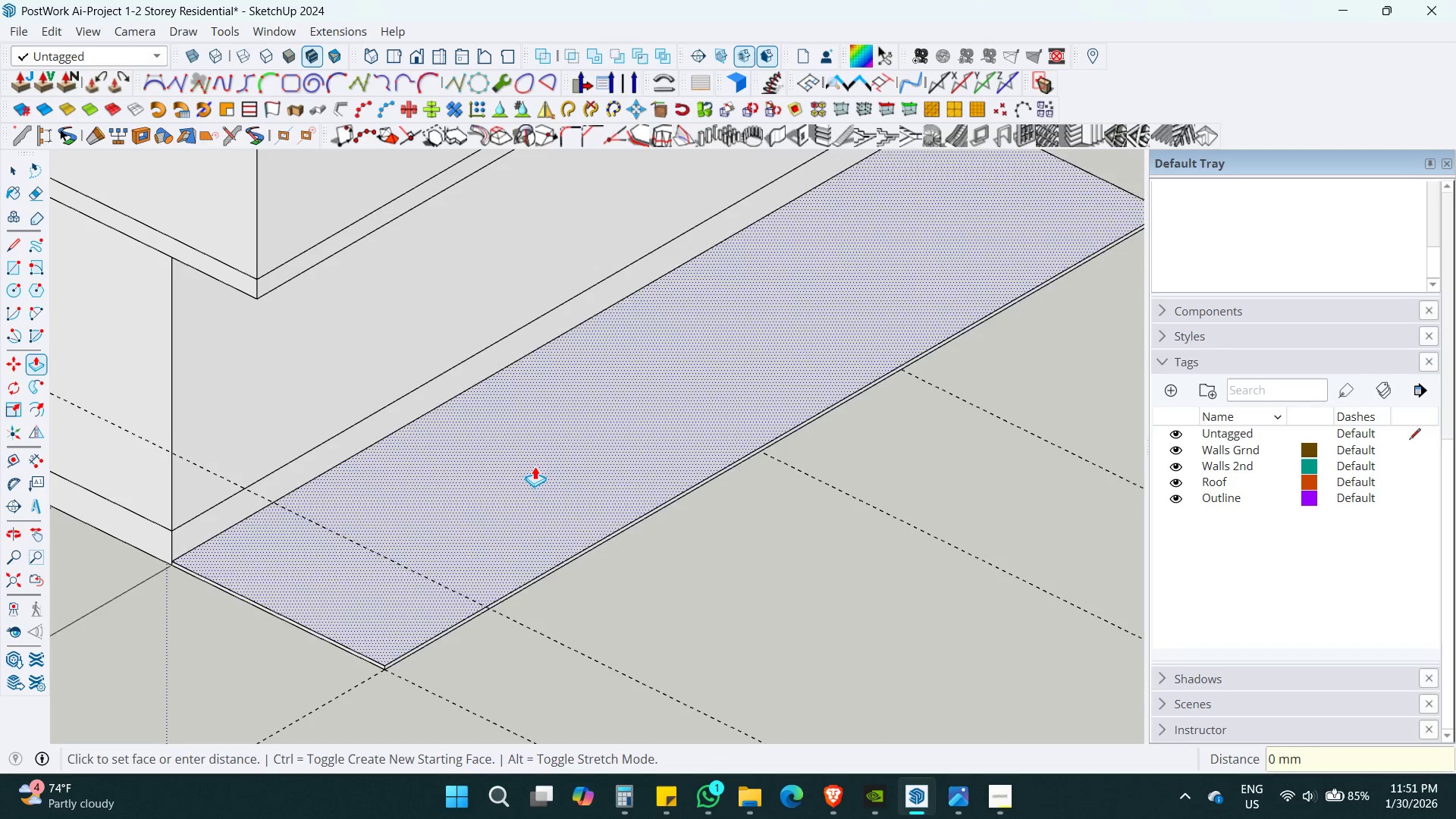 
key(Enter)
 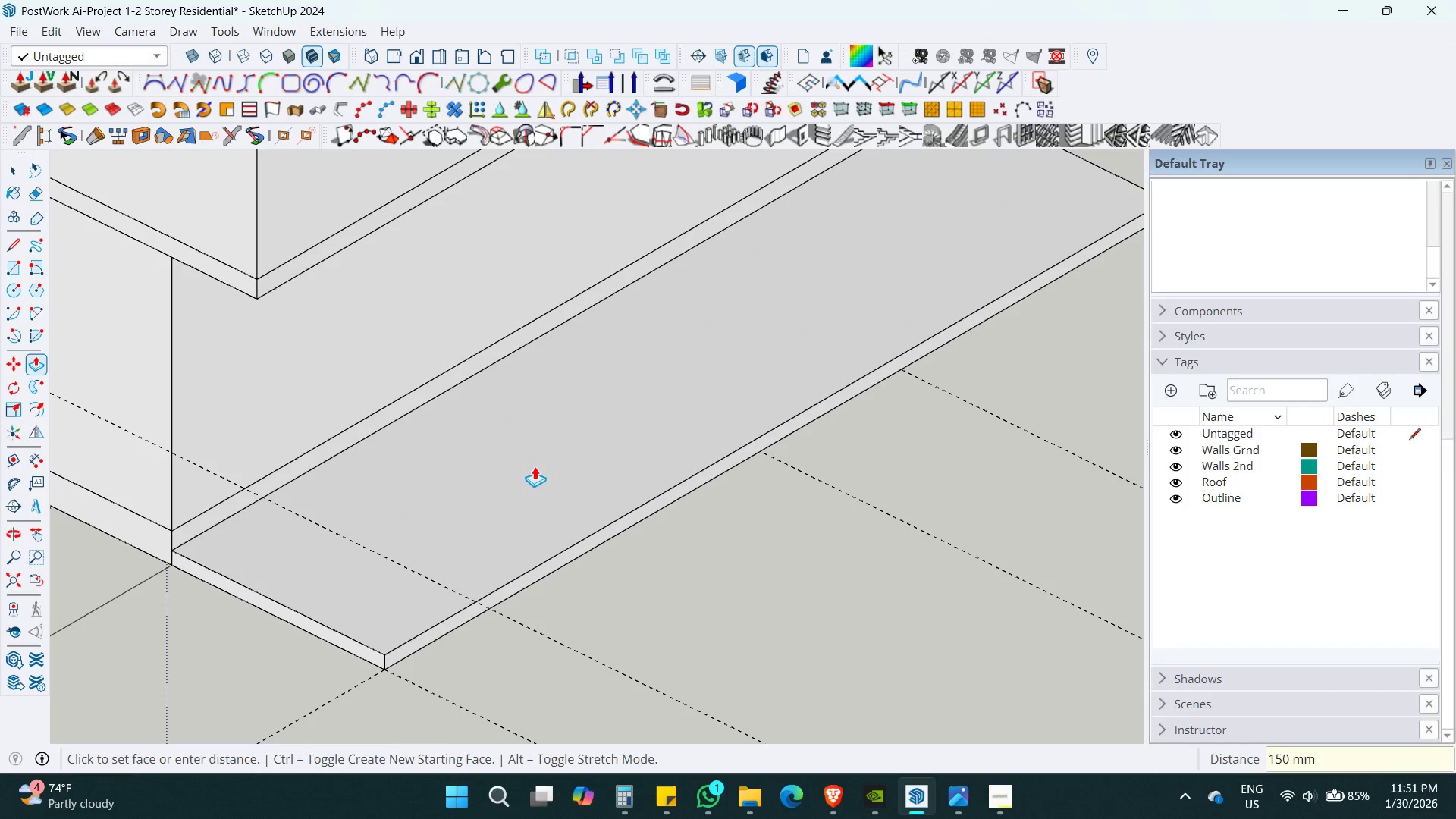 
key(Space)
 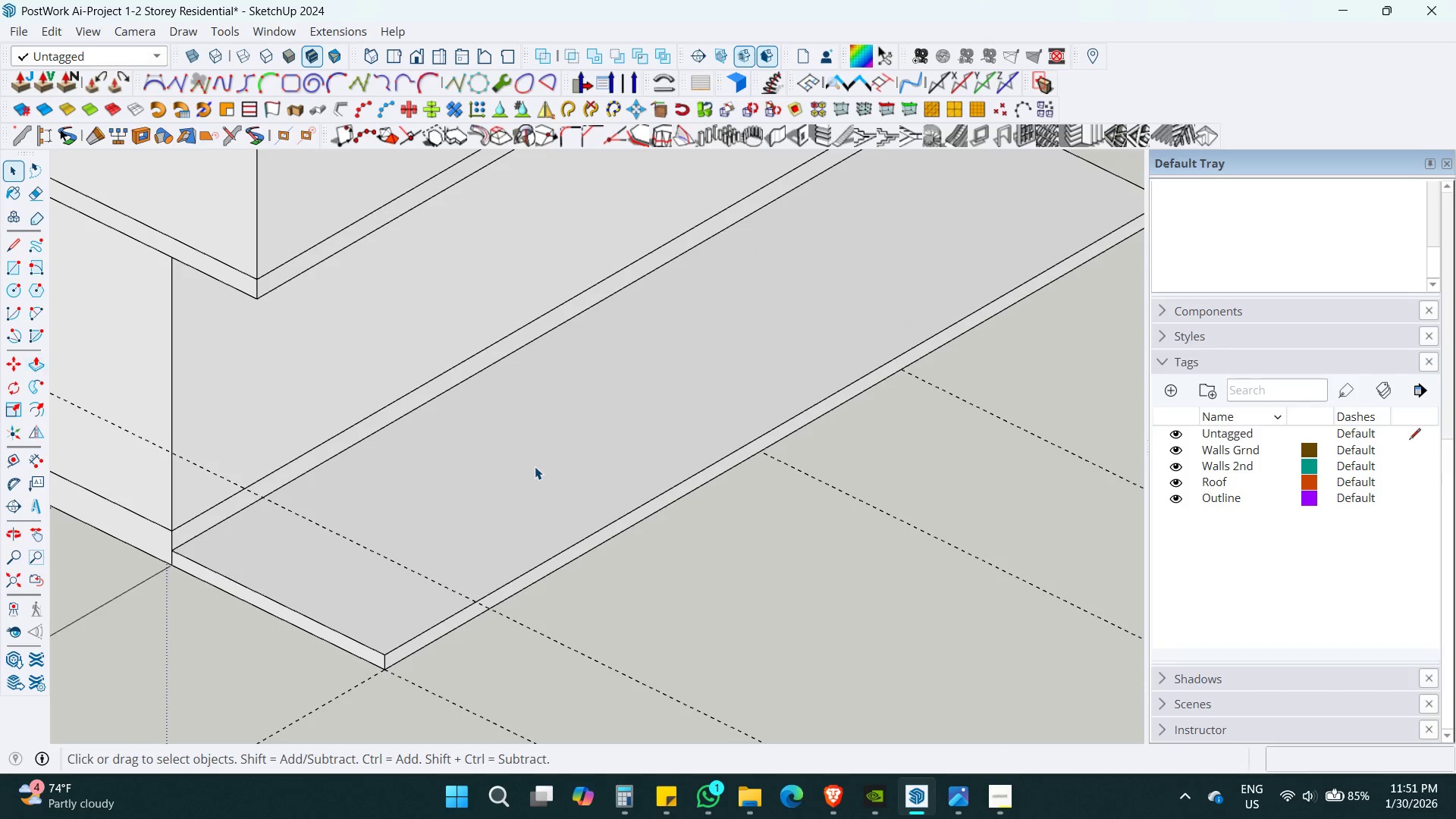 
key(Space)
 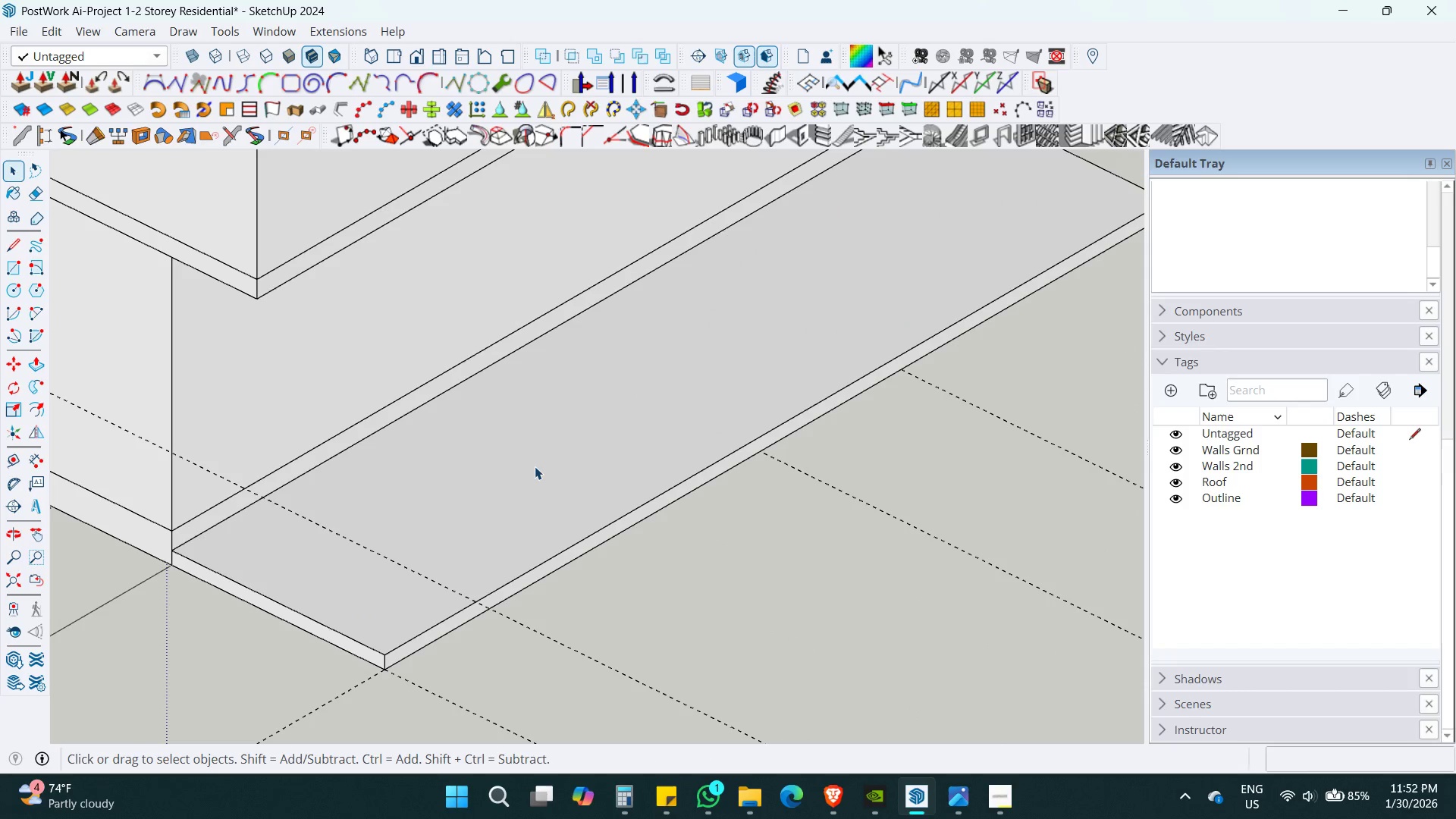 
key(Shift+ShiftLeft)
 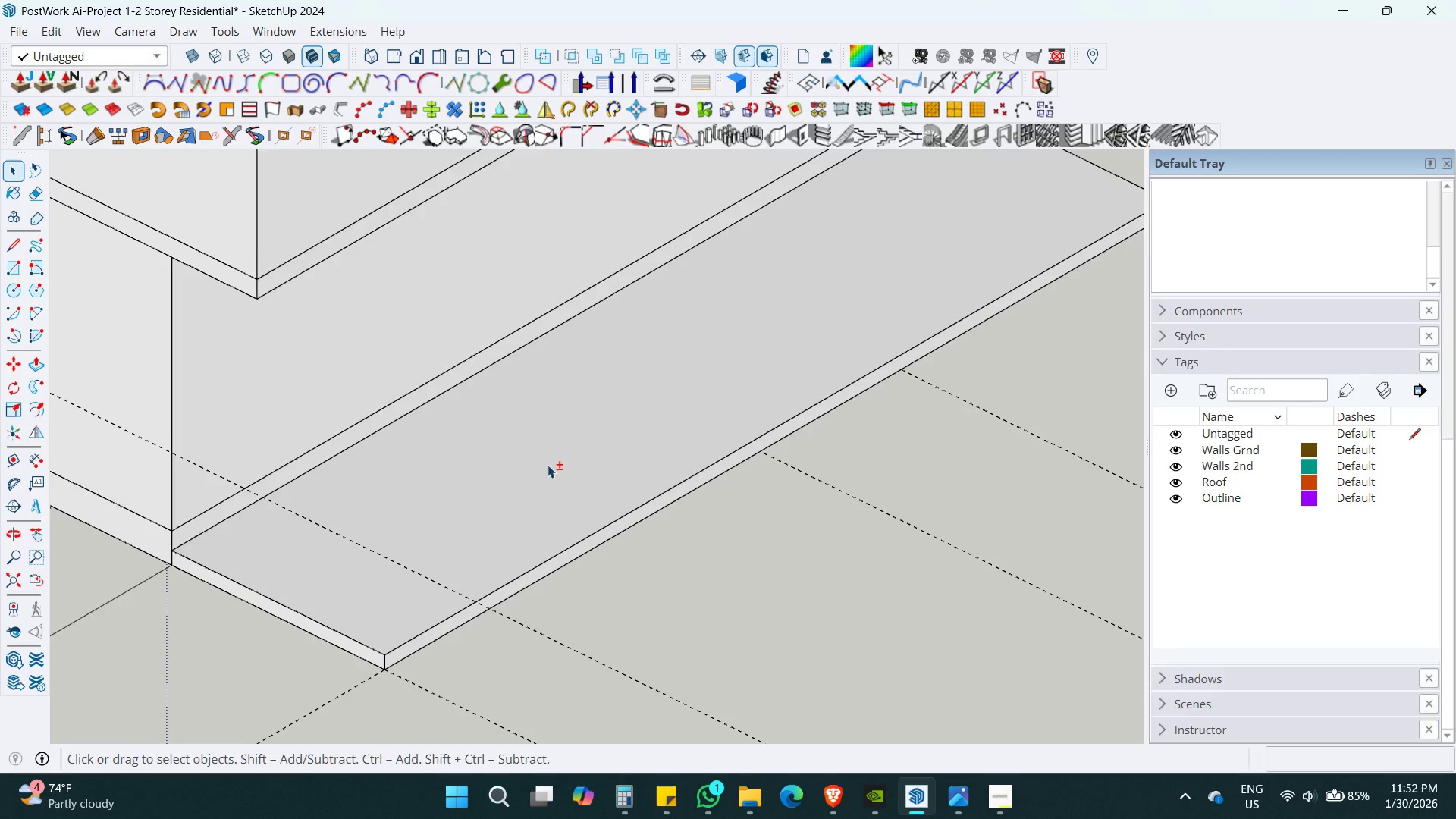 
scroll: coordinate [543, 464], scroll_direction: down, amount: 1.0
 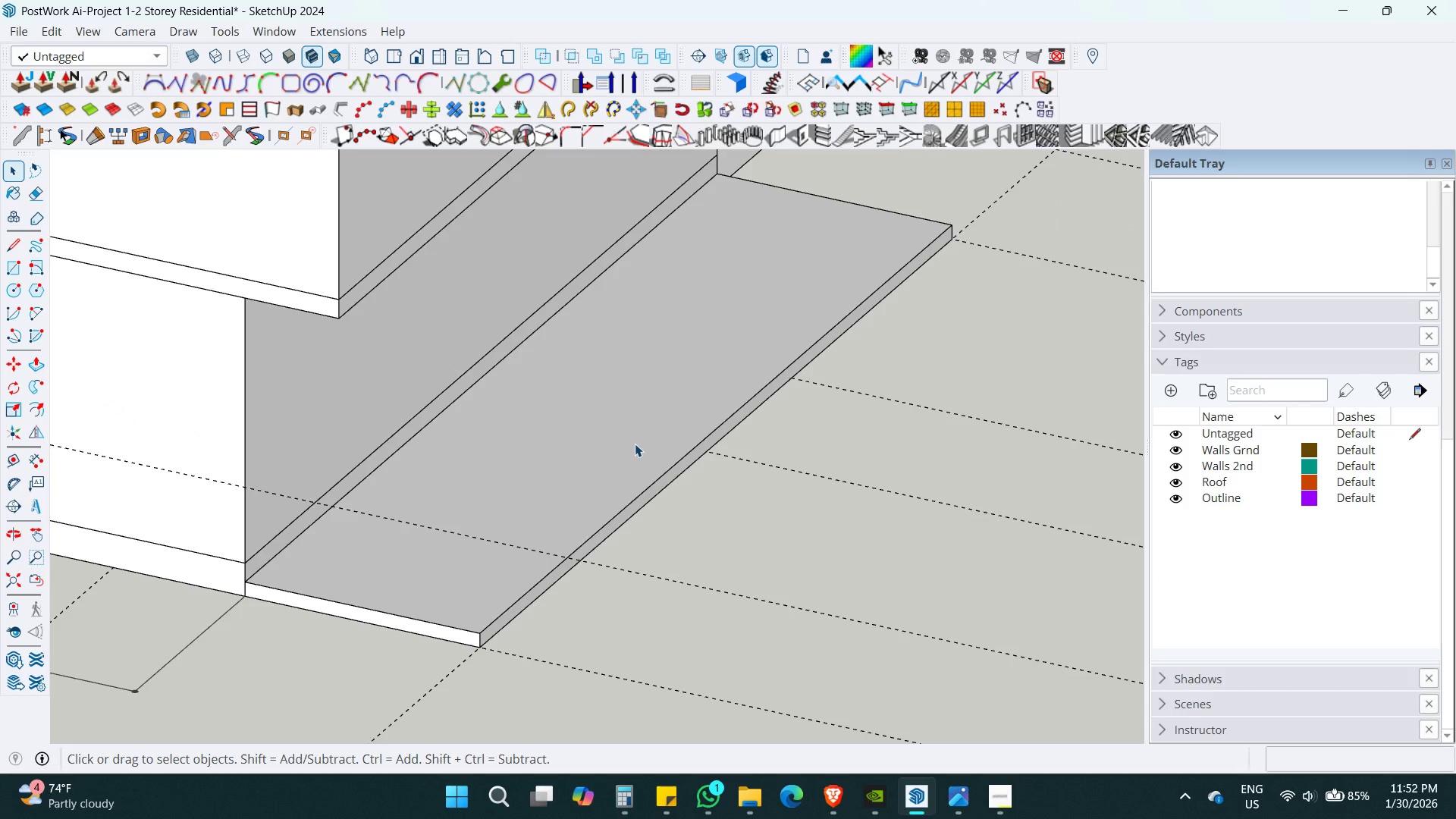 
double_click([635, 444])
 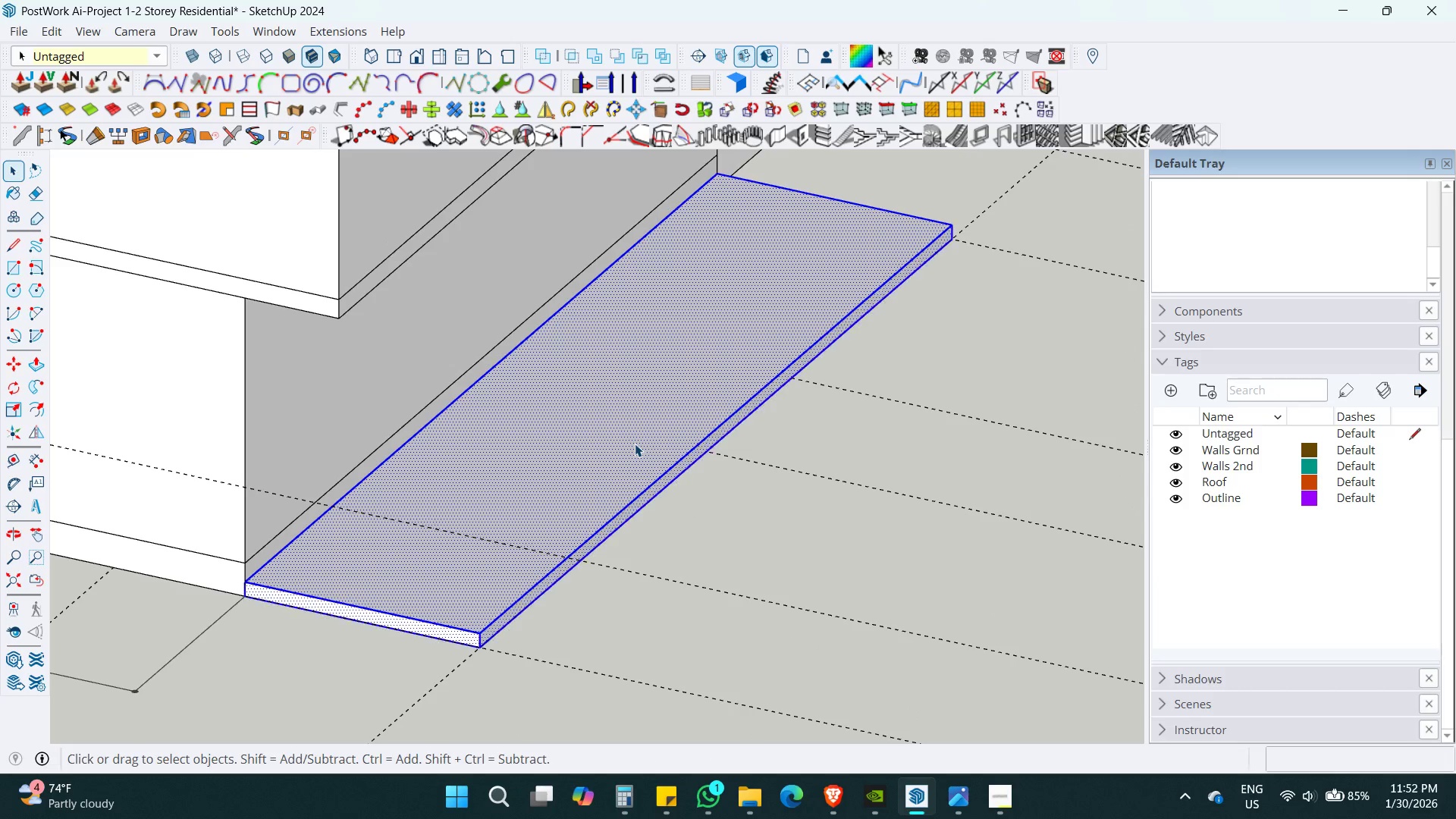 
triple_click([635, 444])
 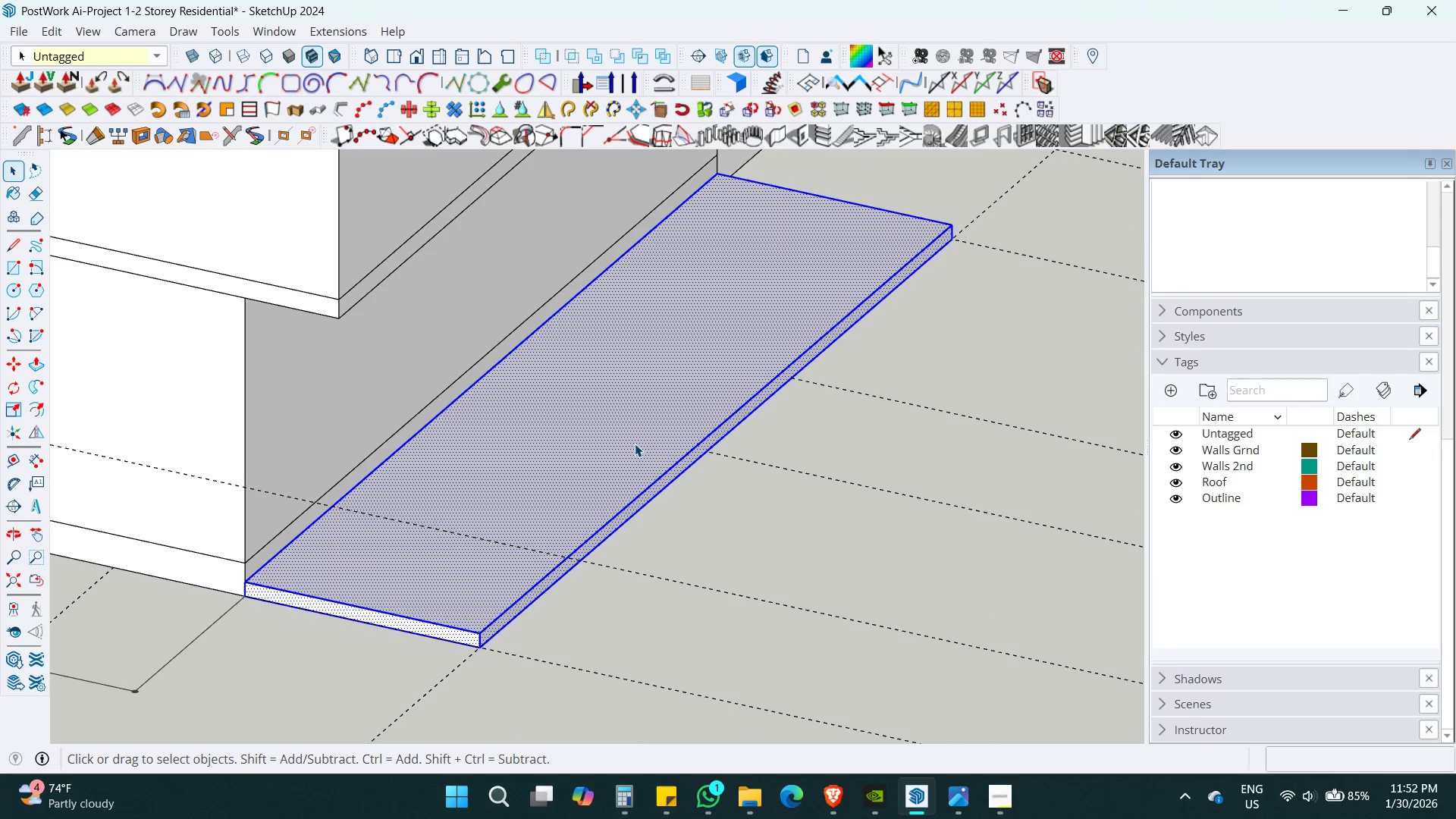 
triple_click([635, 444])
 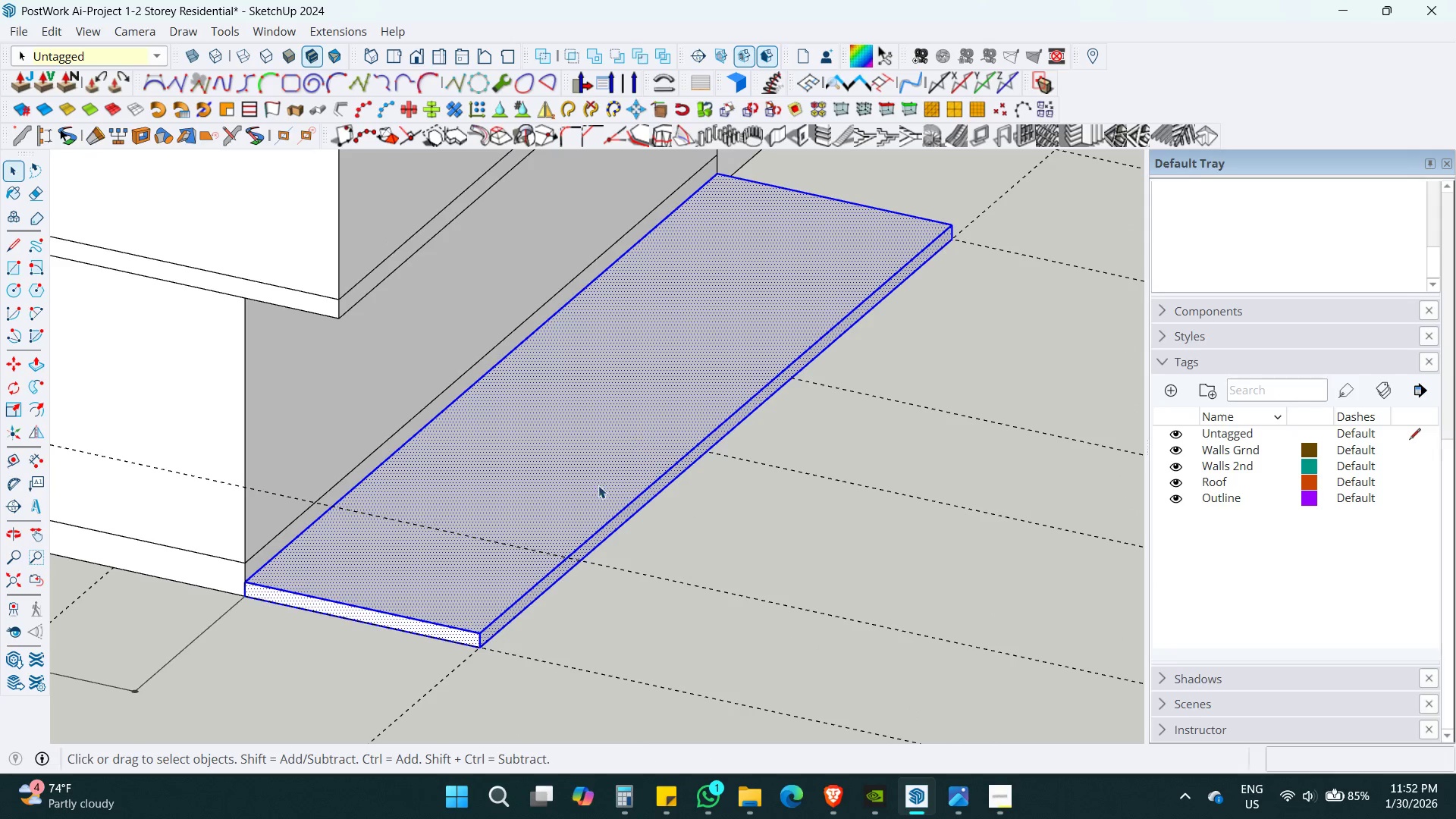 
key(Control+G)
 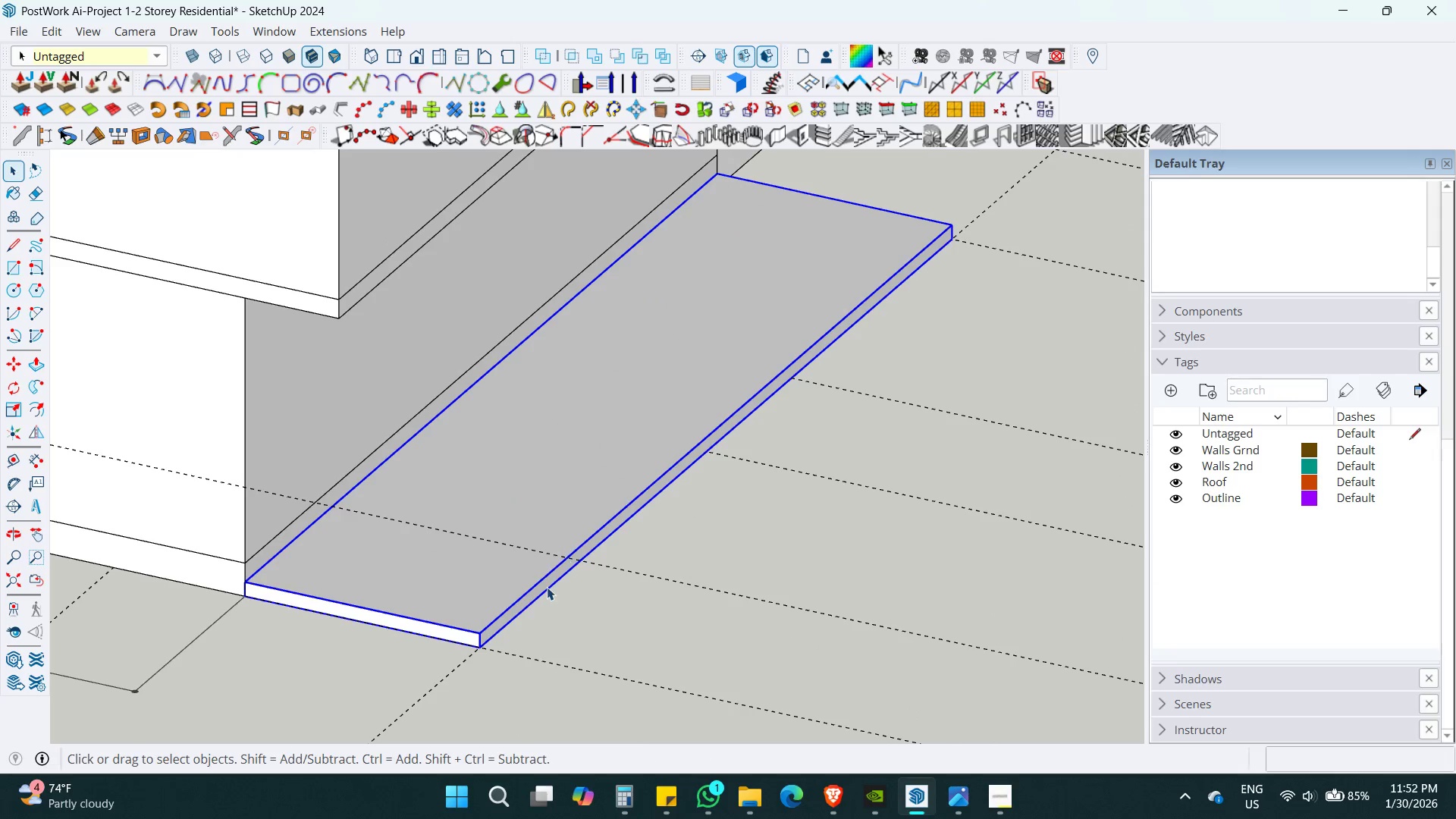 
key(Shift+ShiftLeft)
 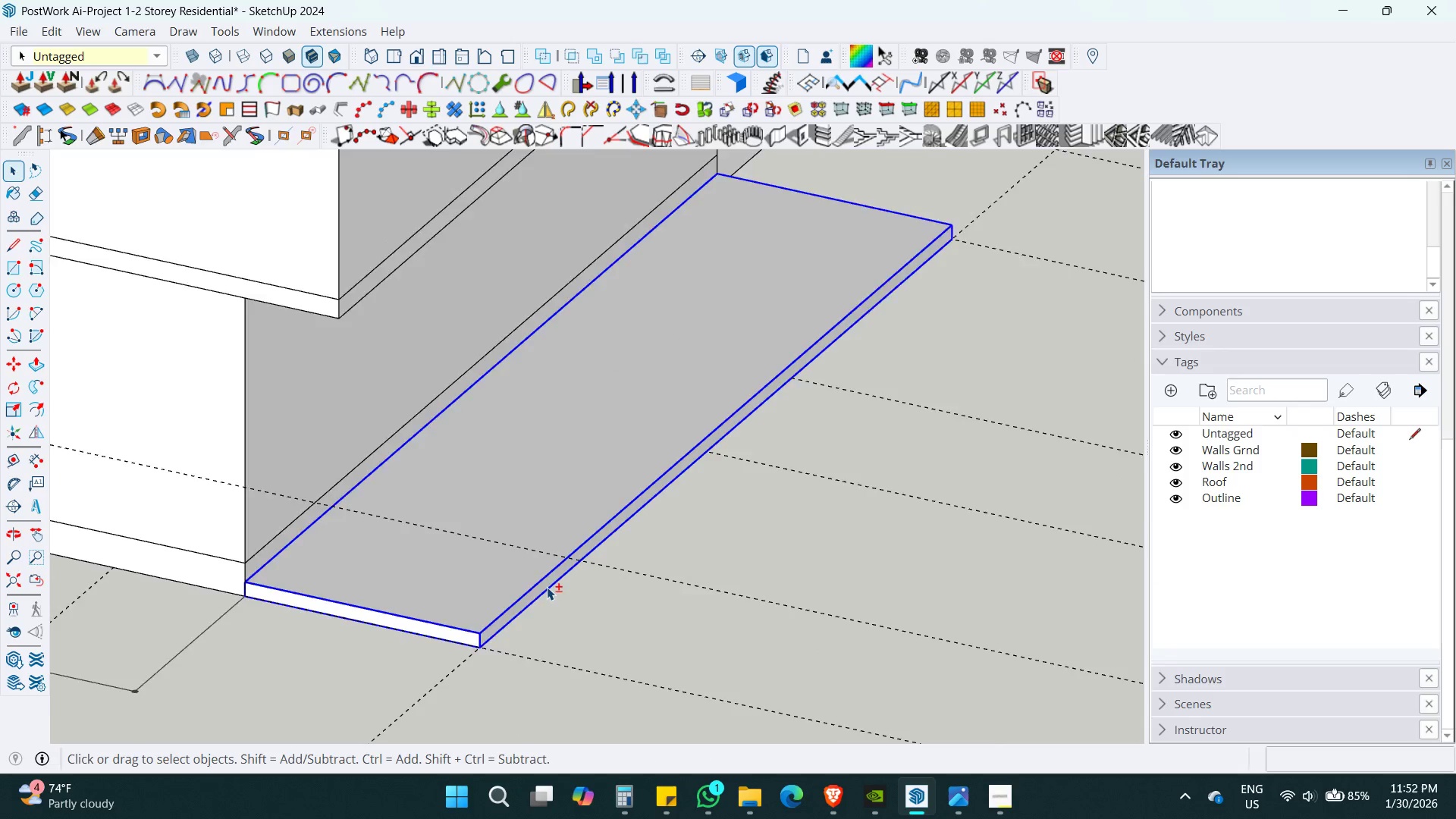 
key(Control+S)
 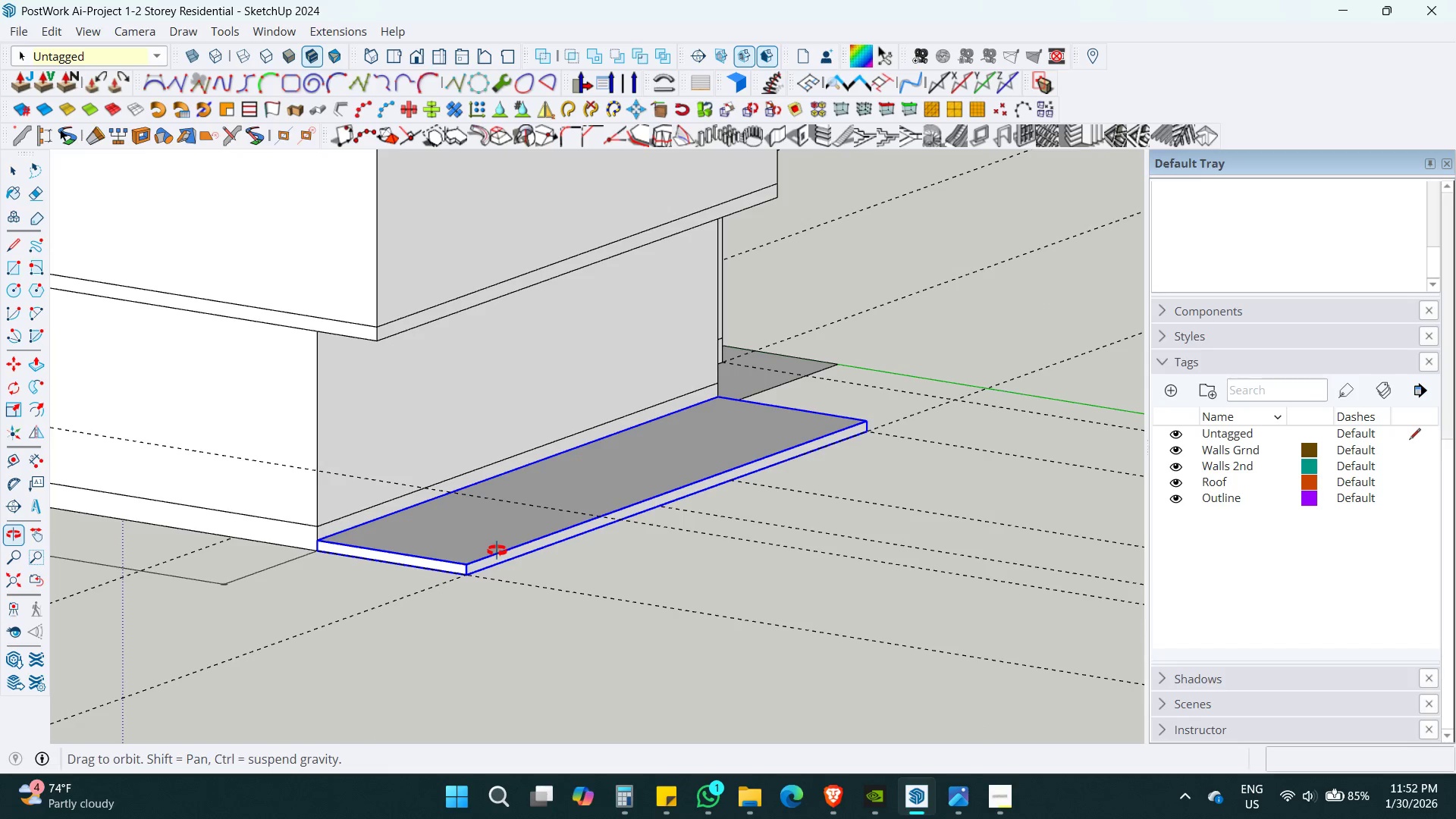 
scroll: coordinate [547, 587], scroll_direction: down, amount: 4.0
 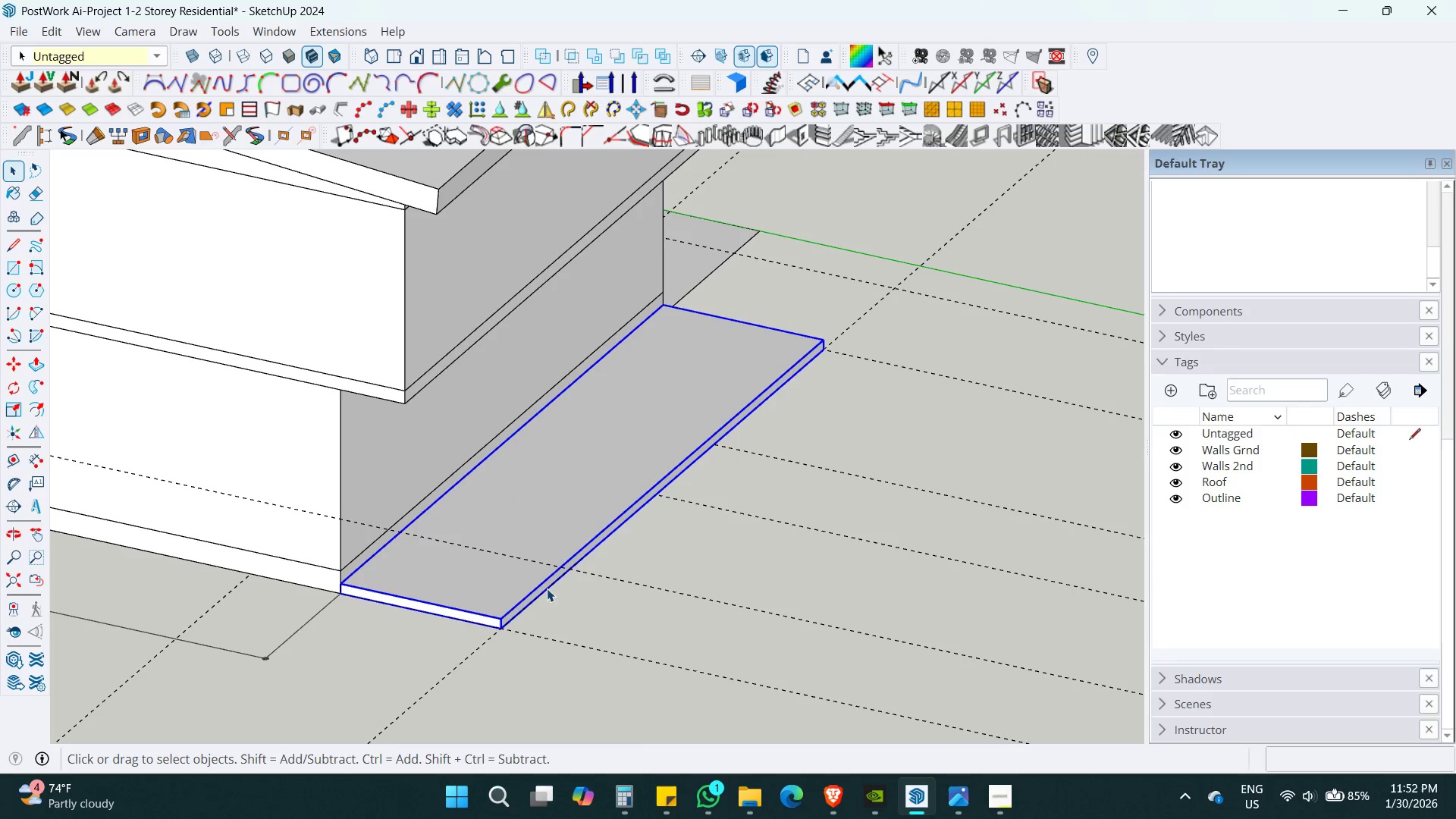 
hold_key(key=ShiftLeft, duration=0.44)
 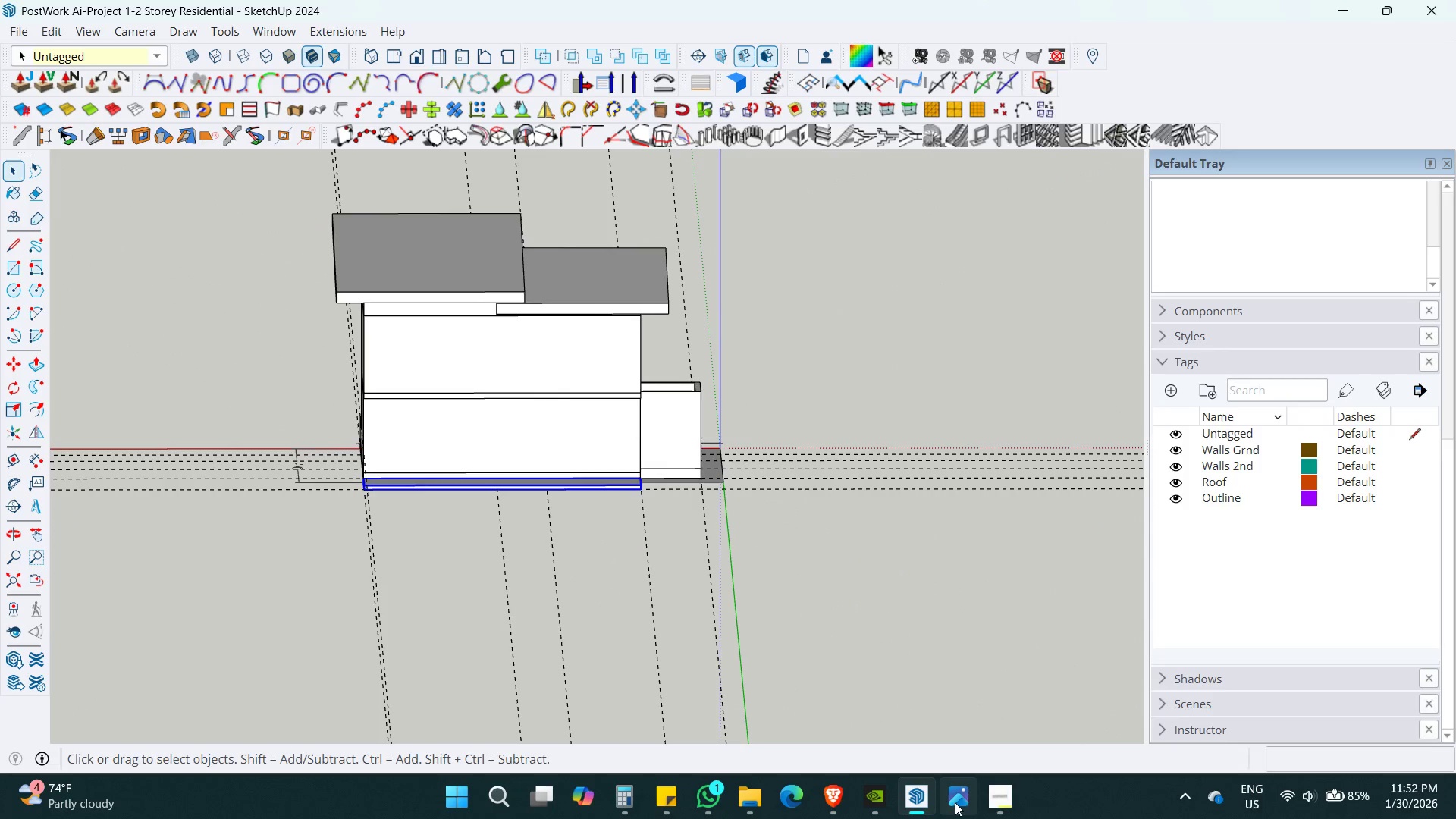 
scroll: coordinate [505, 525], scroll_direction: down, amount: 10.0
 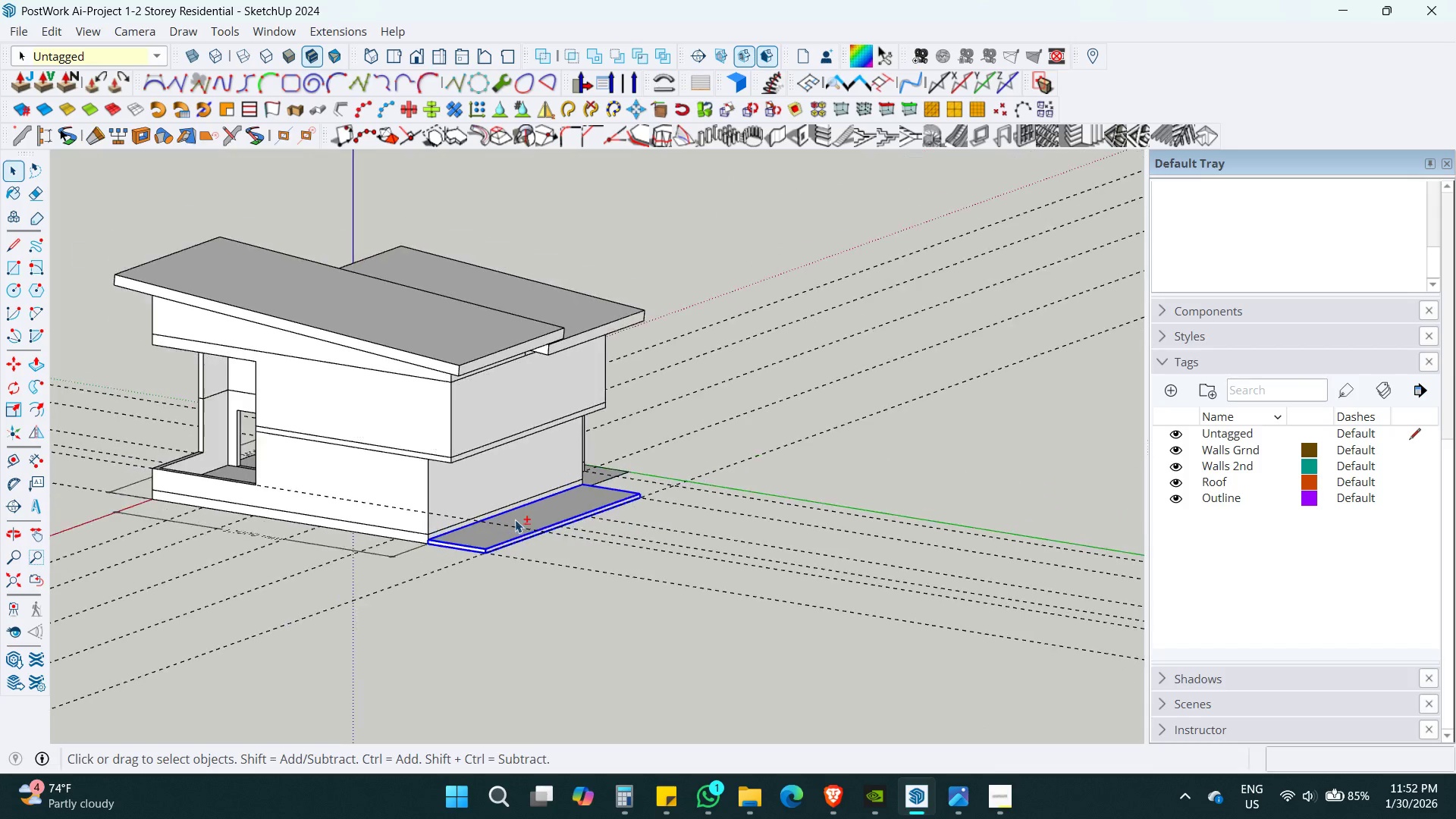 
wait(6.25)
 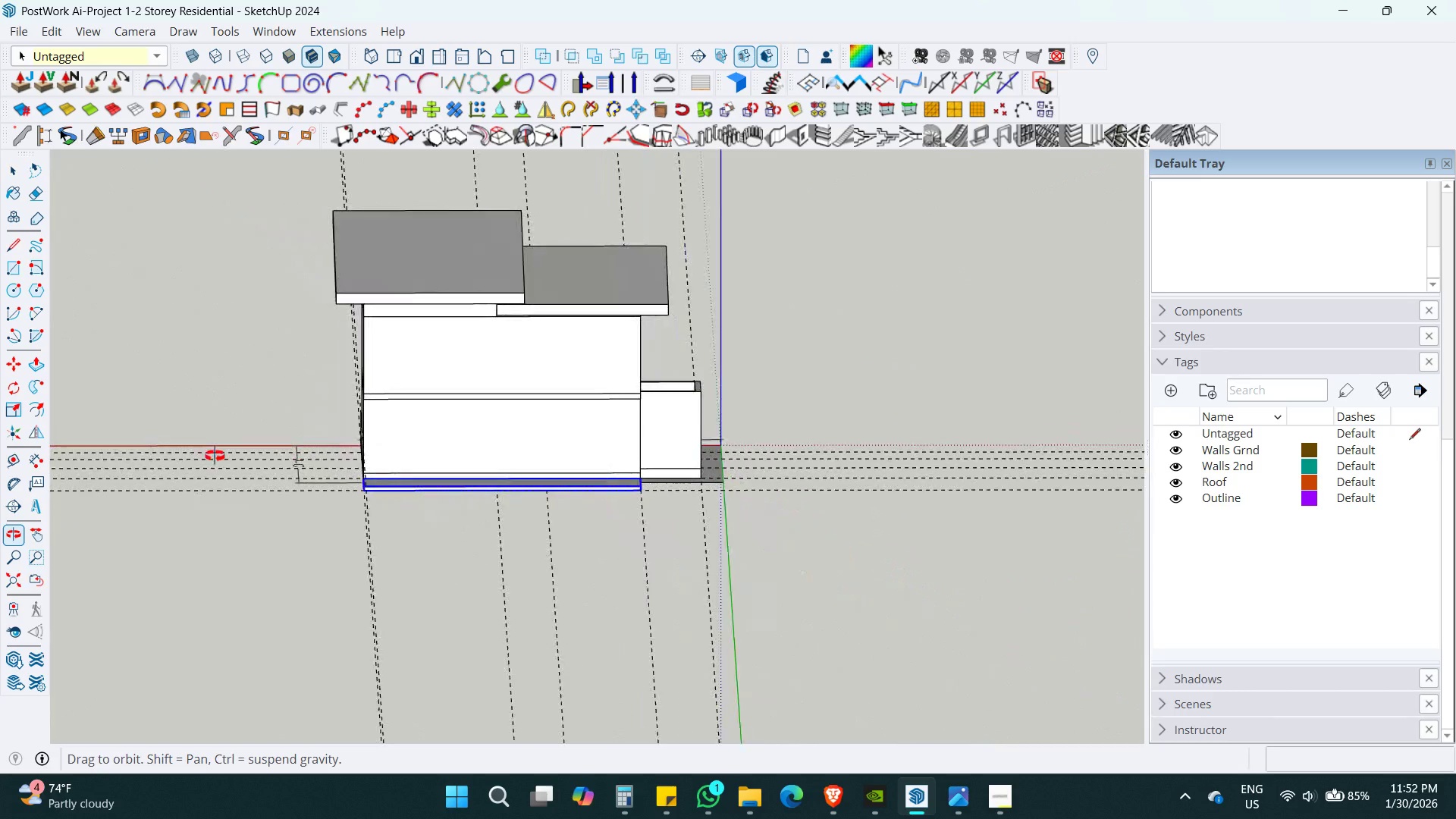 
key(Control+S)
 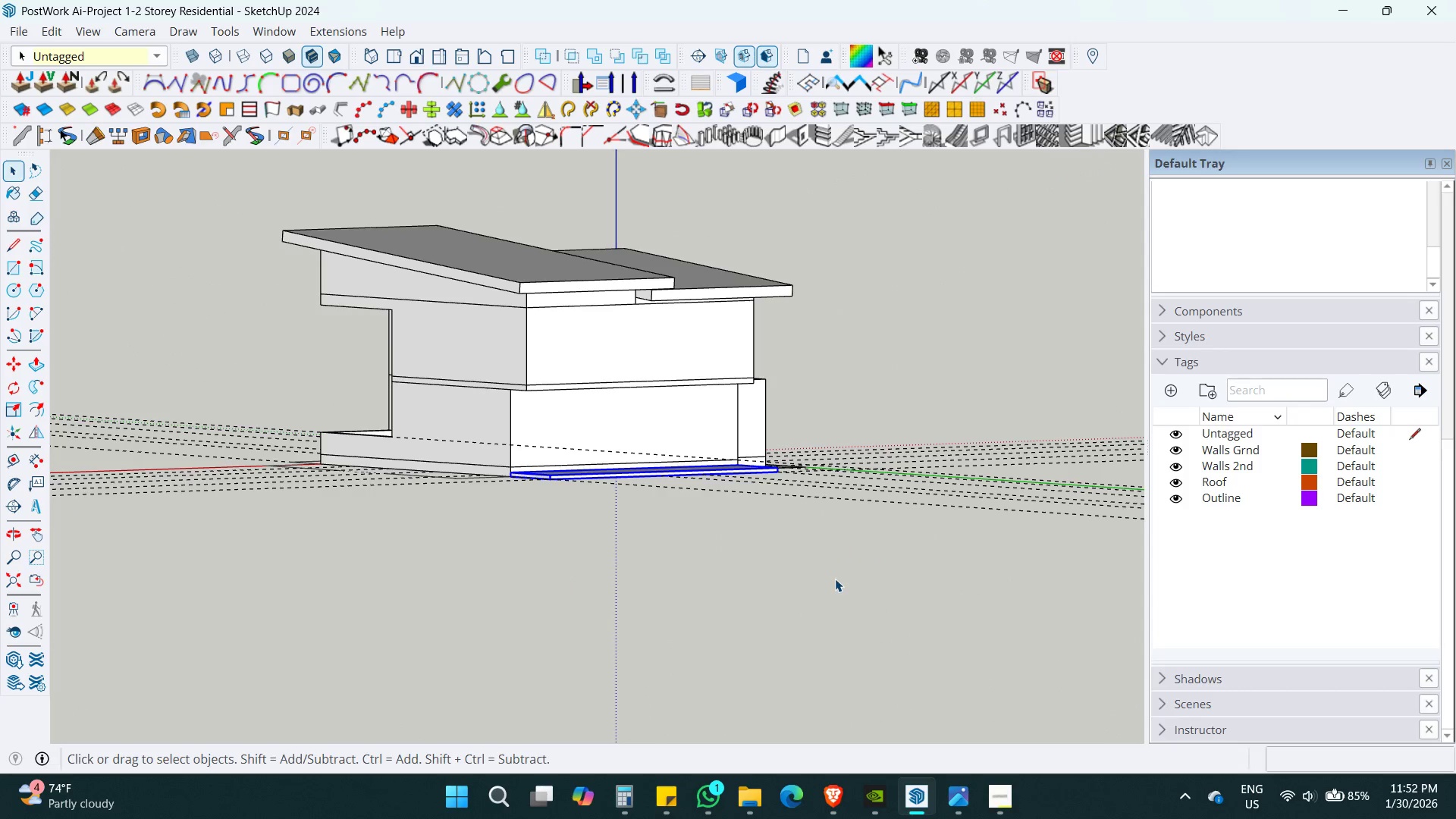 
key(Control+S)
 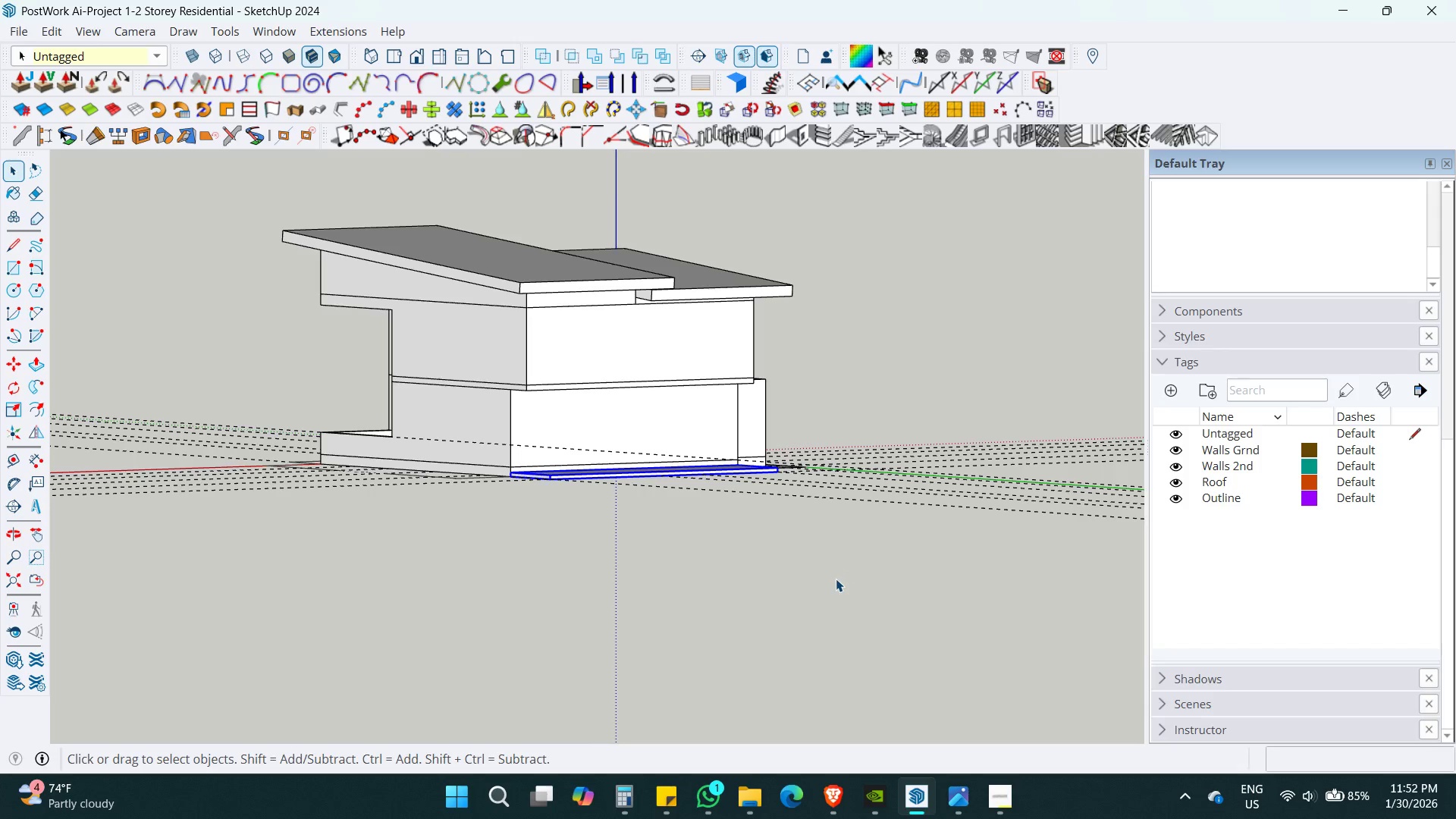 
key(Shift+ShiftLeft)
 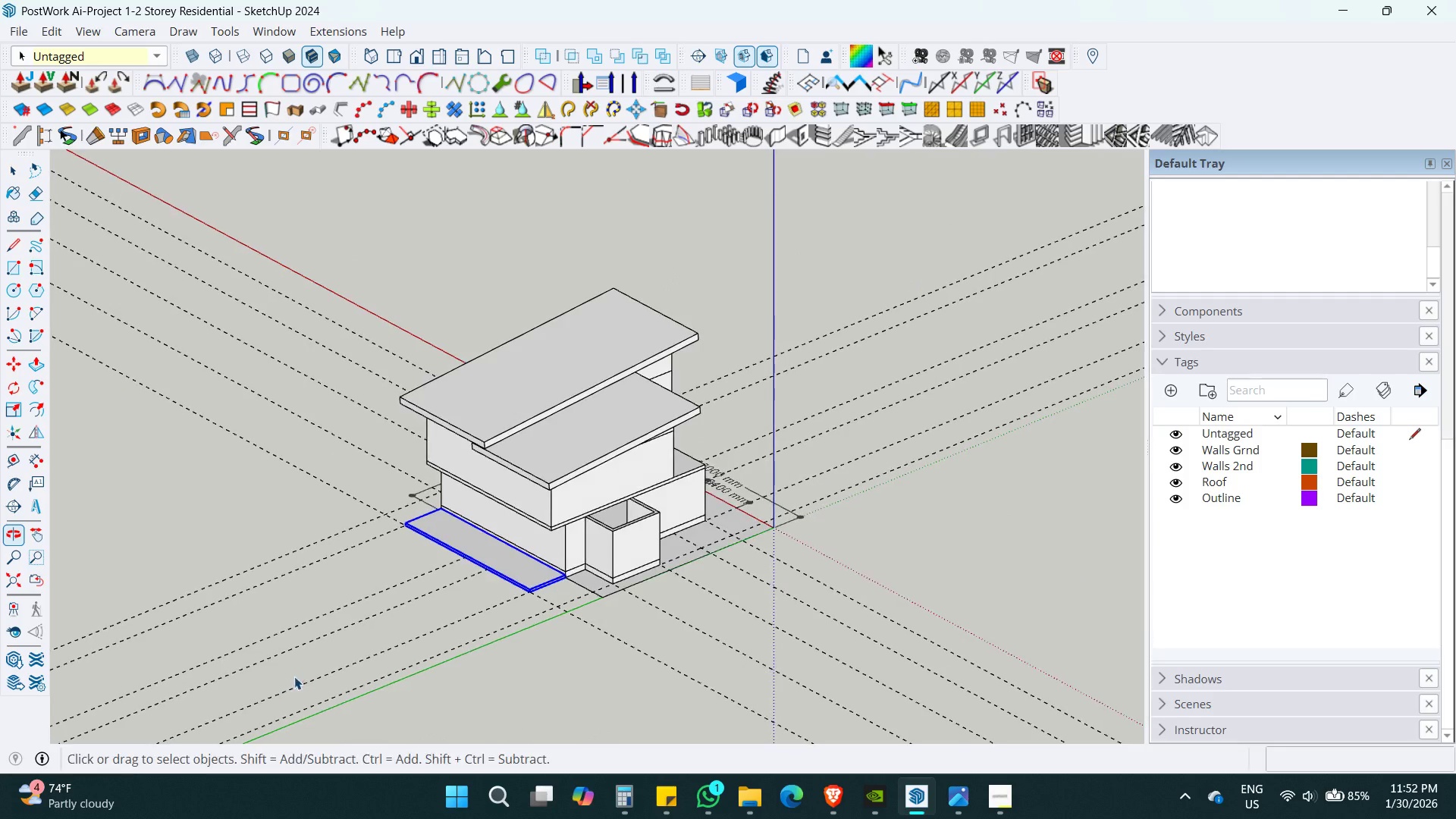 
scroll: coordinate [836, 579], scroll_direction: down, amount: 4.0
 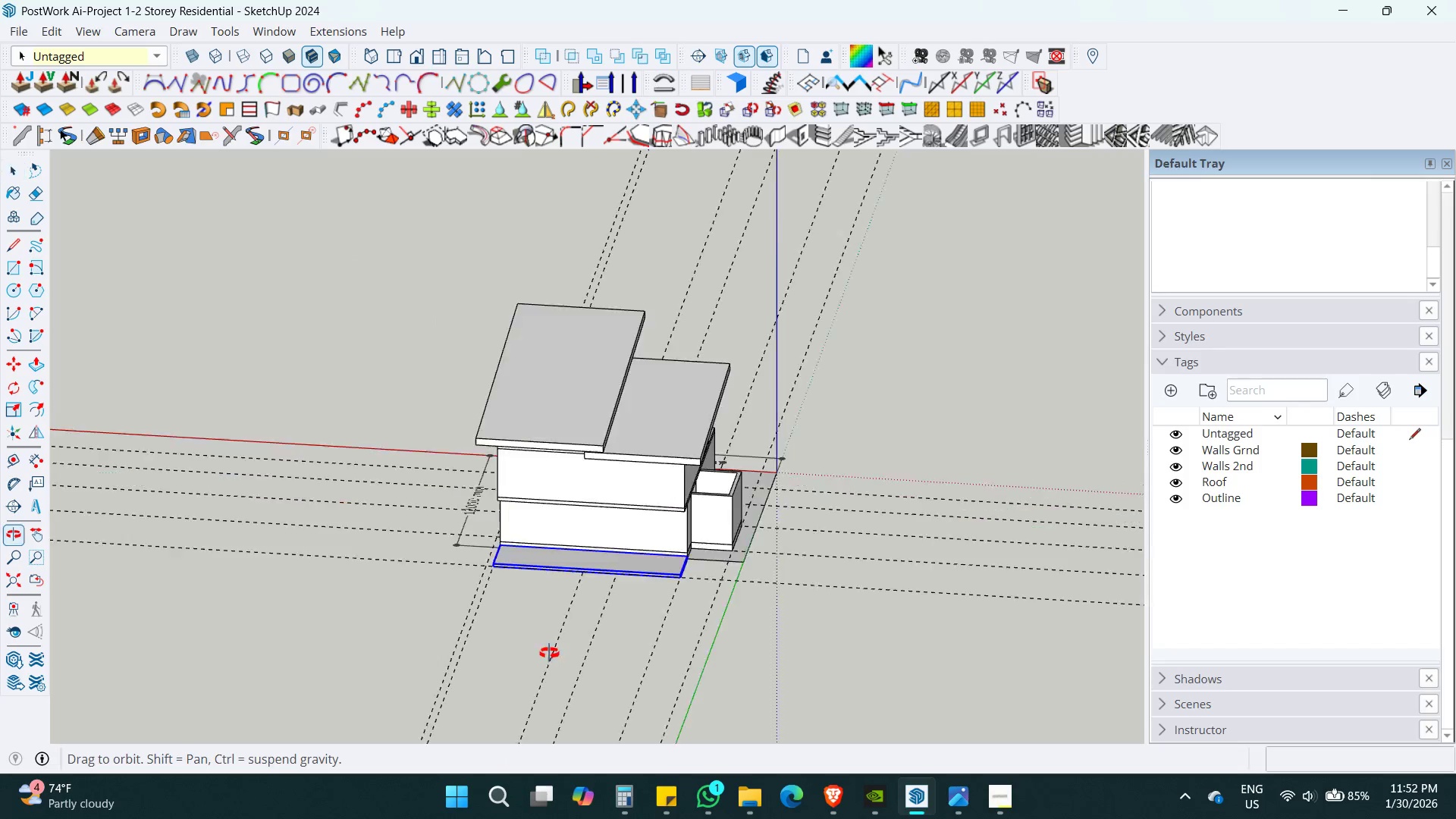 
key(Space)
 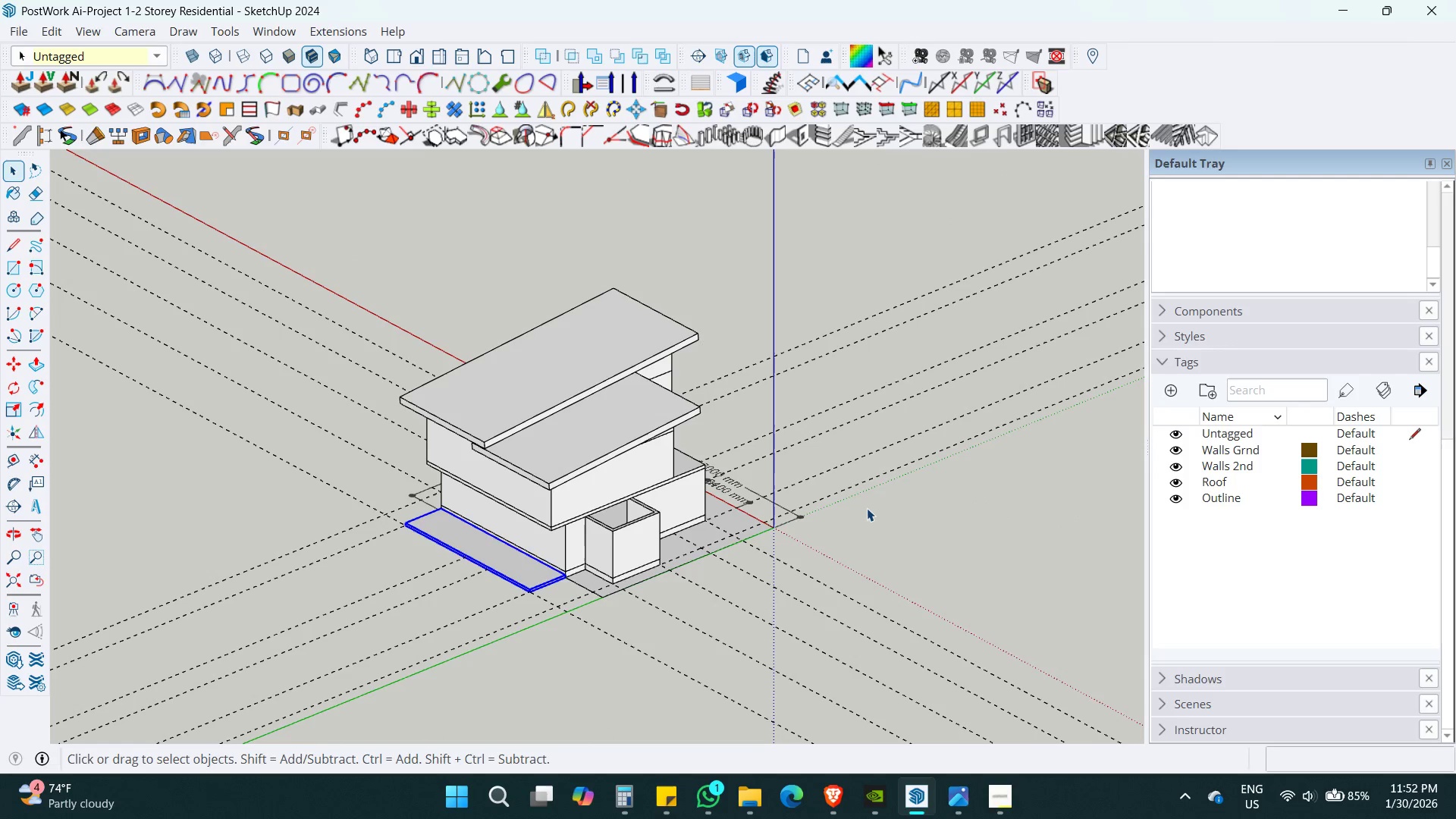 
left_click([868, 507])
 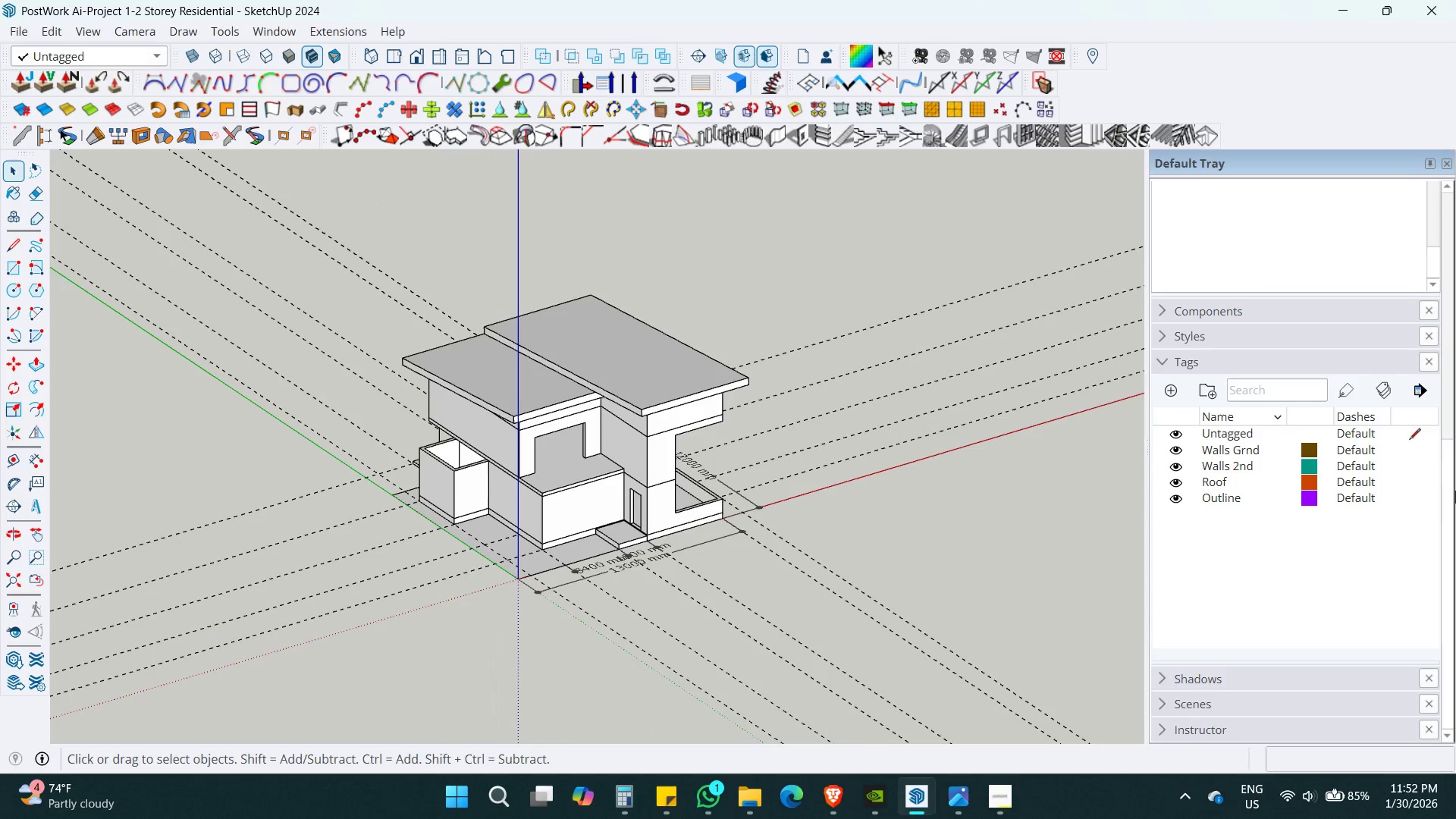 
left_click([1177, 500])
 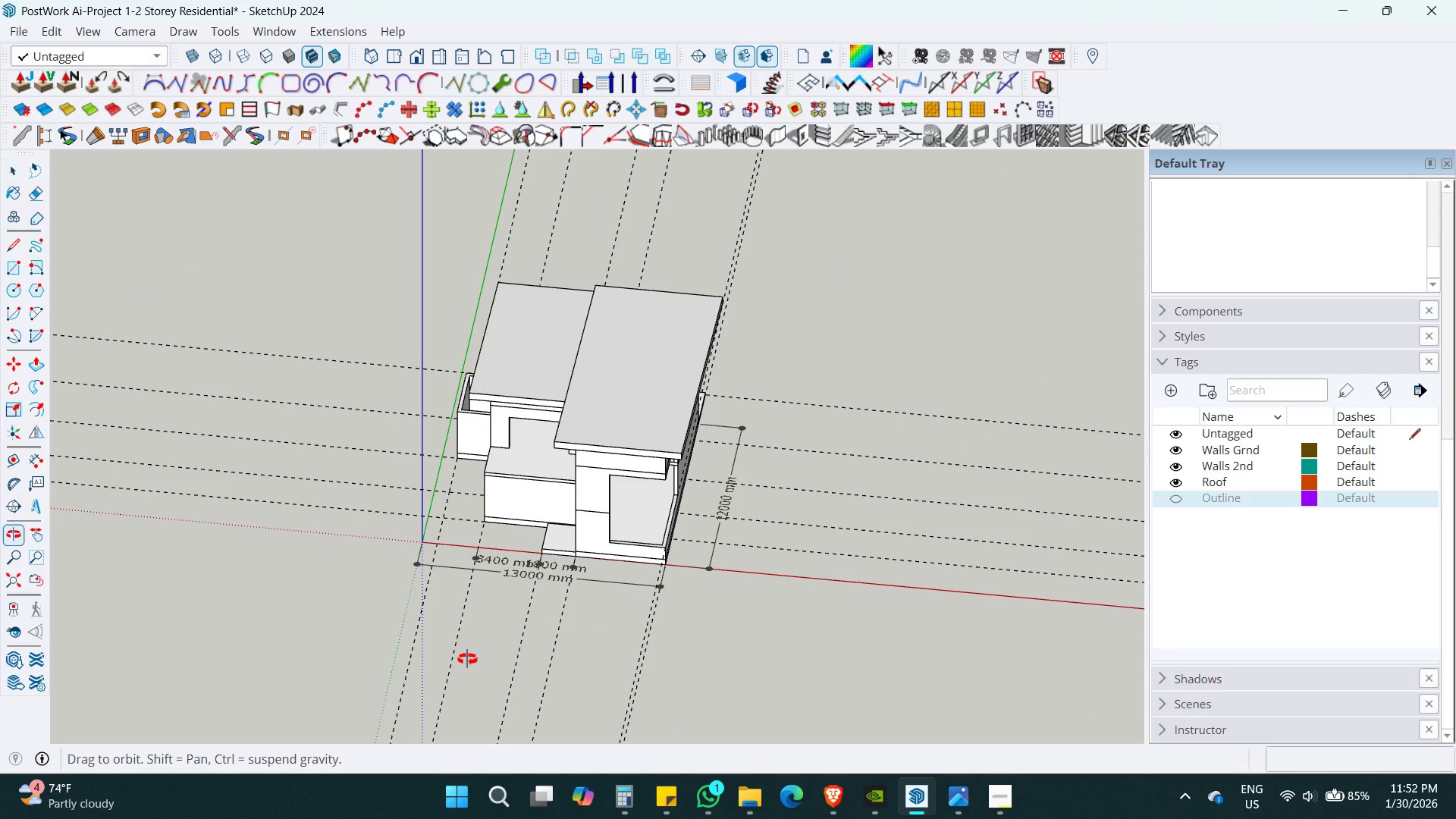 
key(Control+S)
 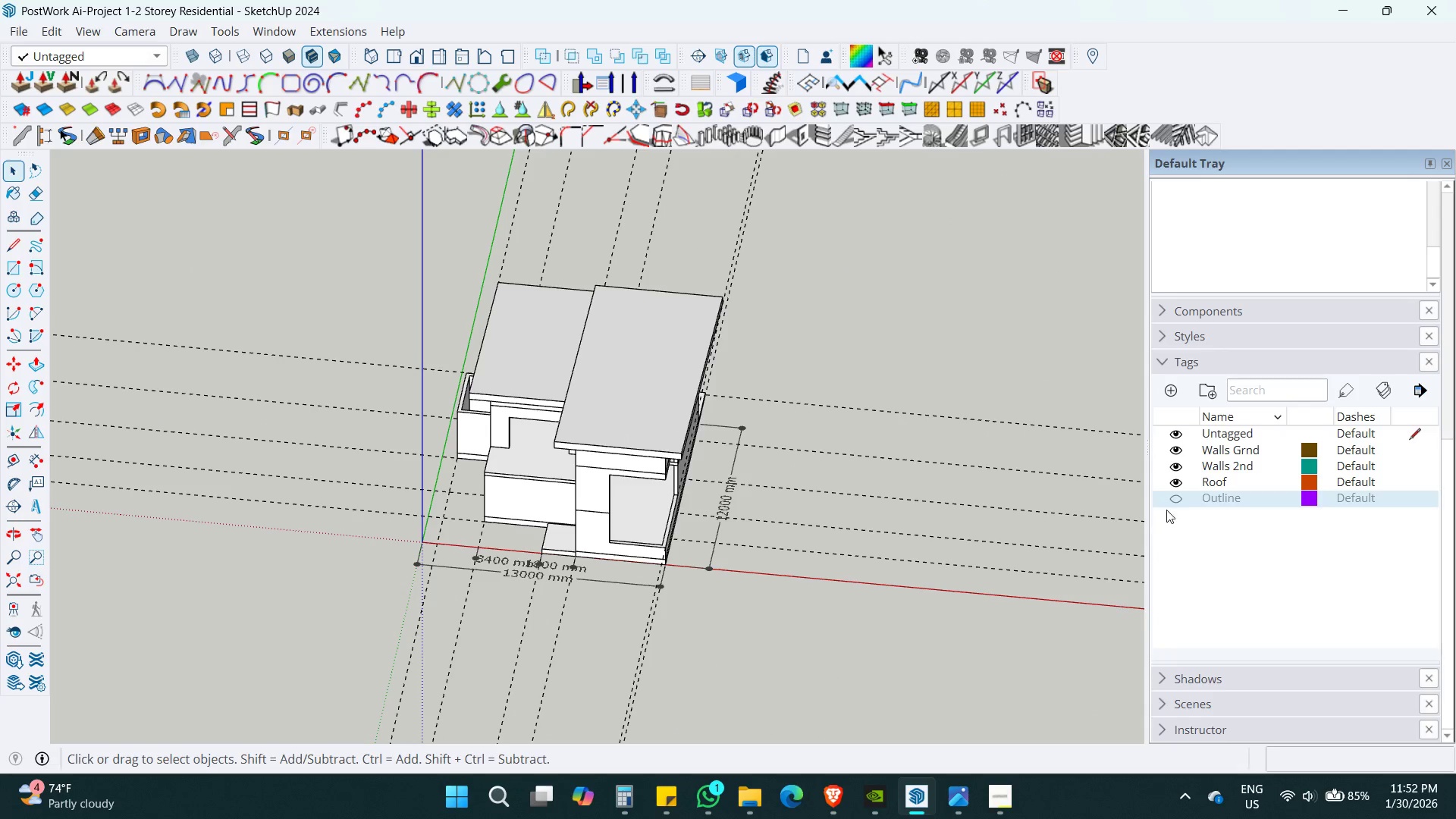 
left_click([1178, 494])
 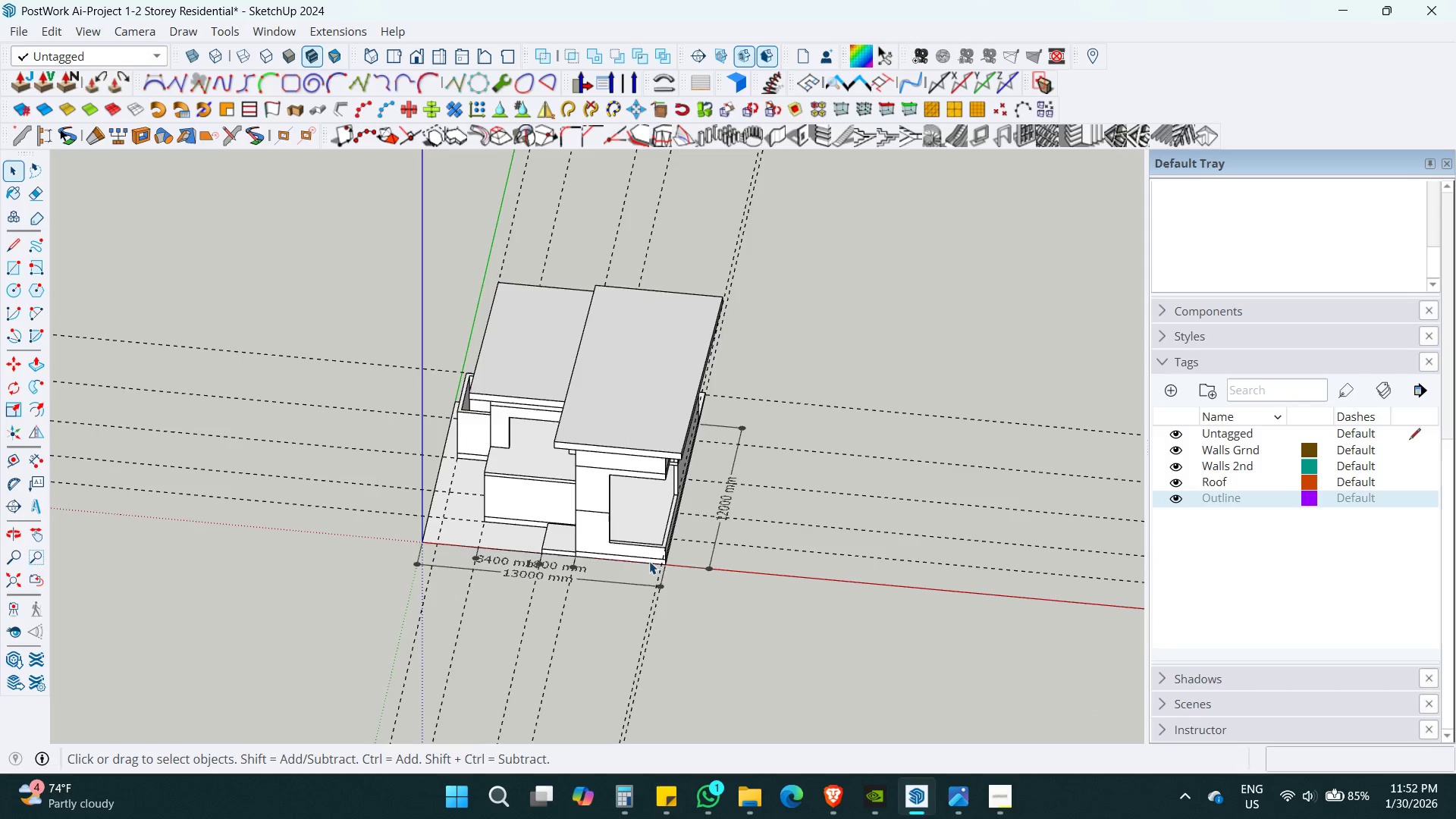 
hold_key(key=ShiftLeft, duration=0.64)
 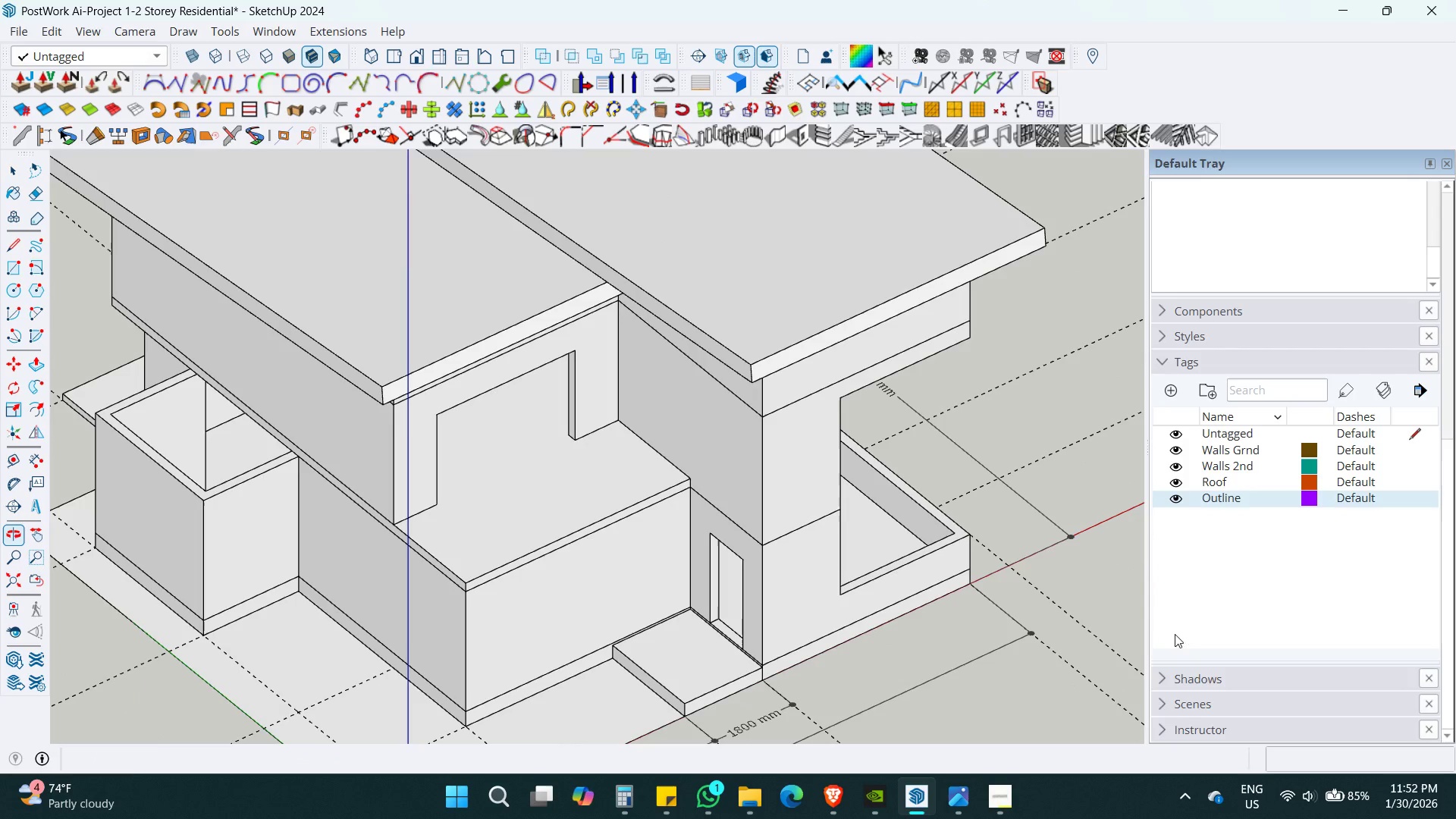 
scroll: coordinate [598, 535], scroll_direction: up, amount: 10.0
 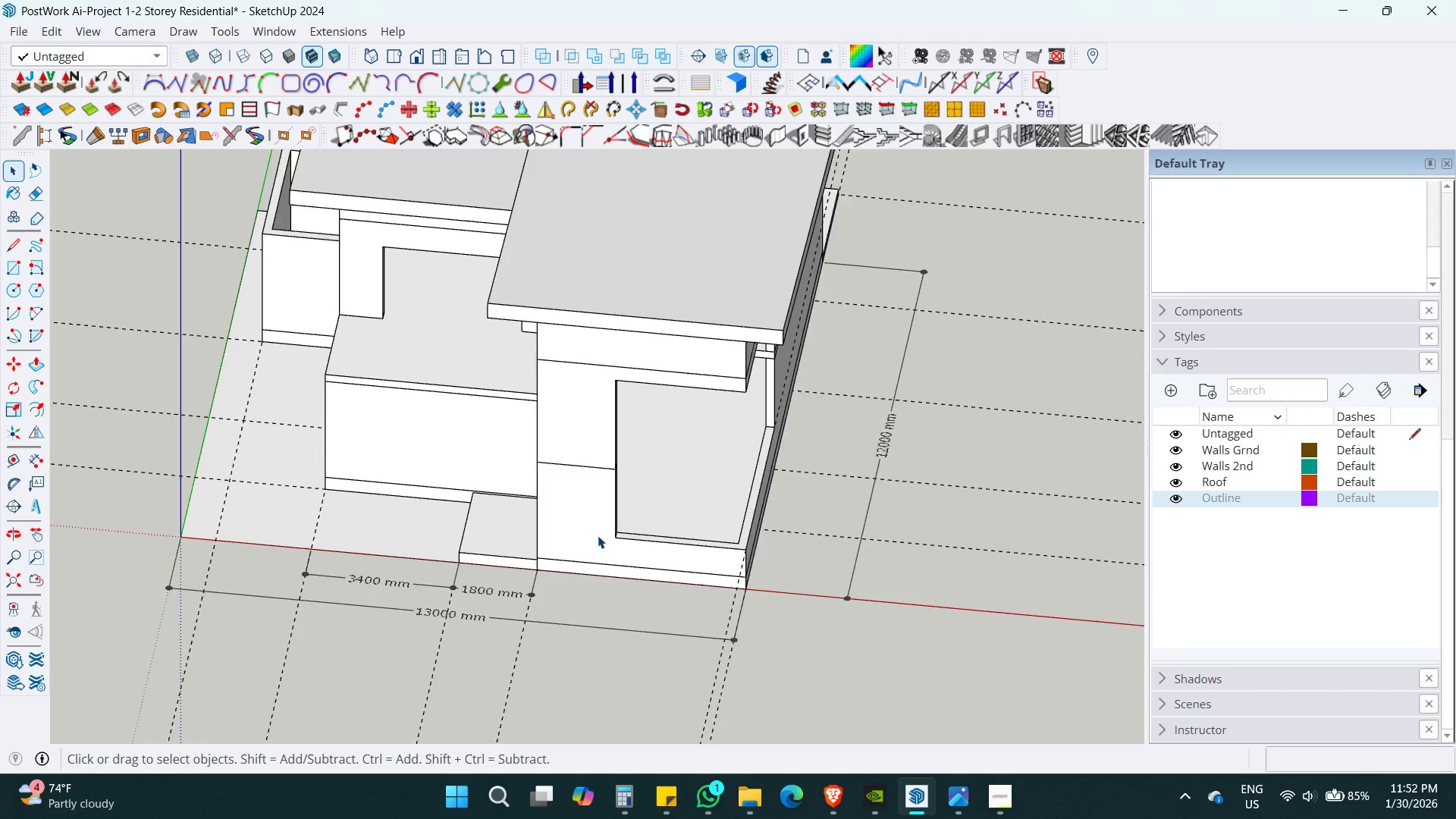 
hold_key(key=ShiftLeft, duration=0.64)
 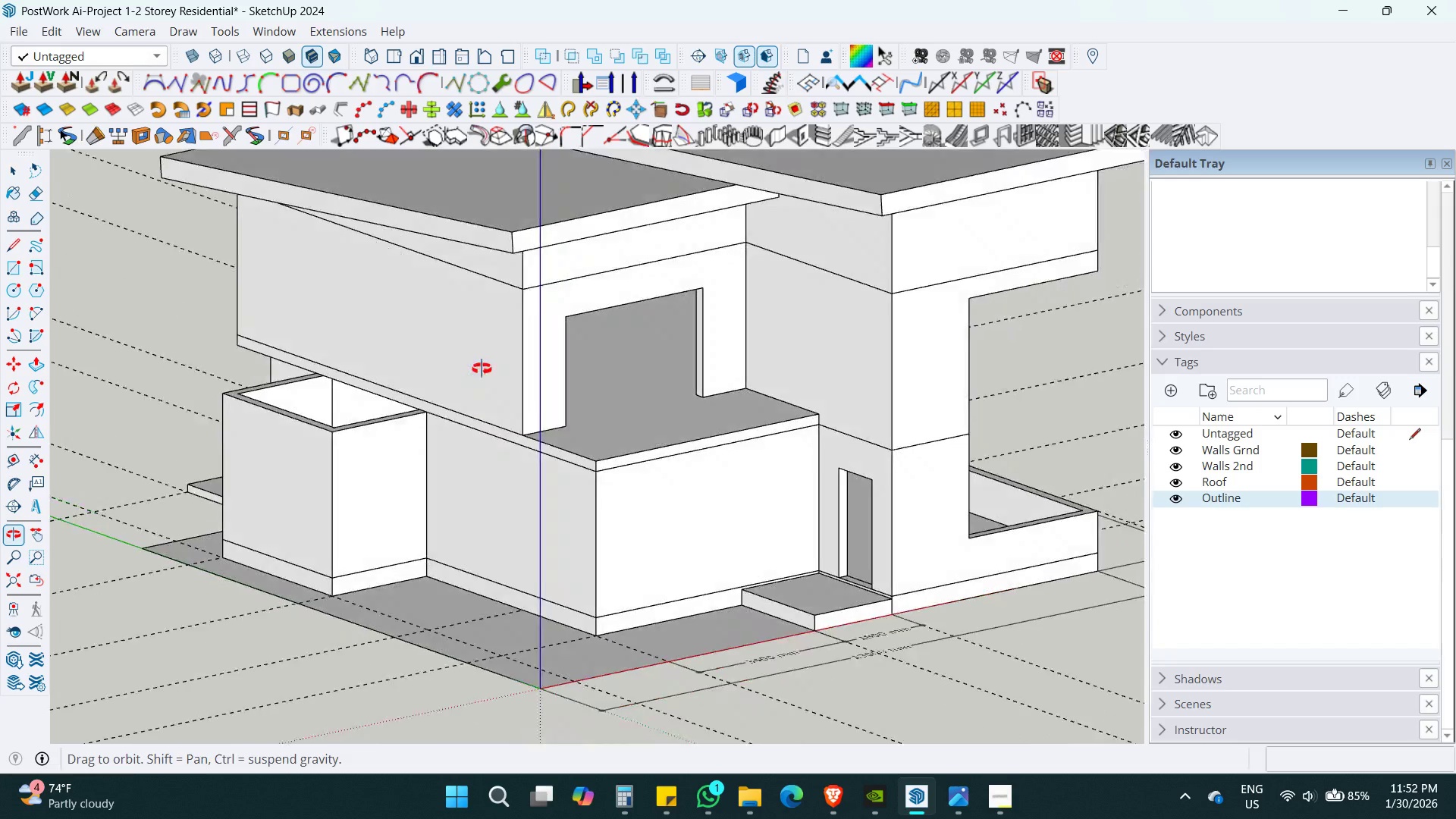 
hold_key(key=ShiftLeft, duration=0.34)
 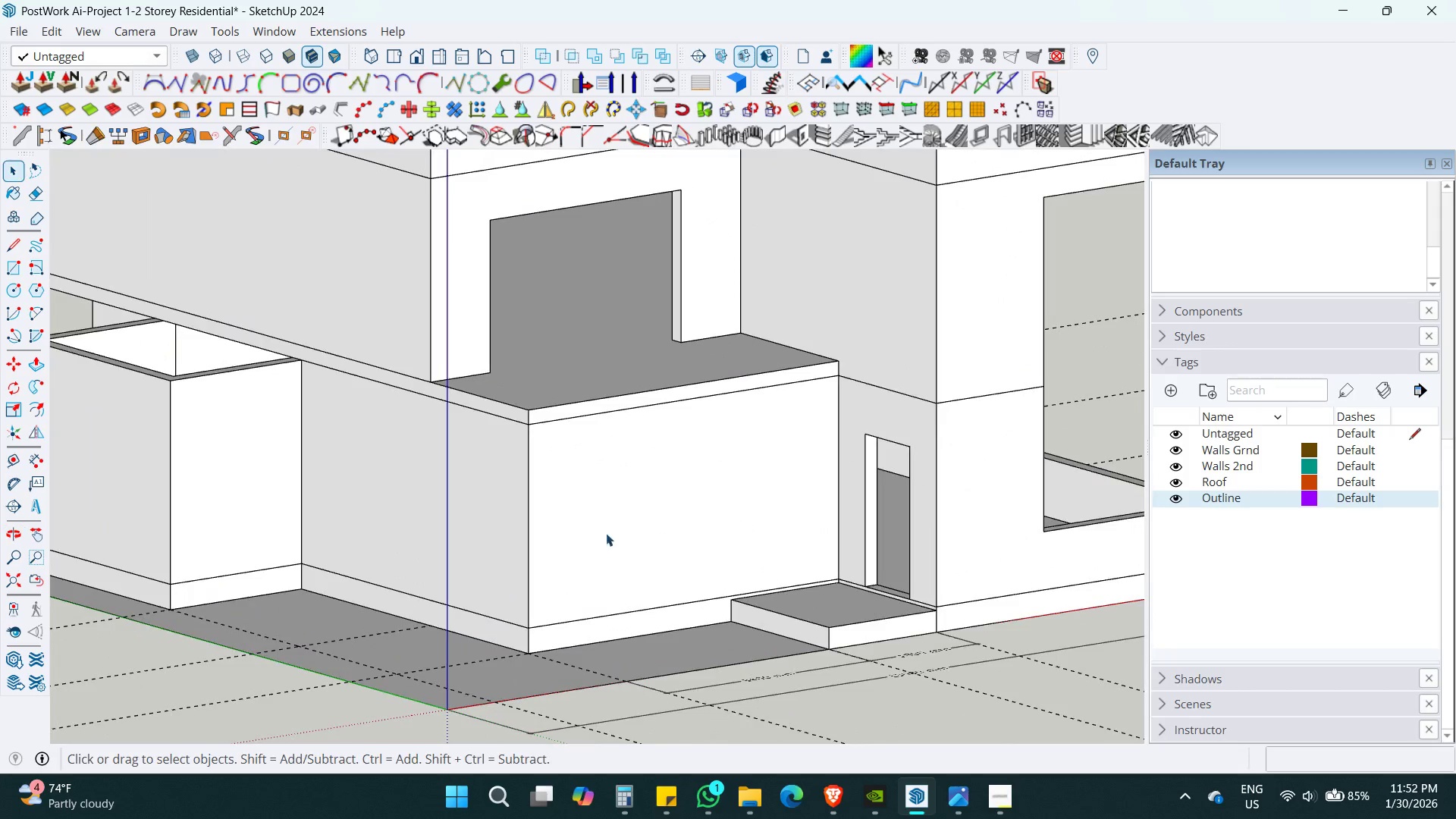 
scroll: coordinate [739, 503], scroll_direction: up, amount: 3.0
 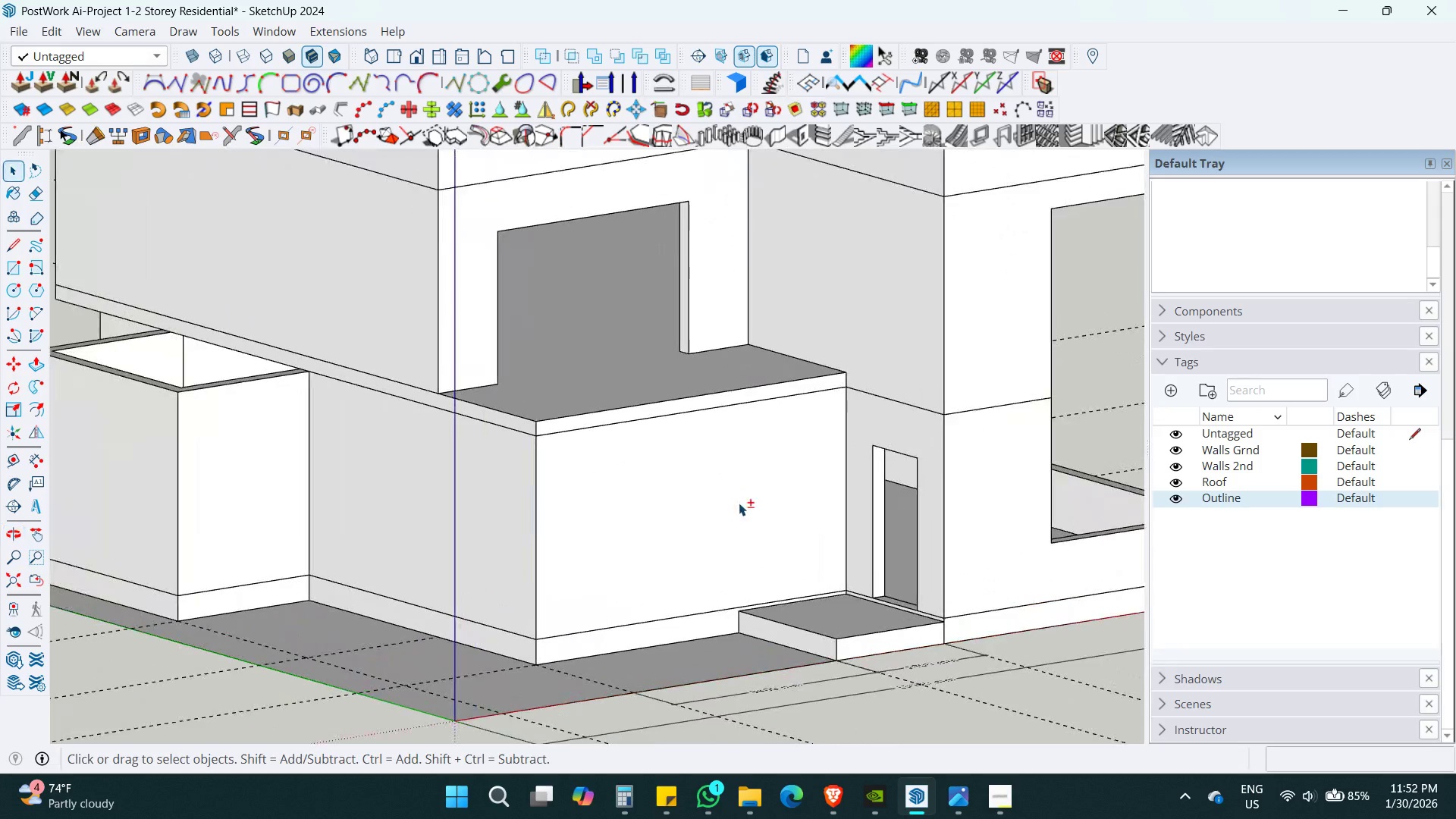 
key(T)
 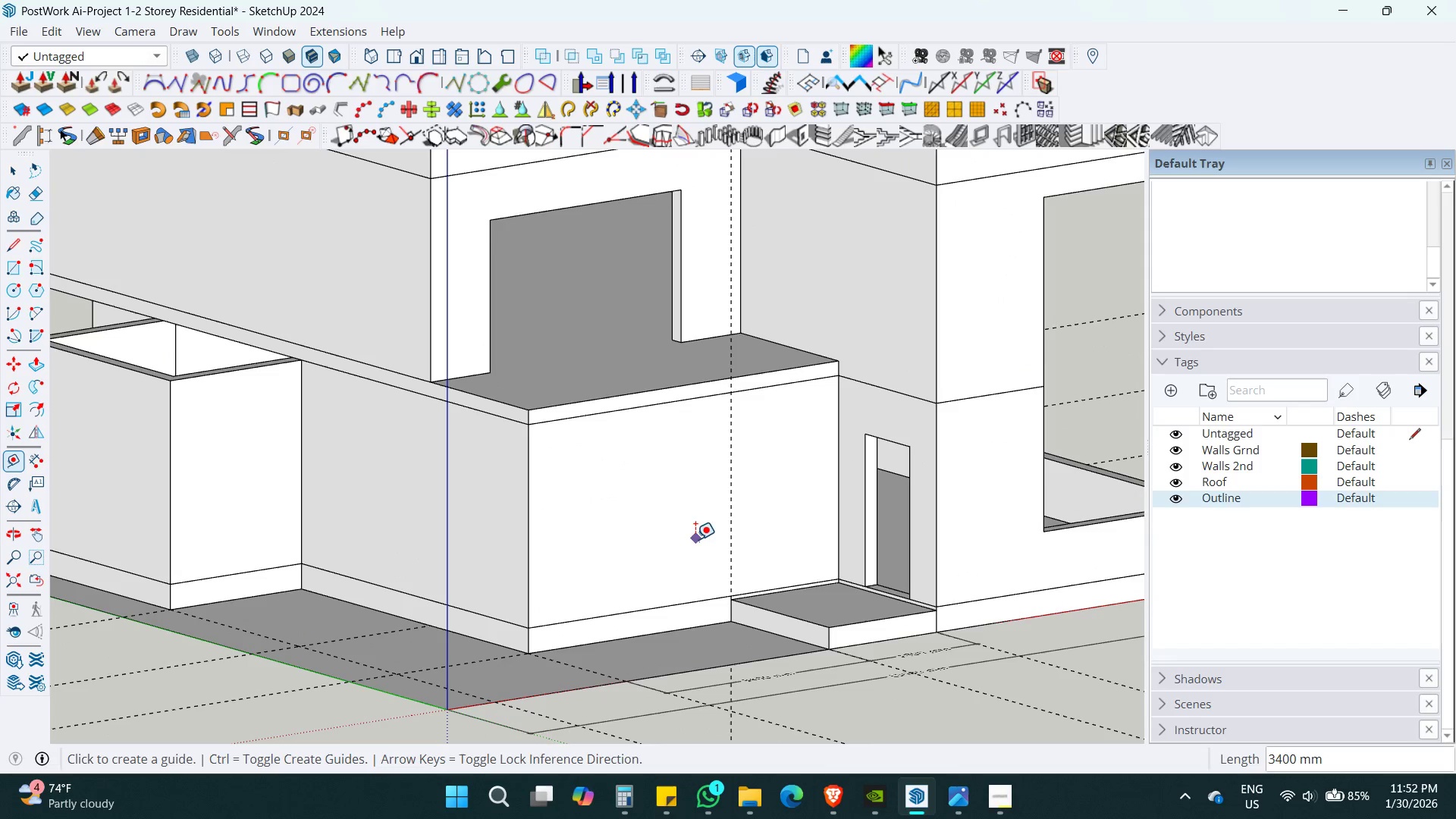 
left_click([657, 602])
 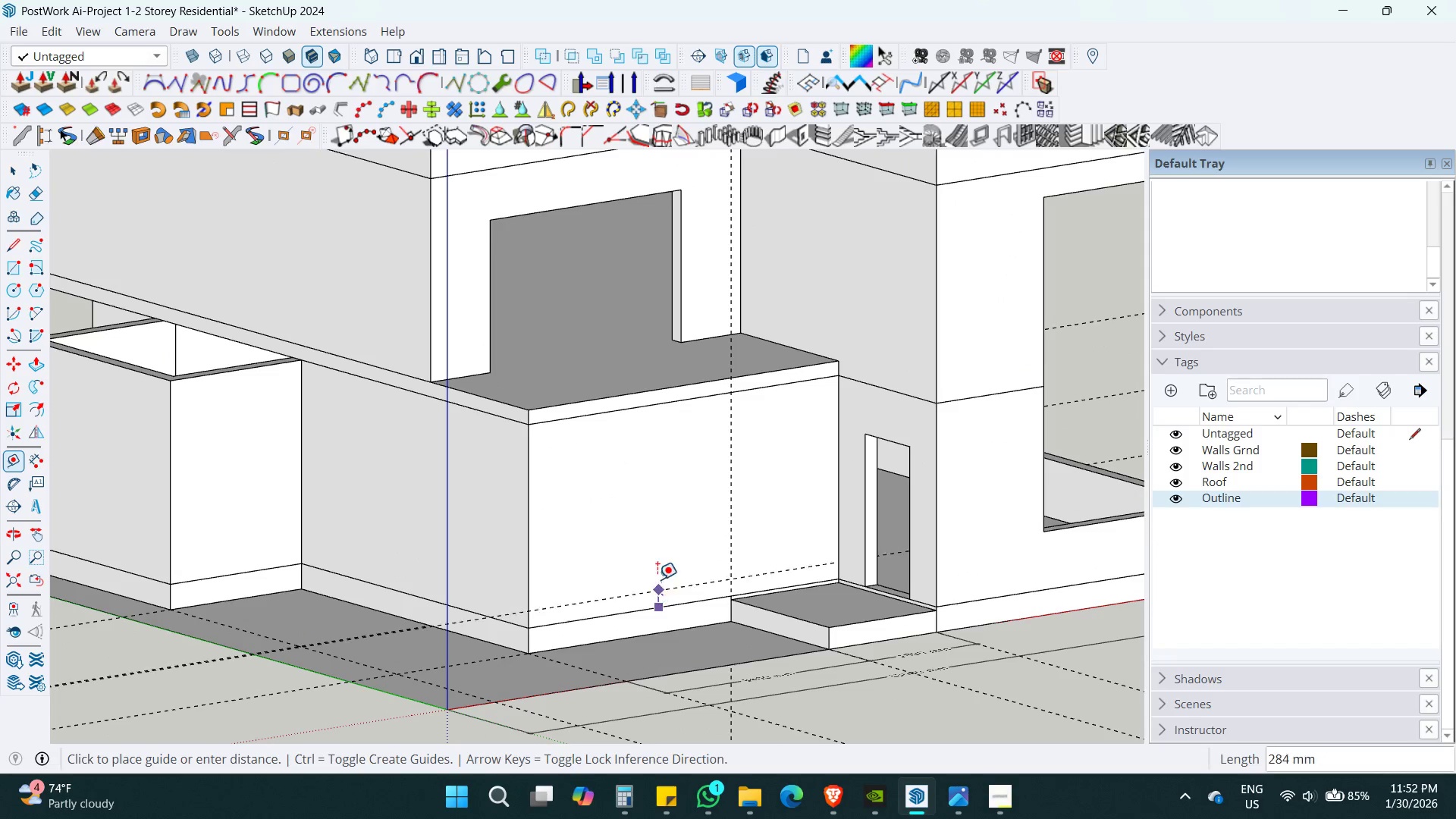 
key(Escape)
 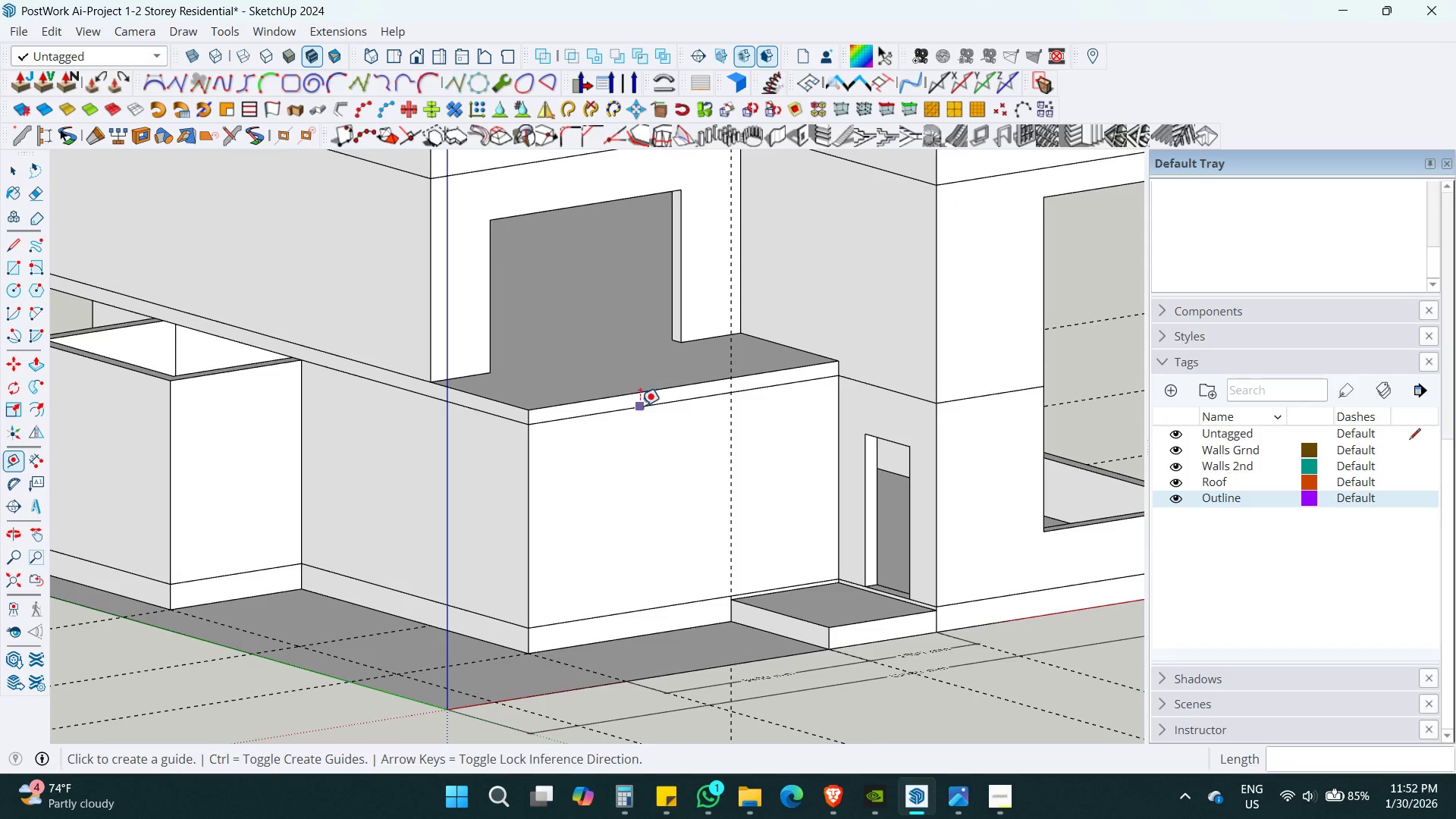 
left_click([642, 406])
 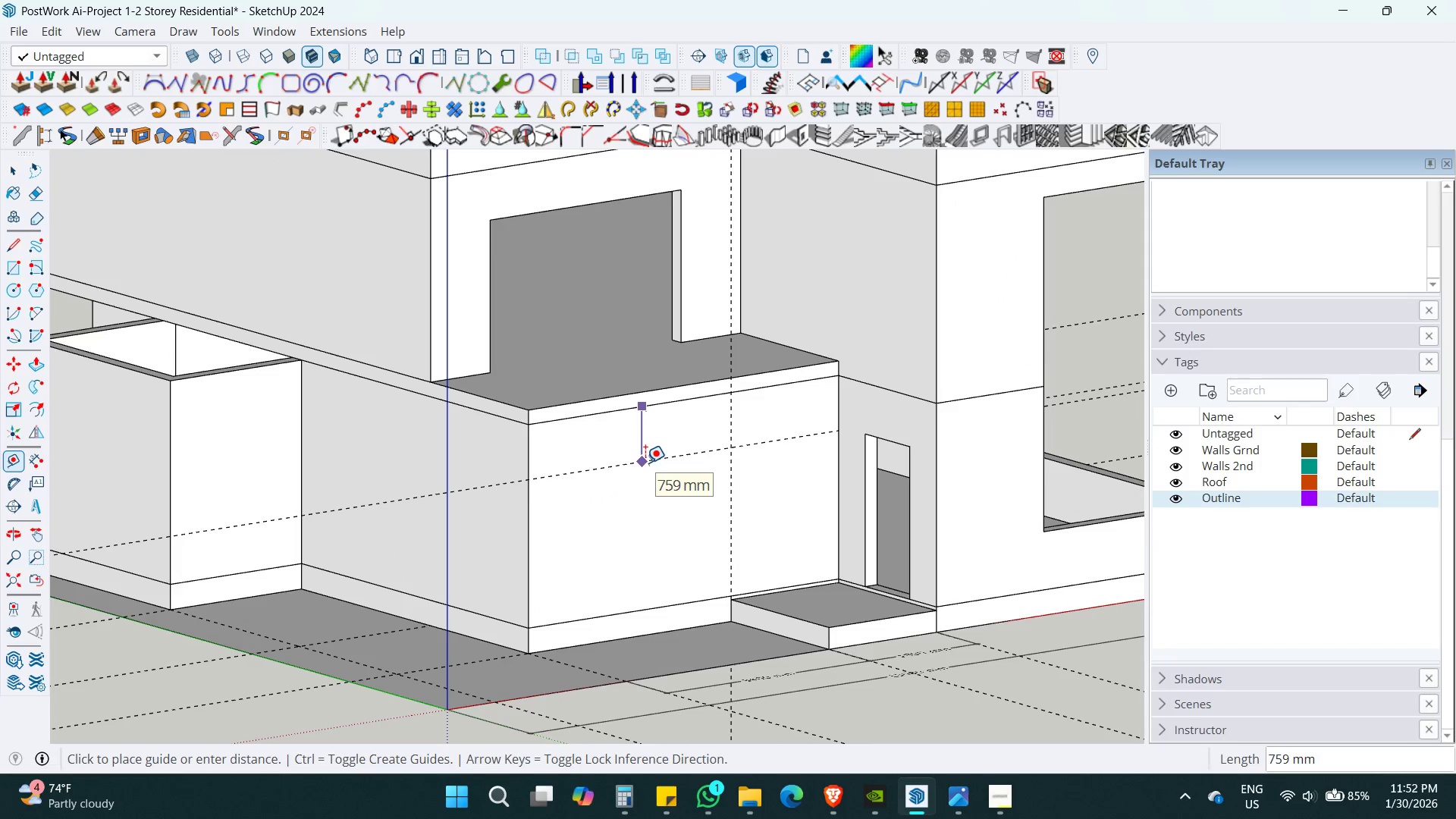 
key(Numpad4)
 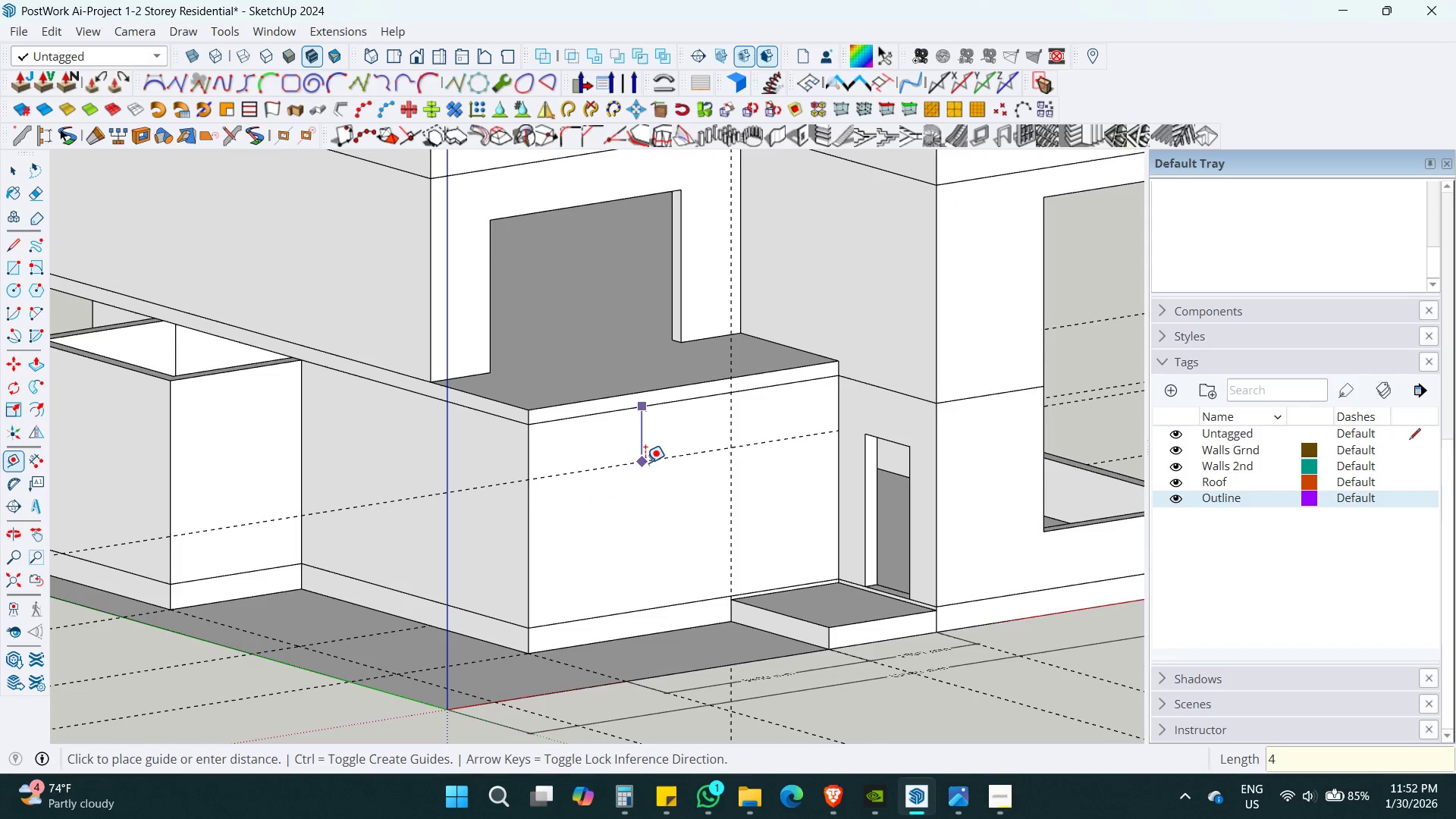 
key(Numpad0)
 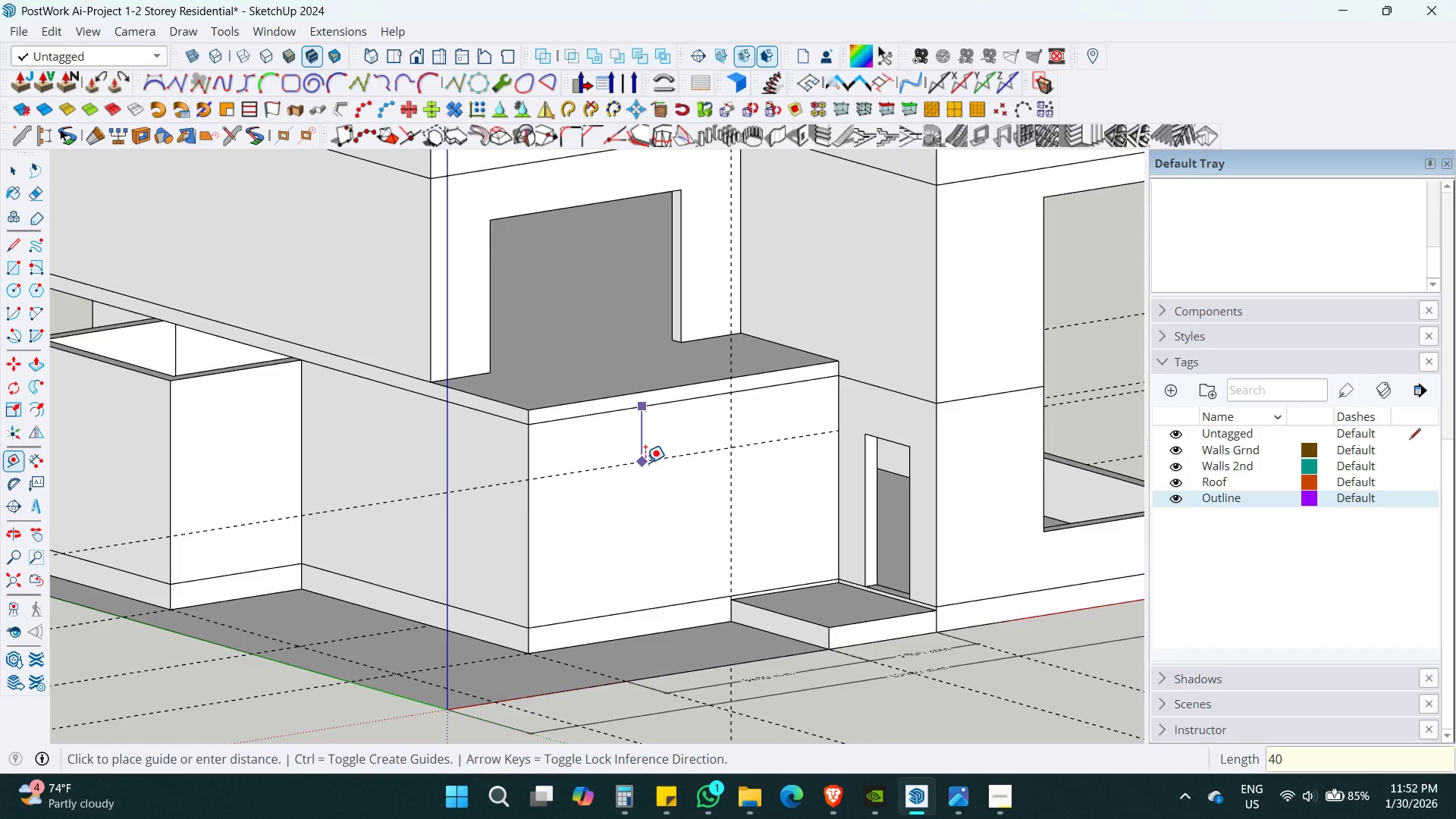 
key(Numpad0)
 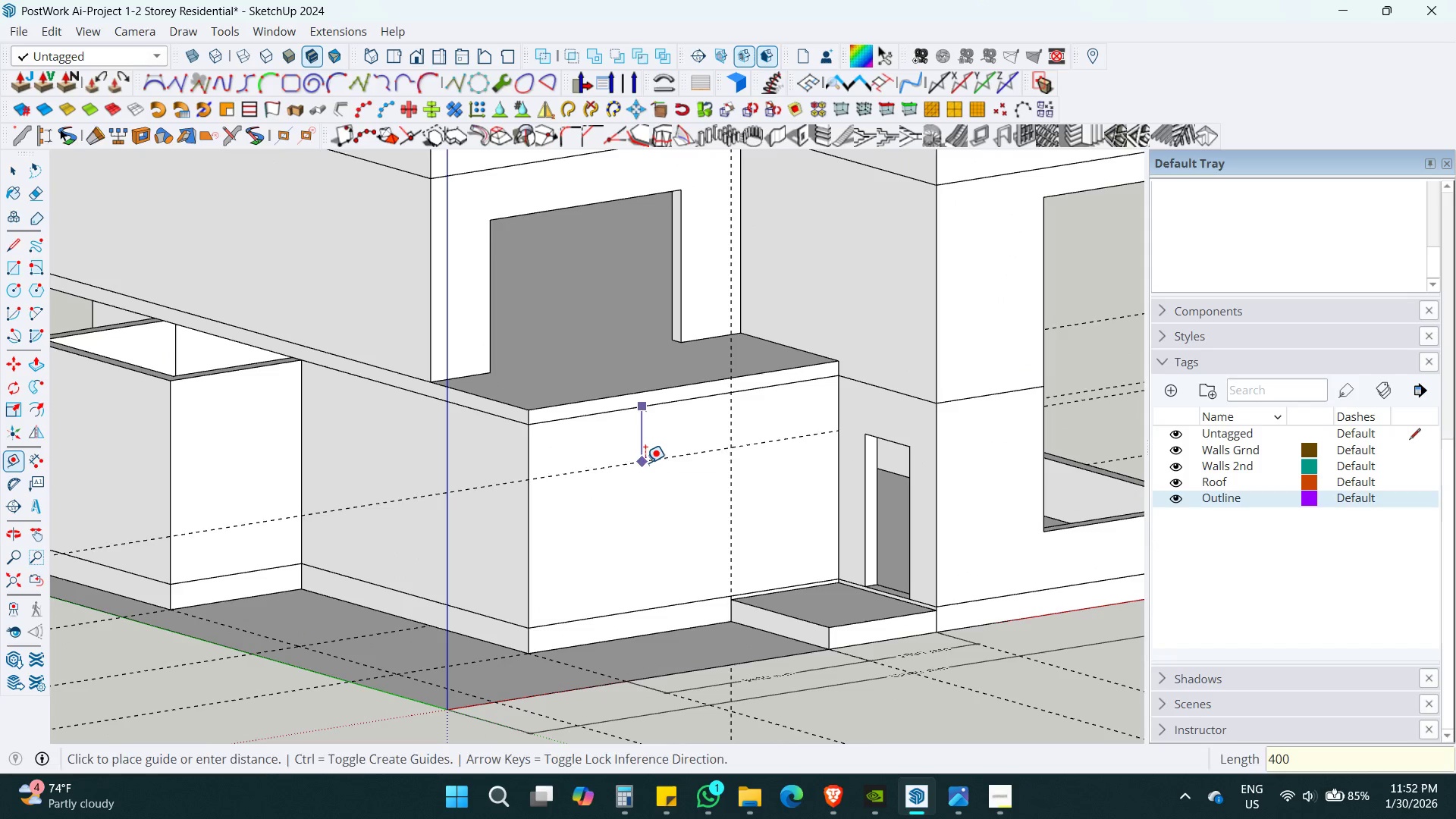 
key(Enter)
 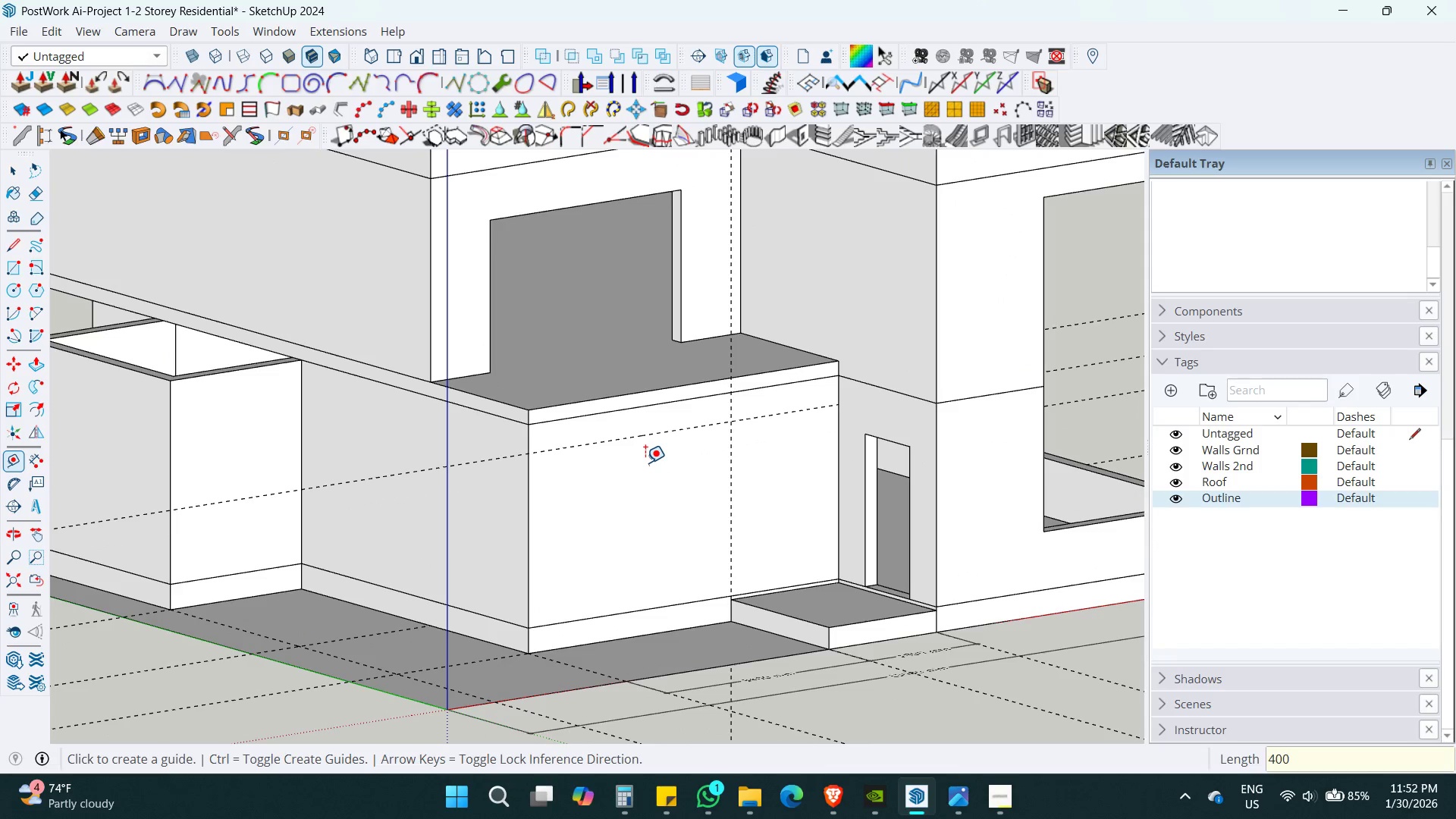 
key(Control+Z)
 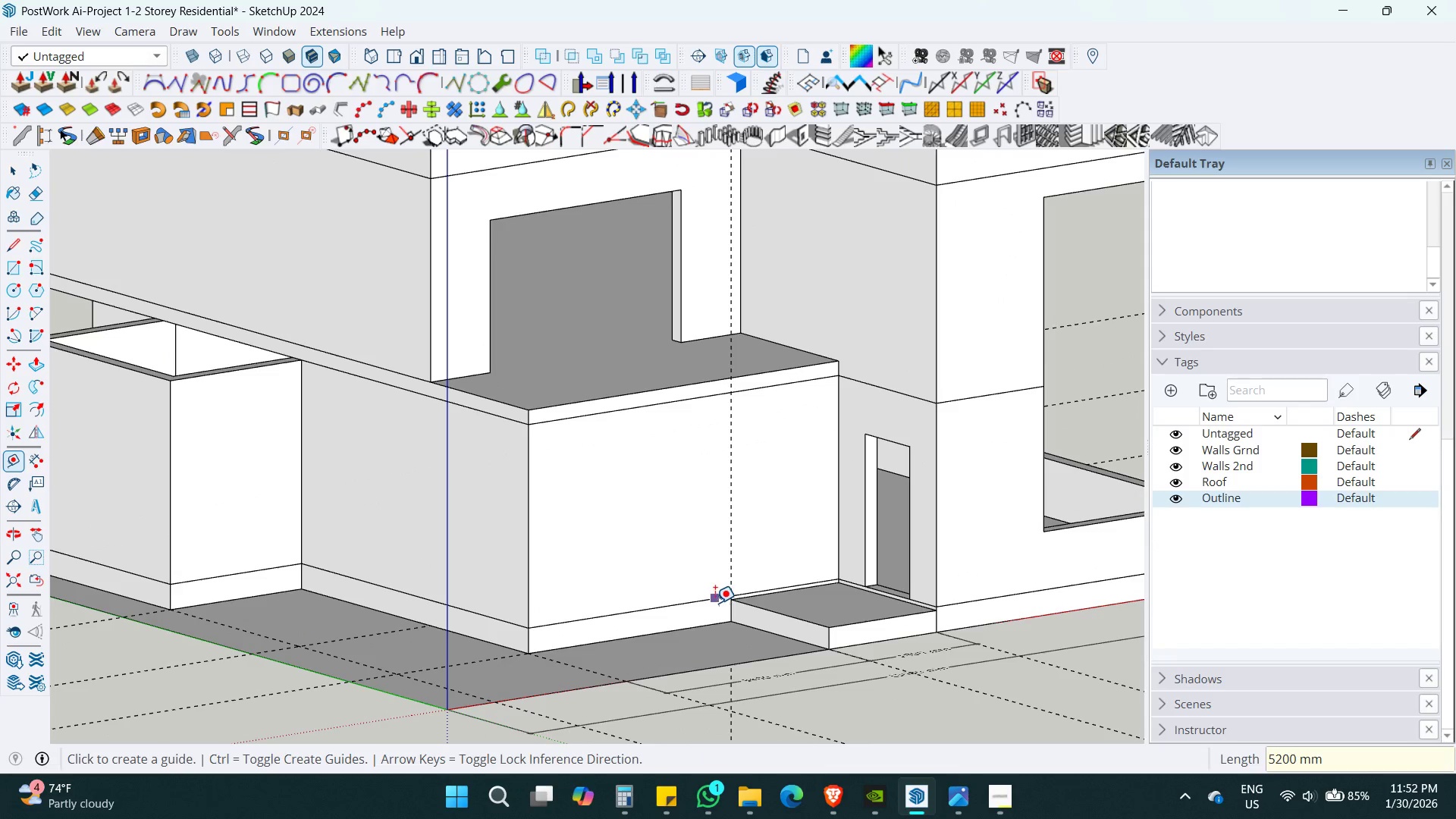 
left_click([715, 599])
 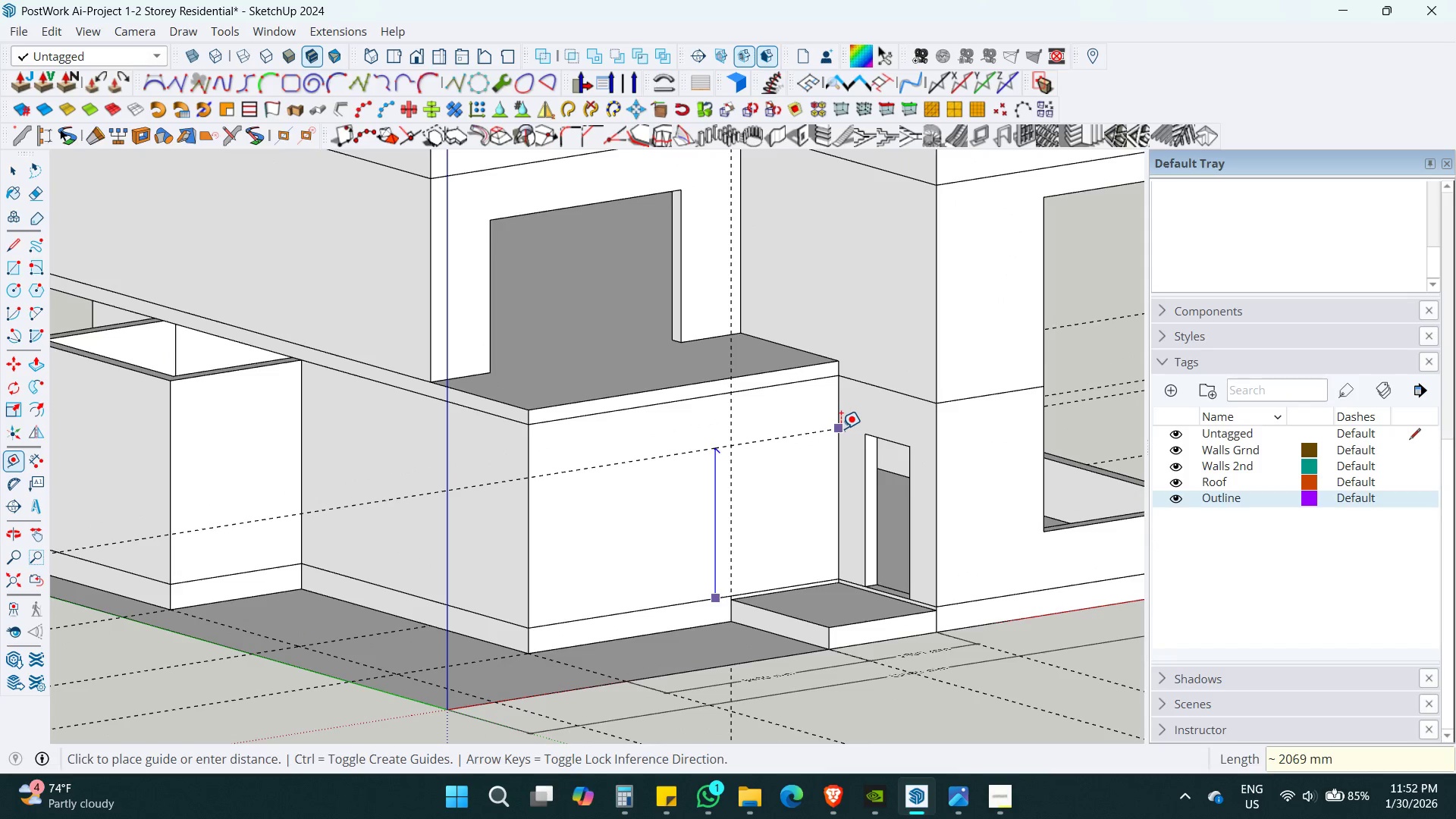 
key(ArrowUp)
 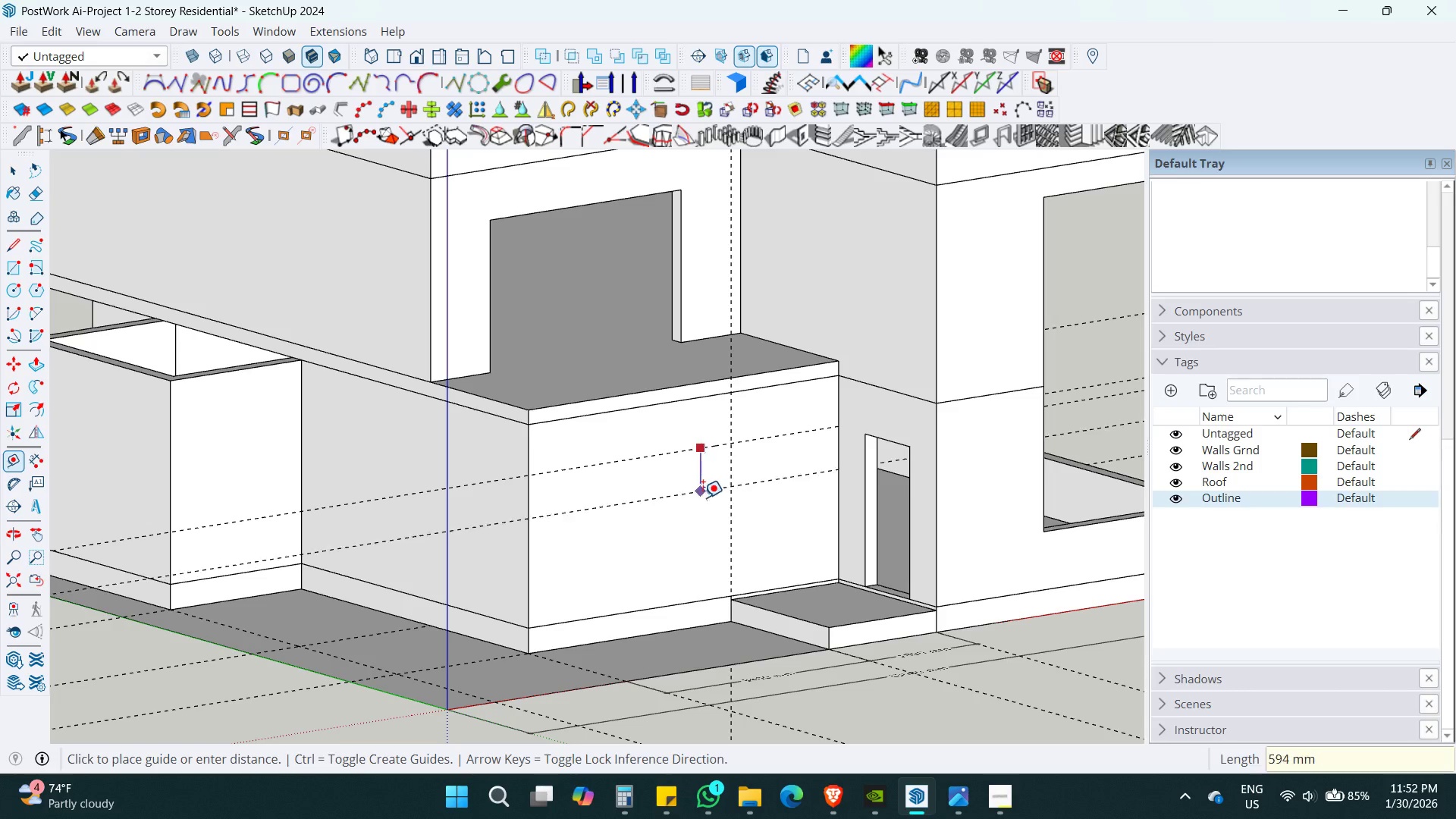 
key(Numpad6)
 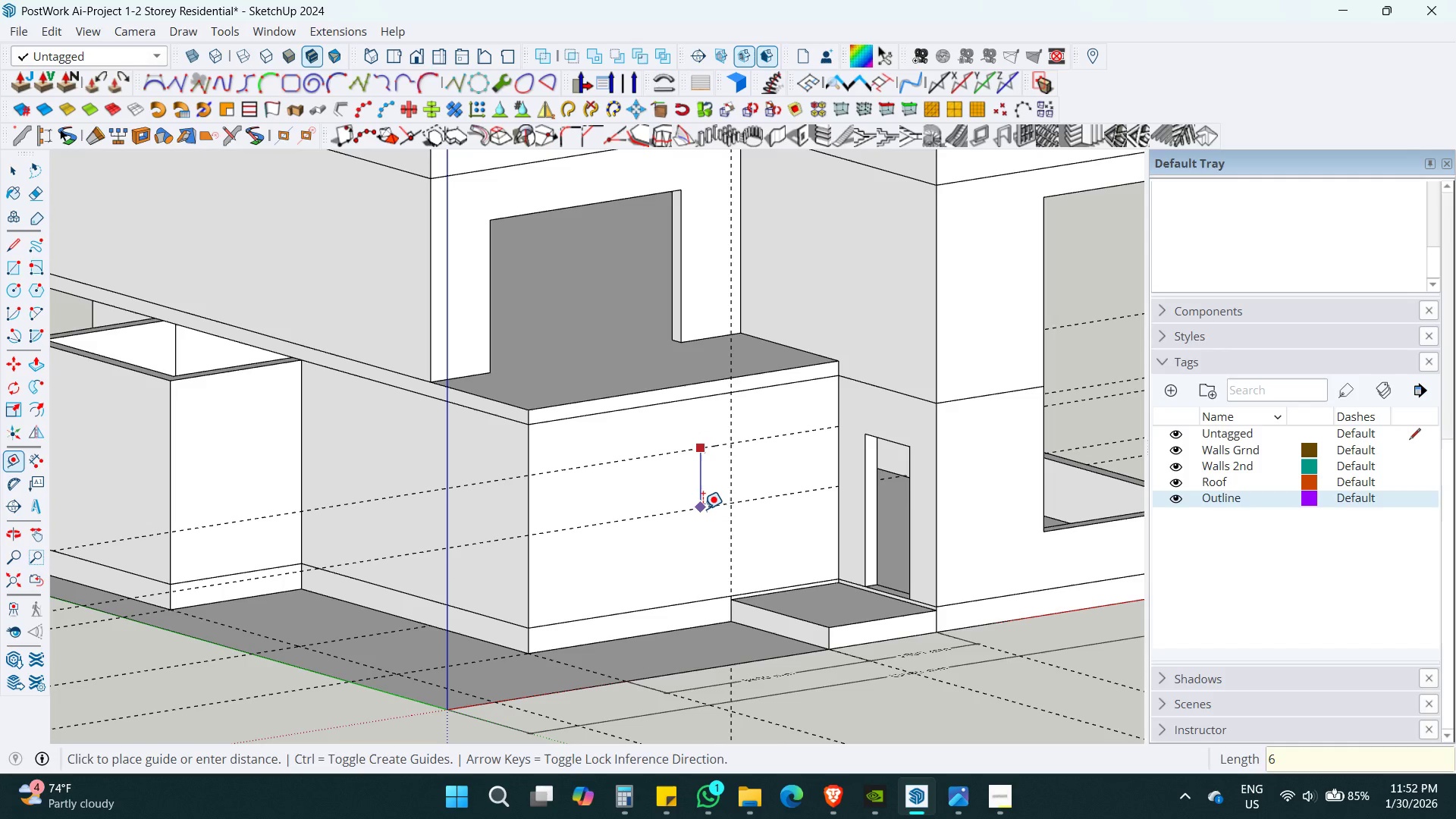 
key(Numpad0)
 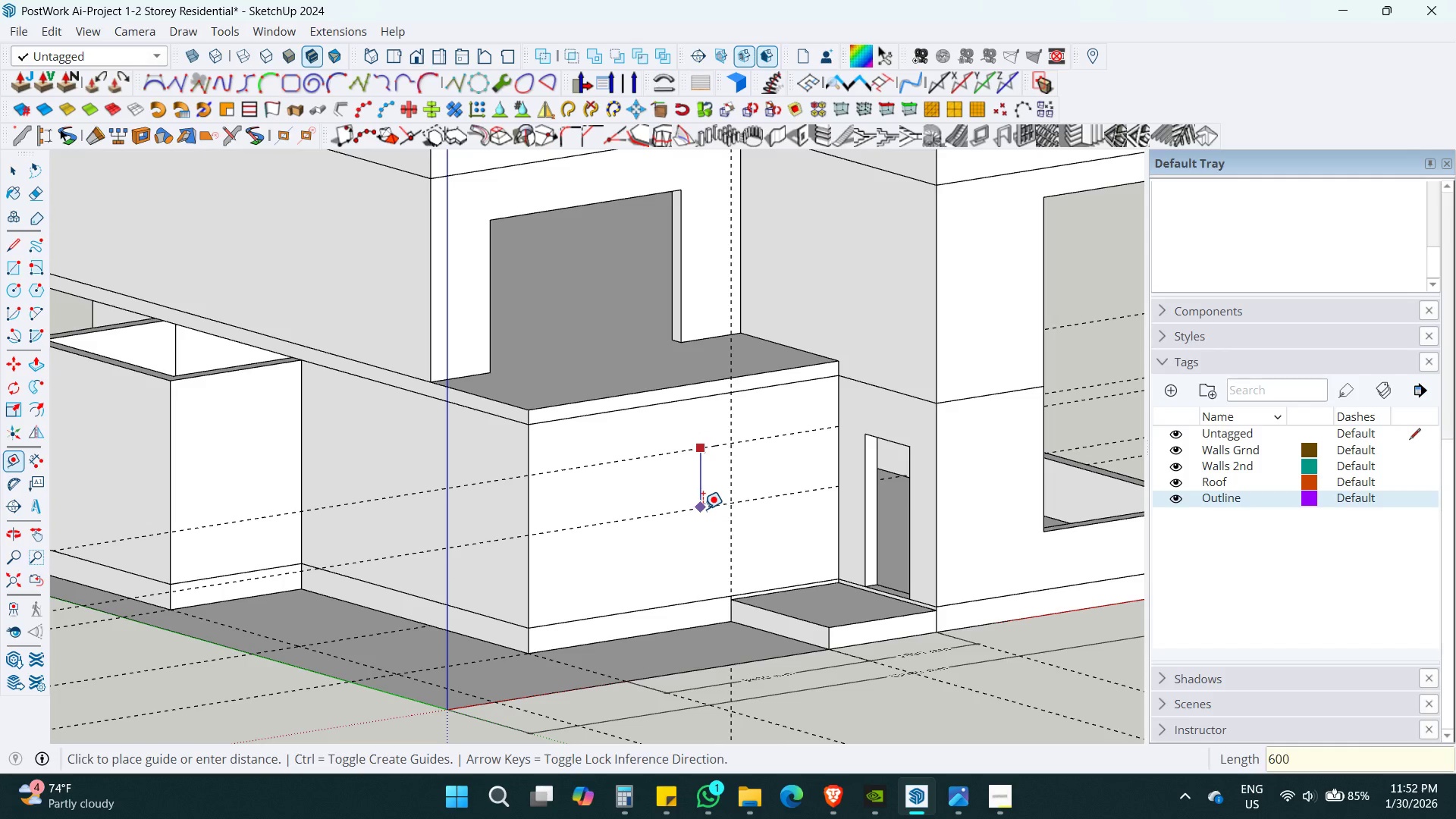 
key(Numpad0)
 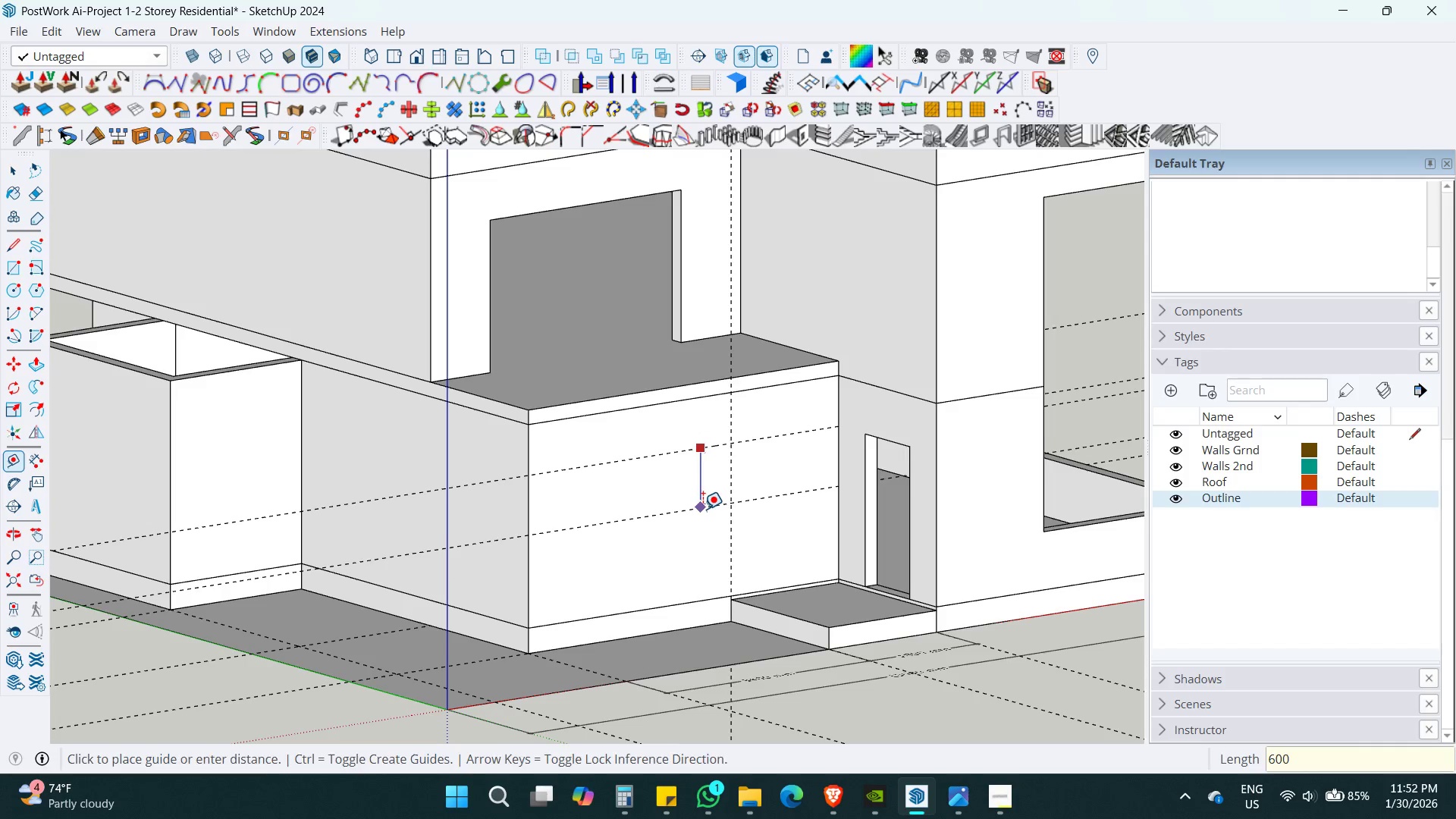 
key(Enter)
 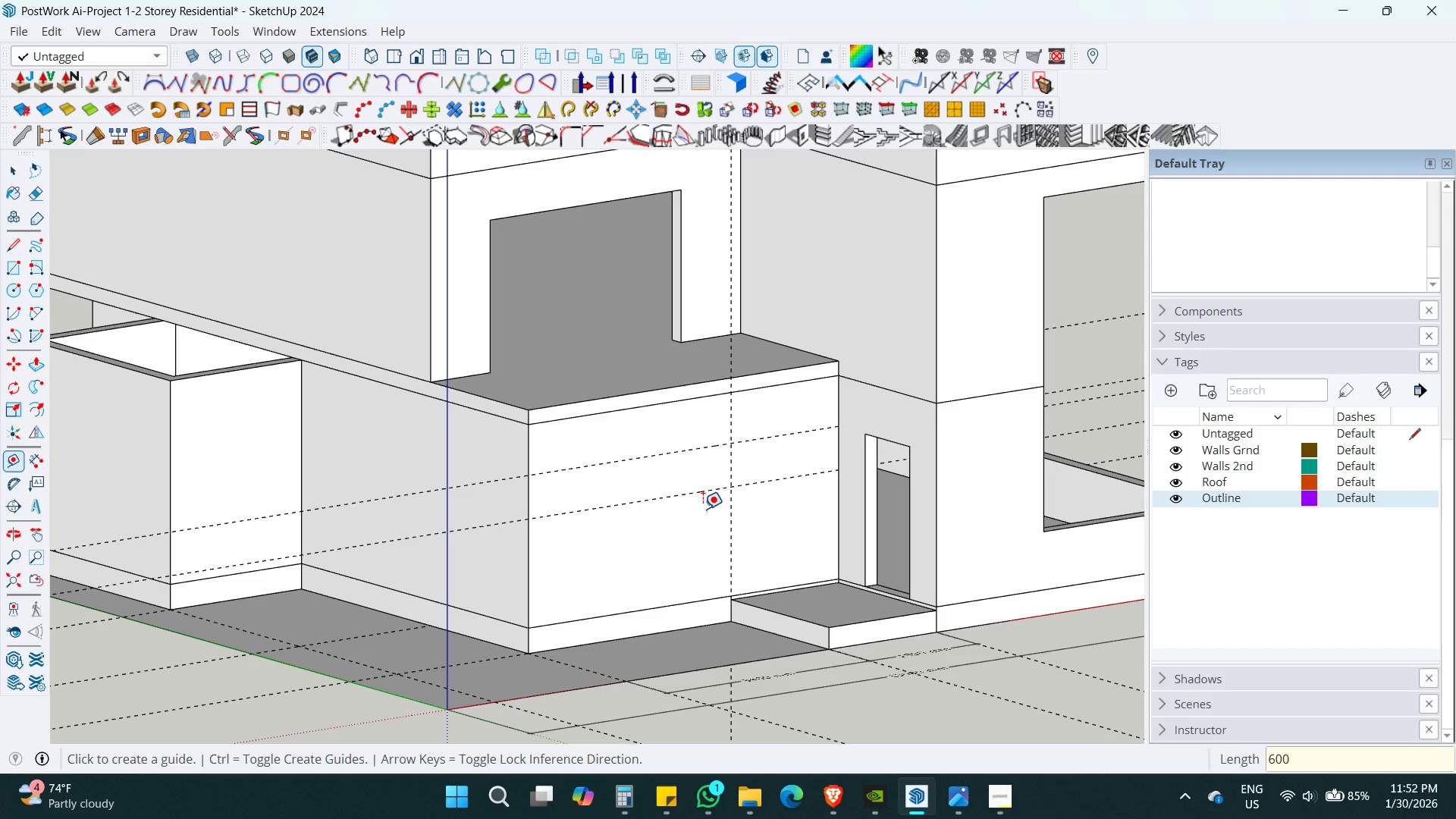 
key(Space)
 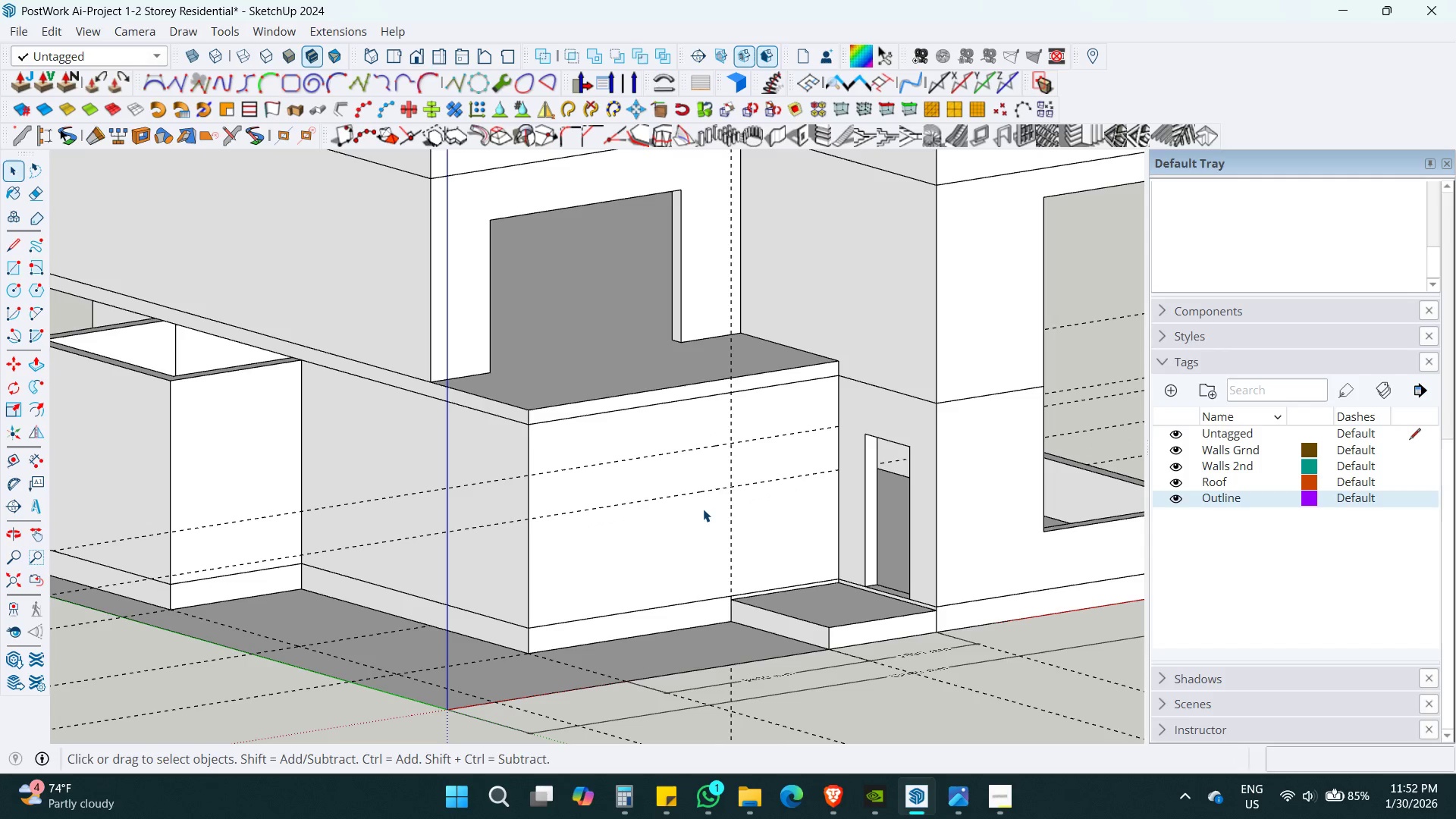 
key(Shift+ShiftLeft)
 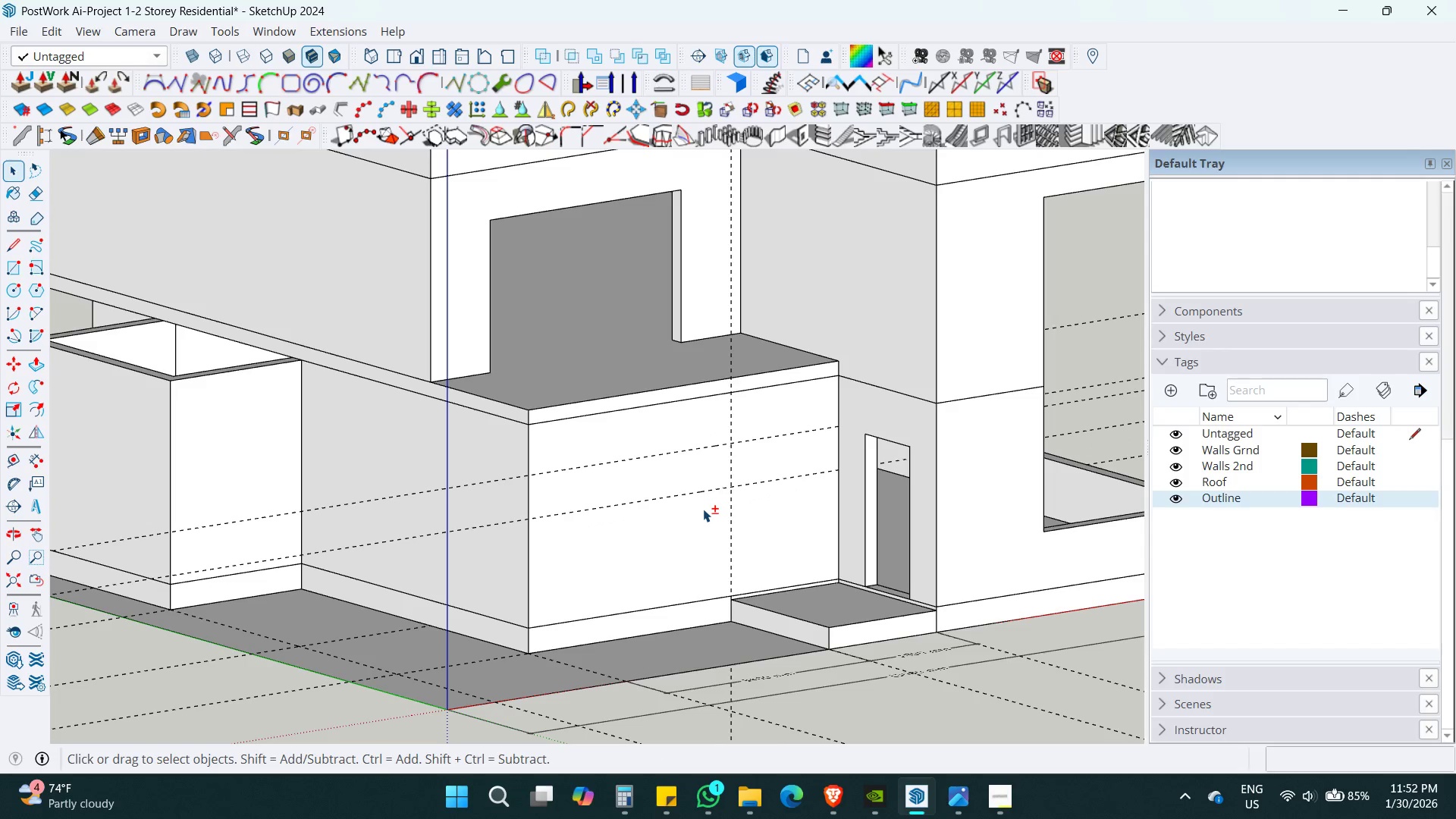 
key(T)
 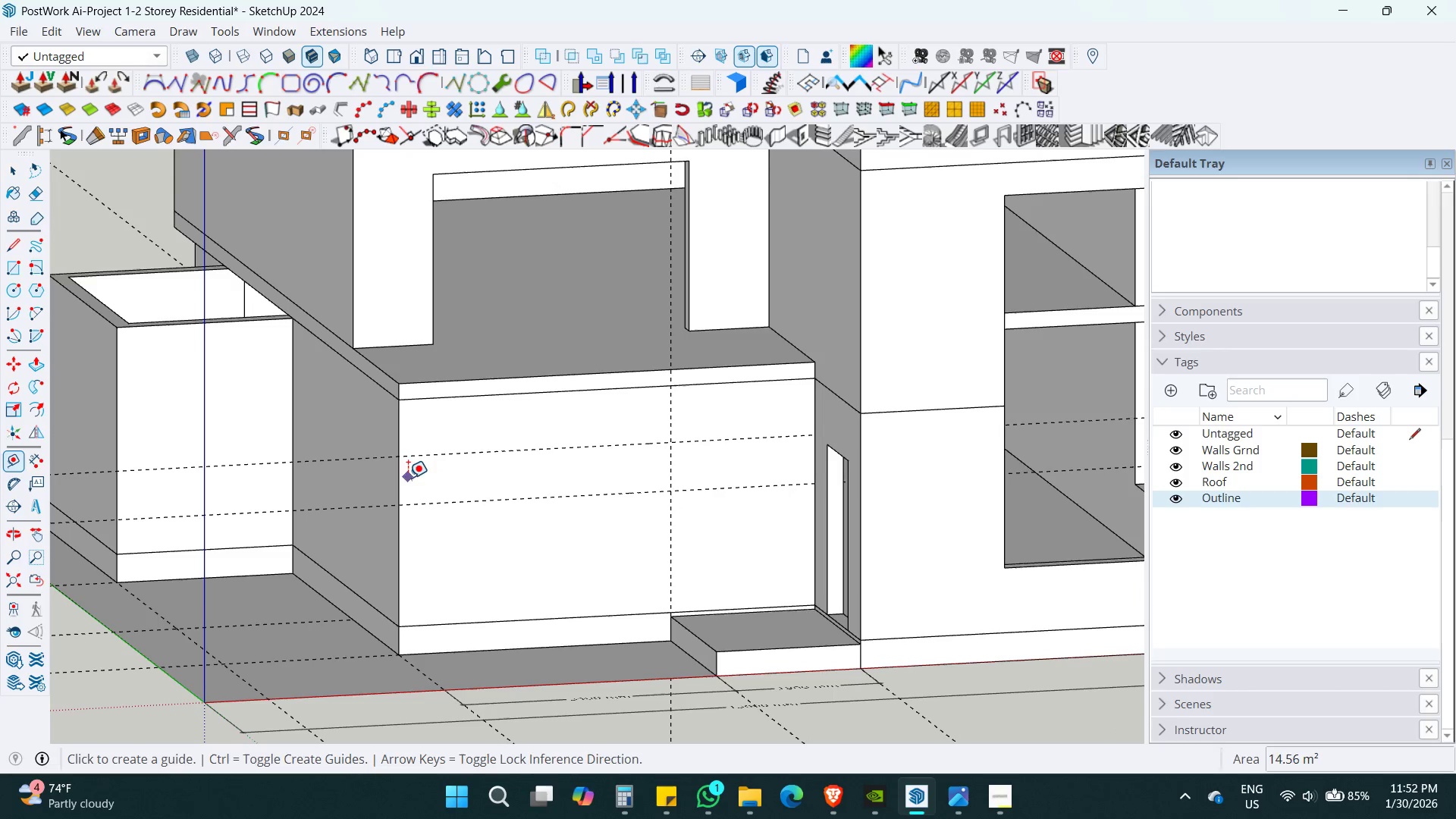 
scroll: coordinate [703, 509], scroll_direction: up, amount: 1.0
 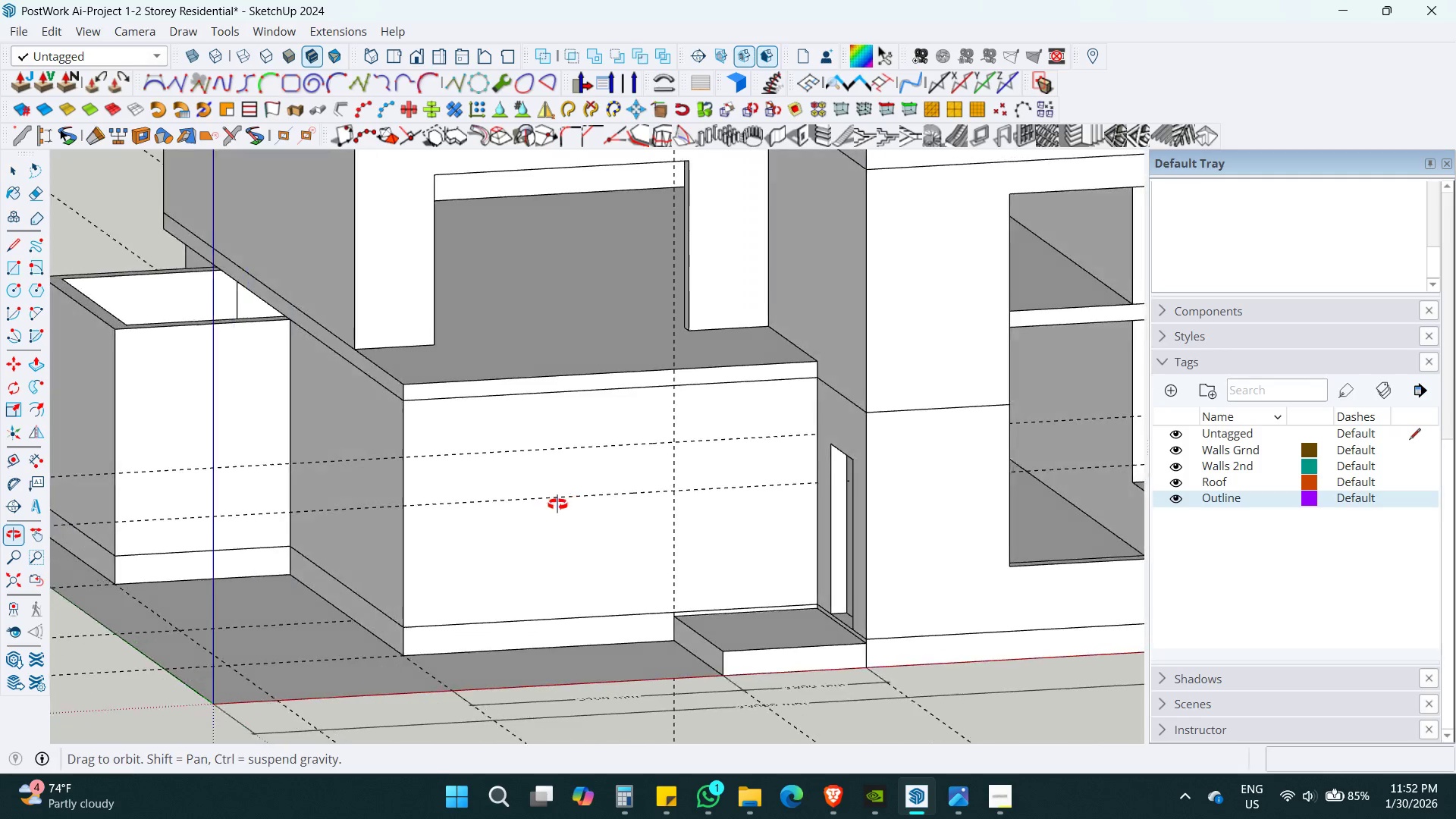 
left_click_drag(start_coordinate=[398, 478], to_coordinate=[422, 478])
 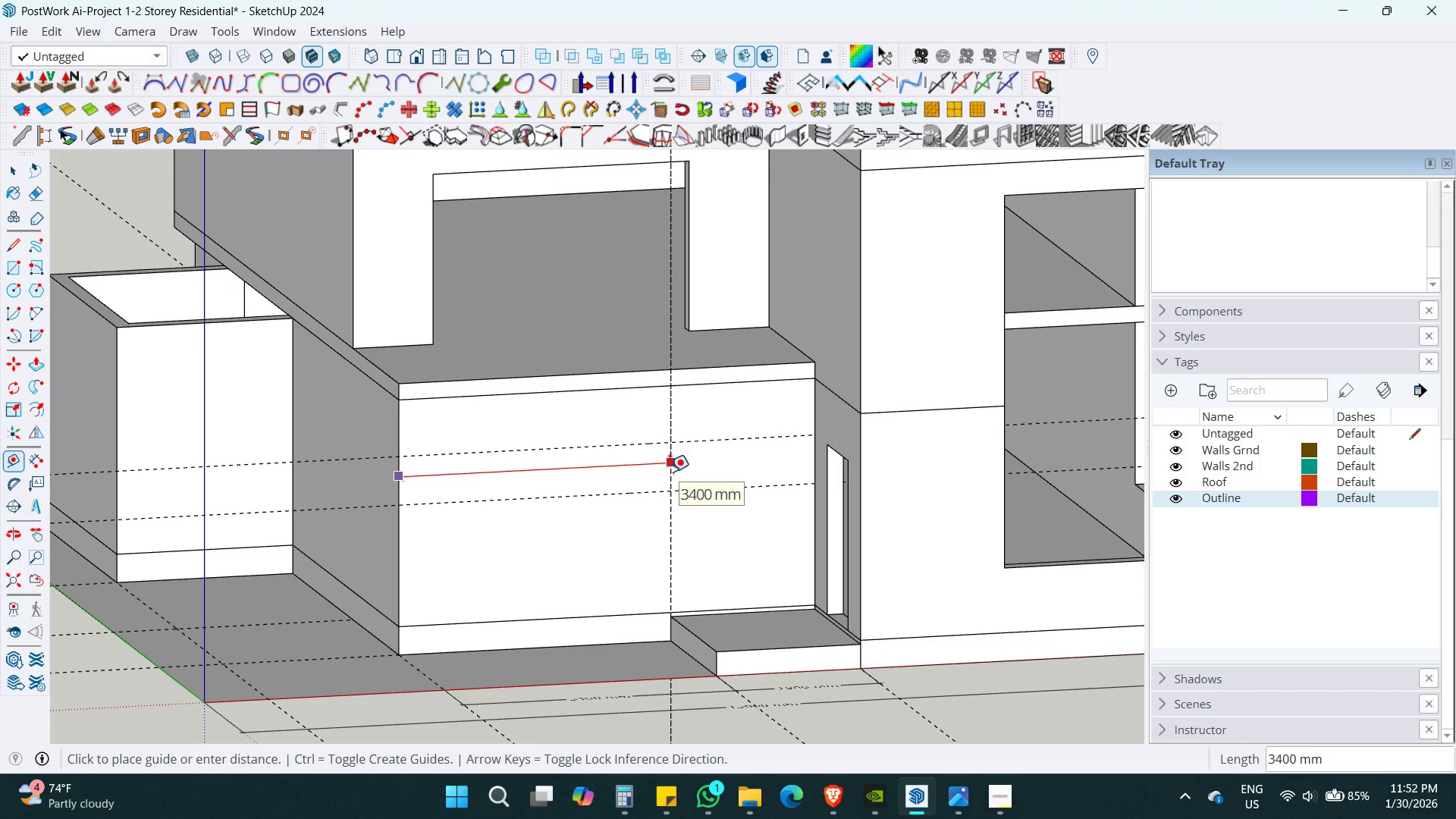 
key(Escape)
 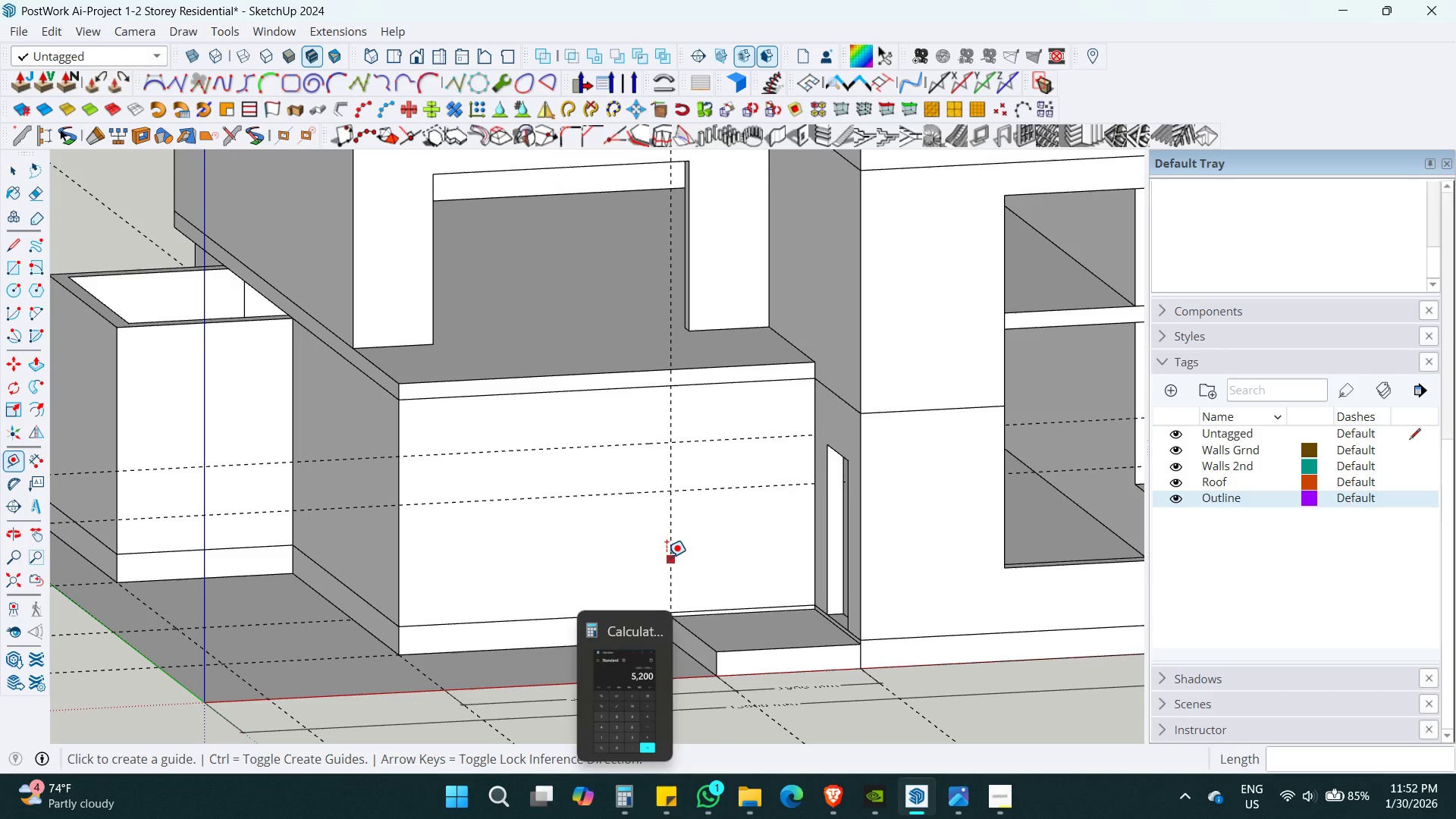 
left_click([674, 460])
 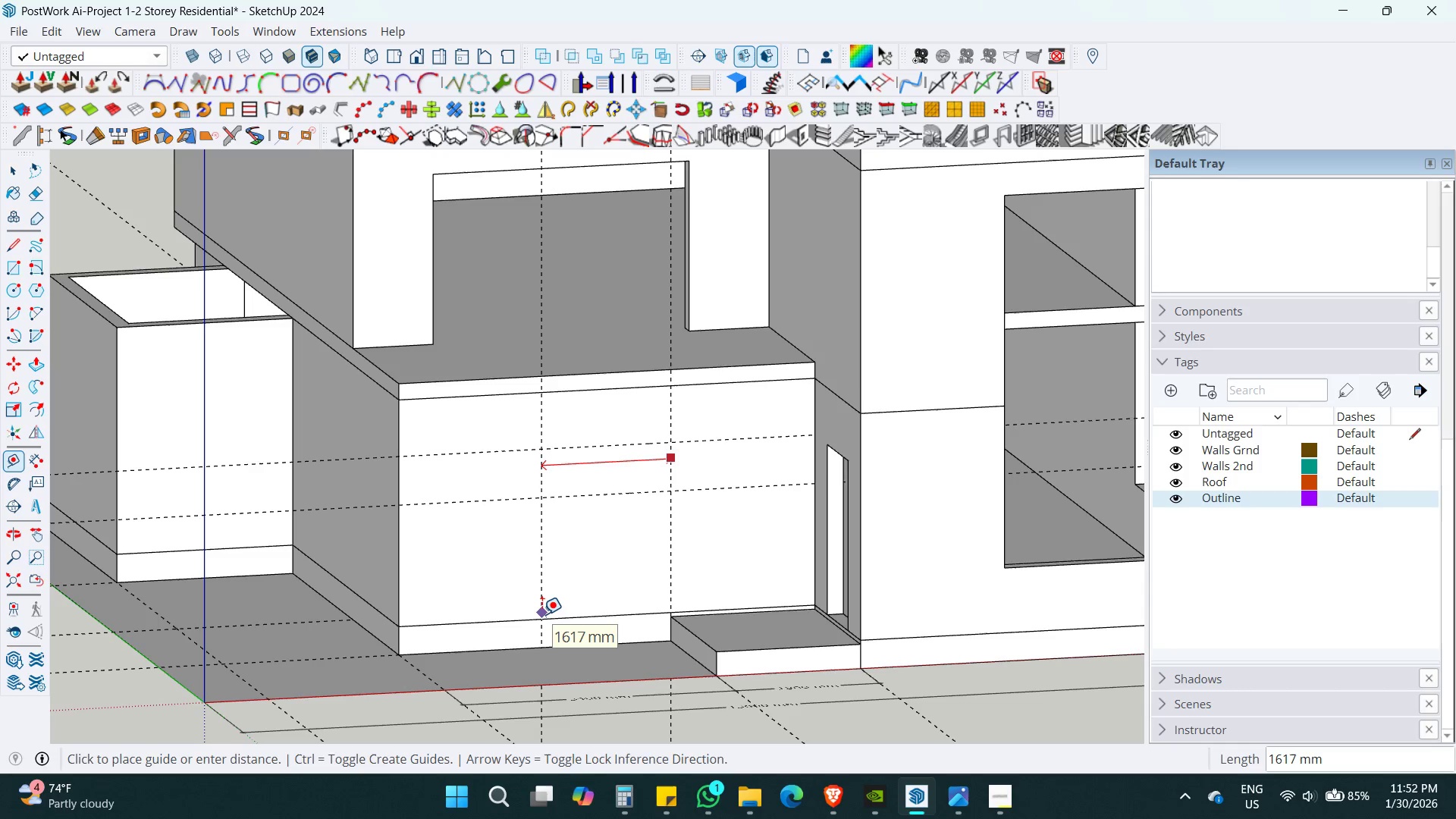 
key(Numpad1)
 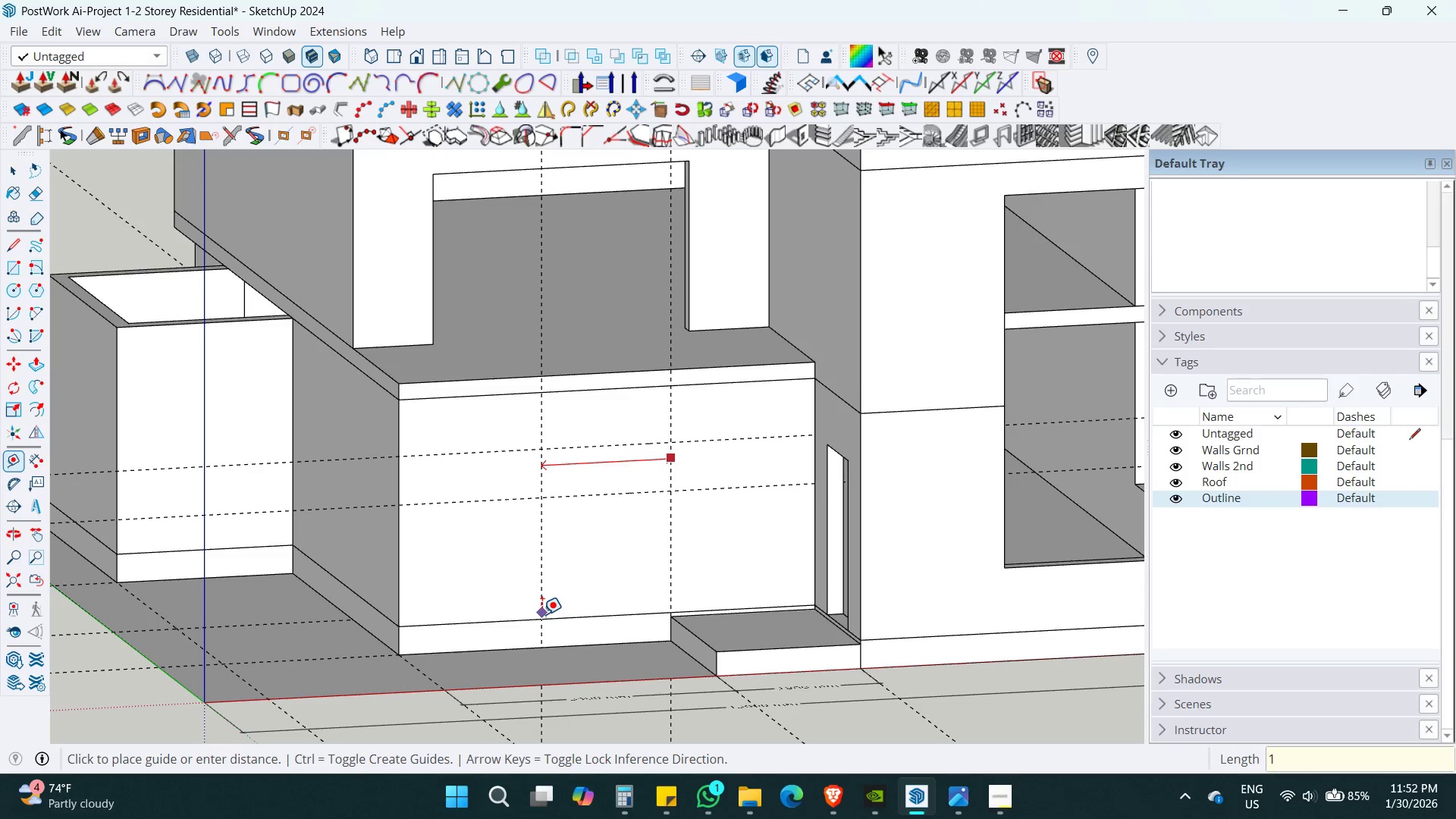 
key(Numpad7)
 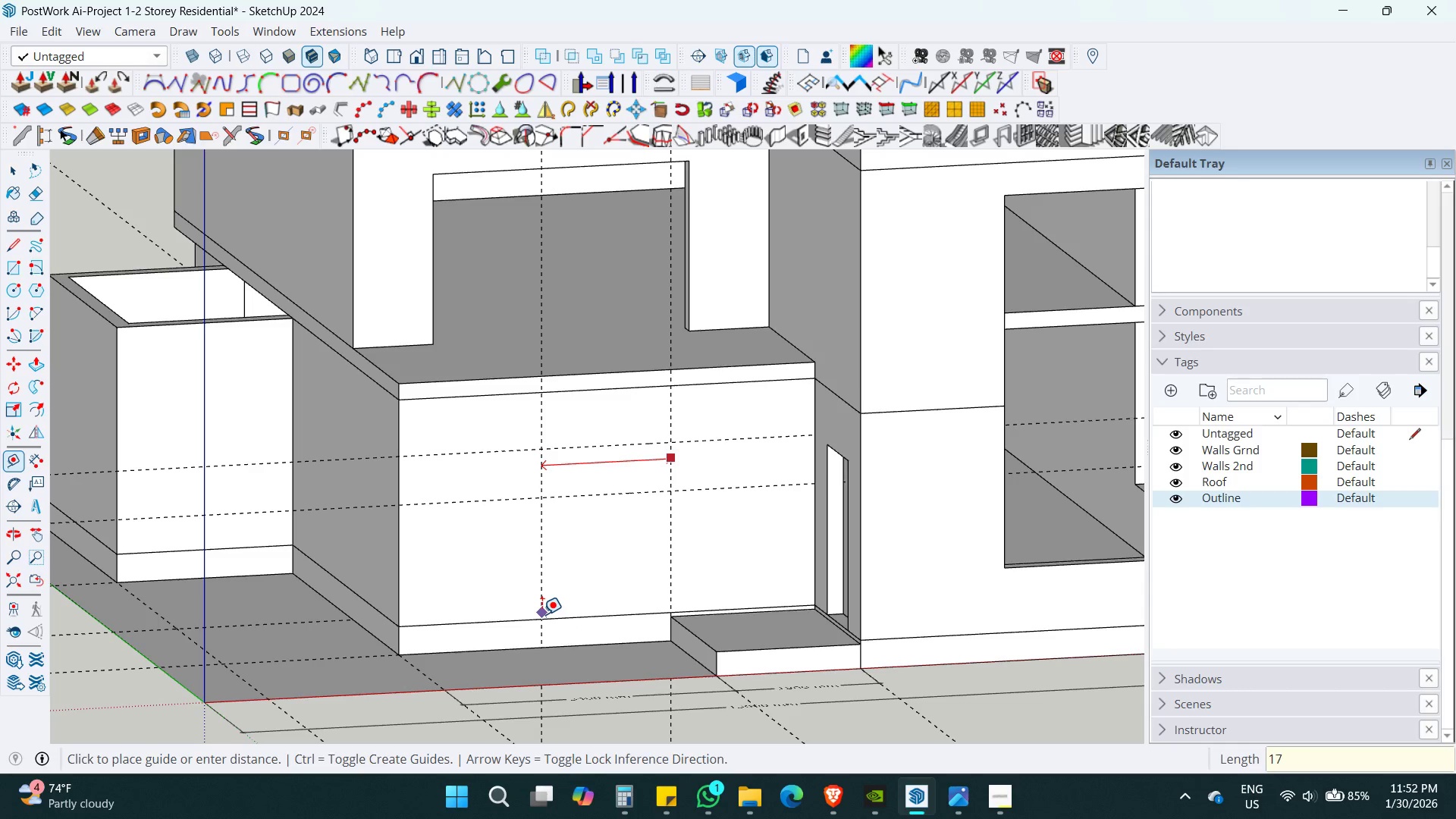 
key(Numpad0)
 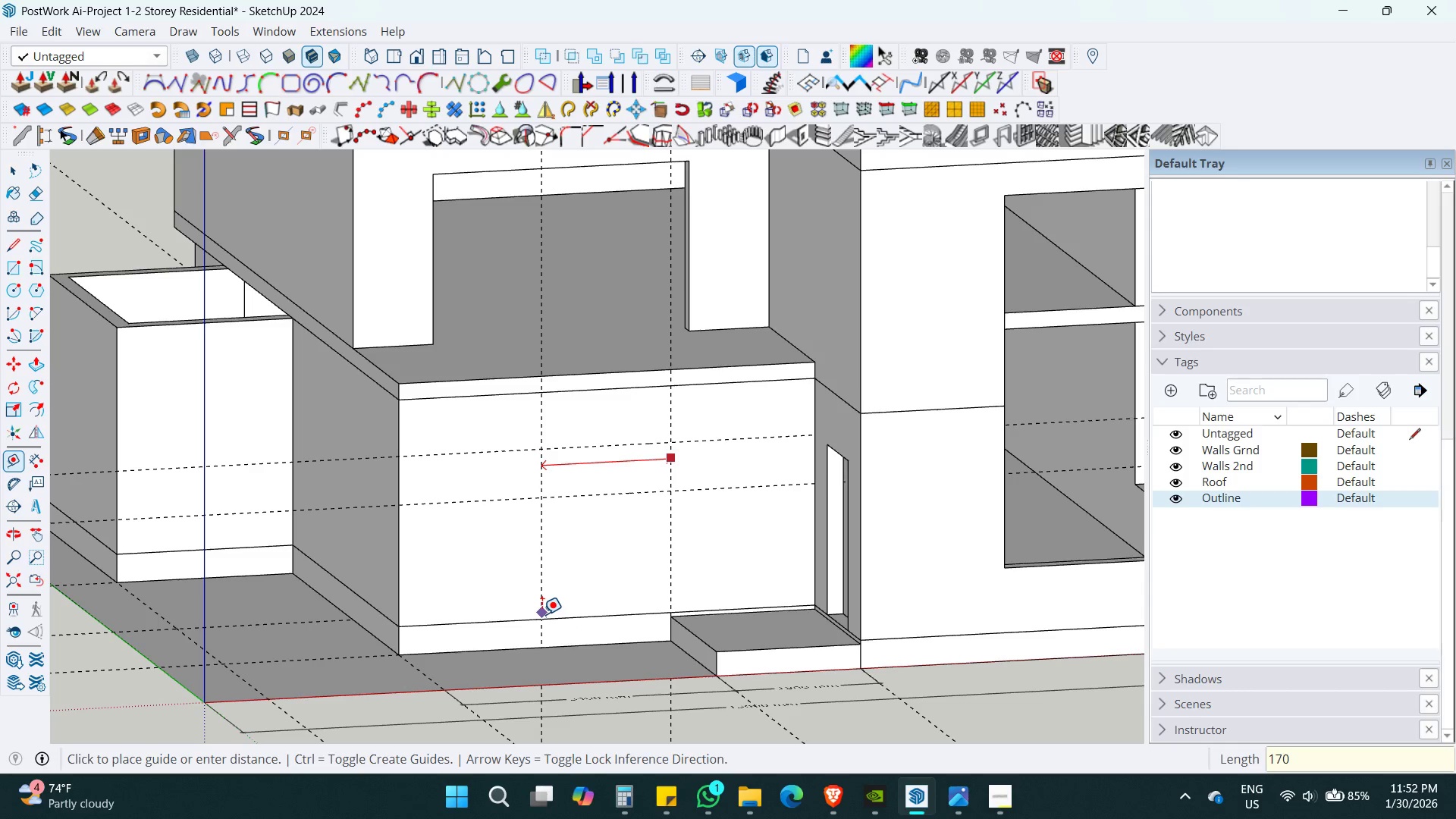 
key(Numpad0)
 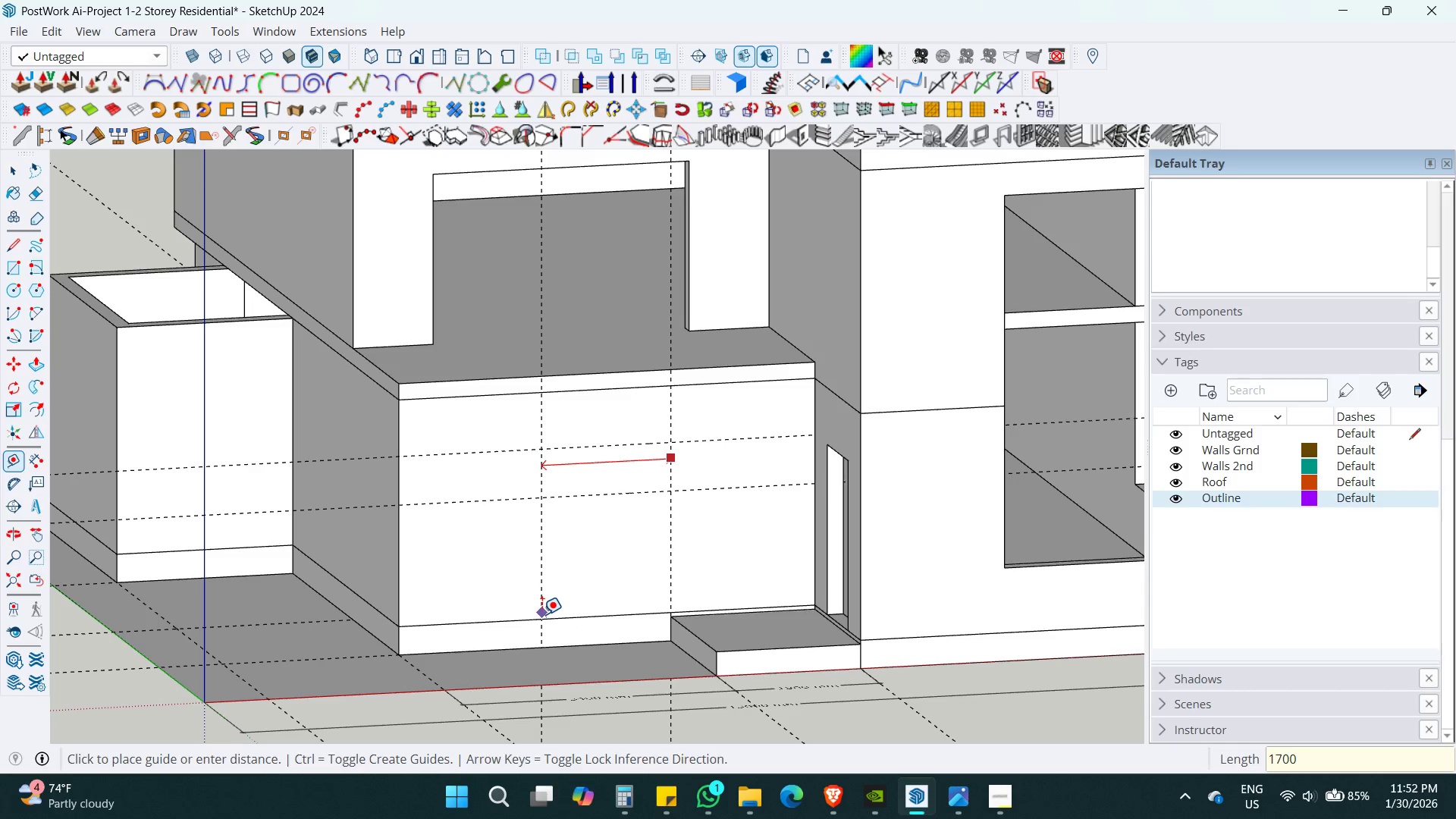 
key(Enter)
 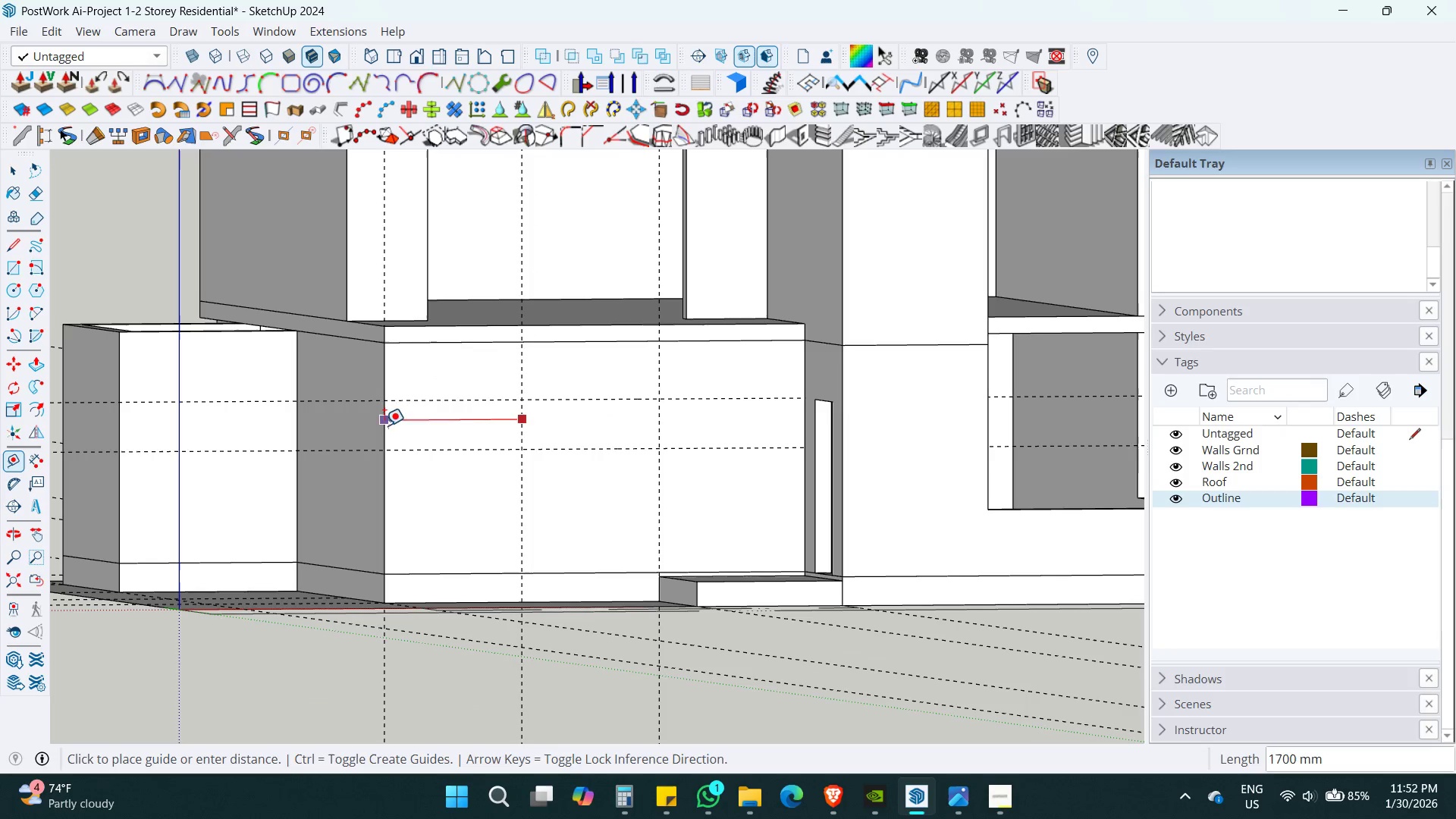 
wait(5.69)
 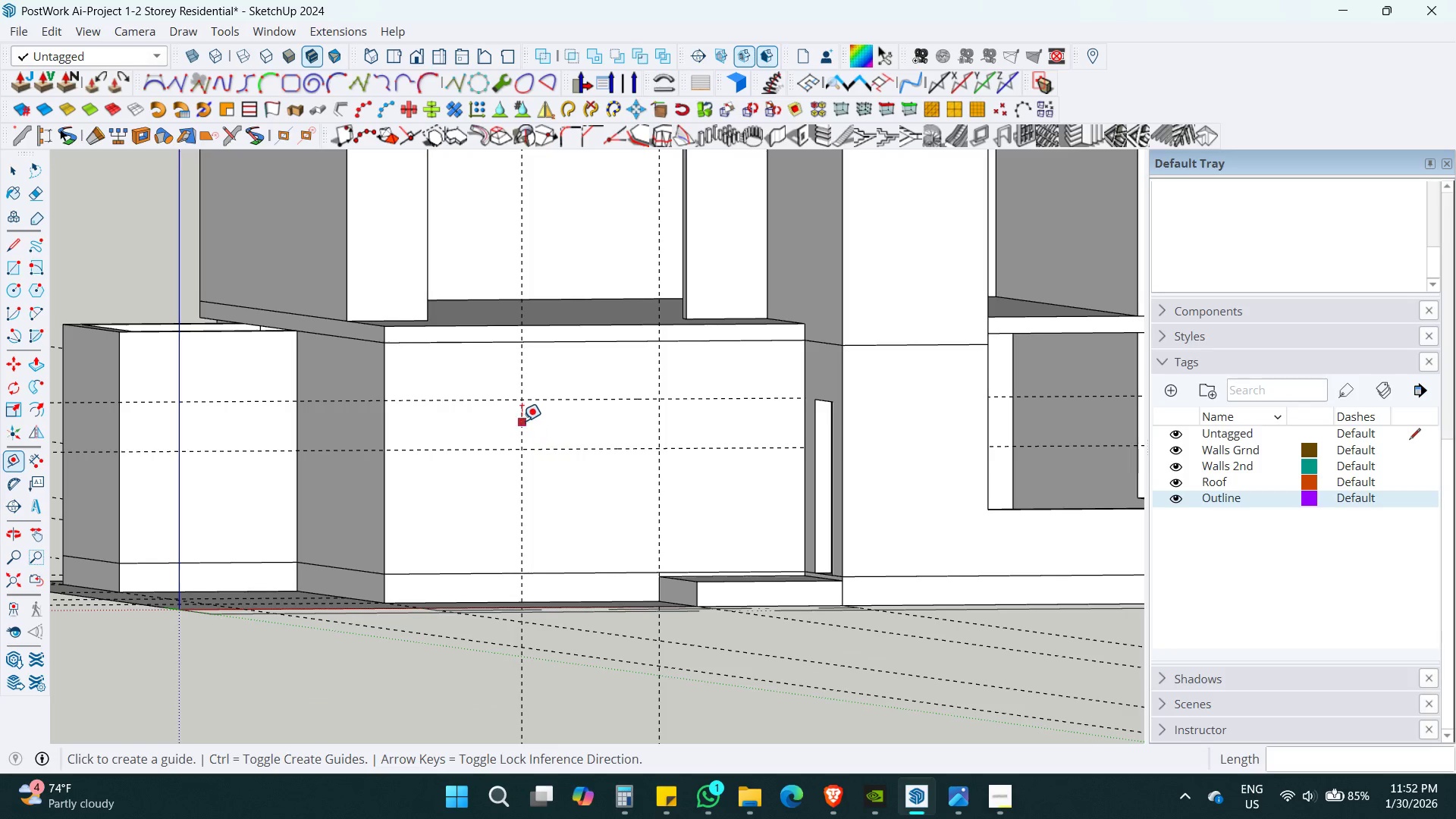 
key(Numpad1)
 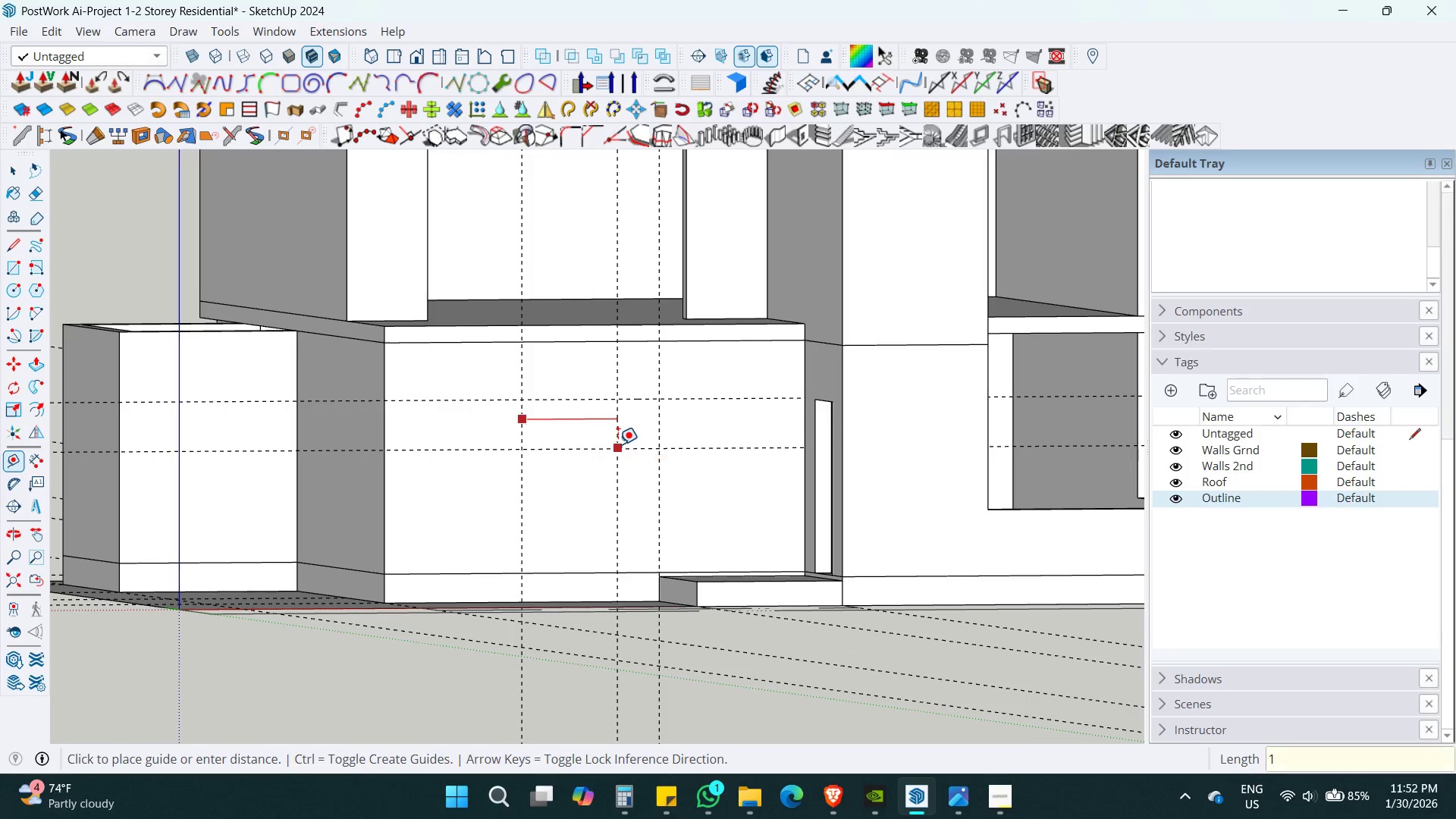 
key(Numpad2)
 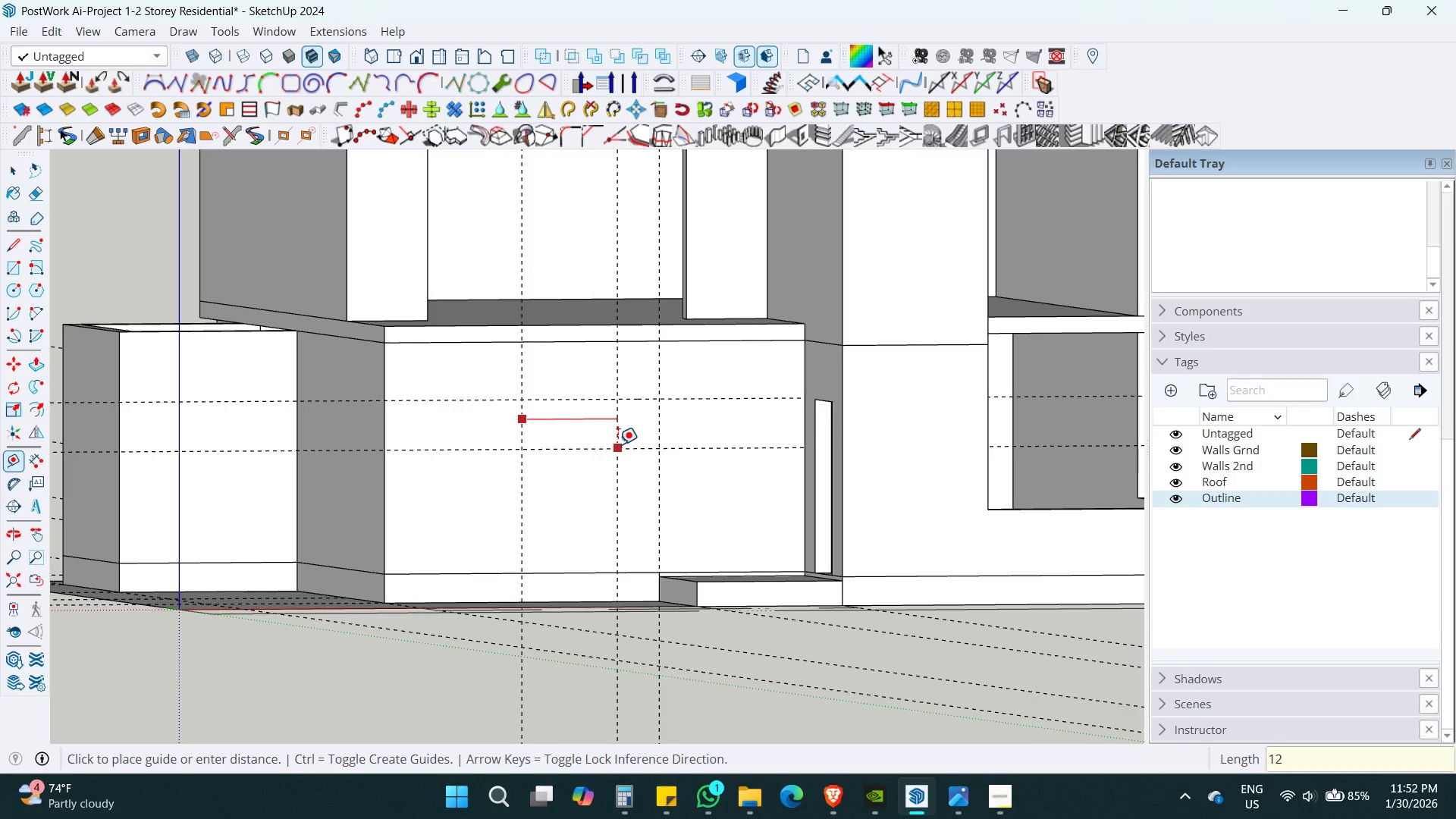 
key(Numpad0)
 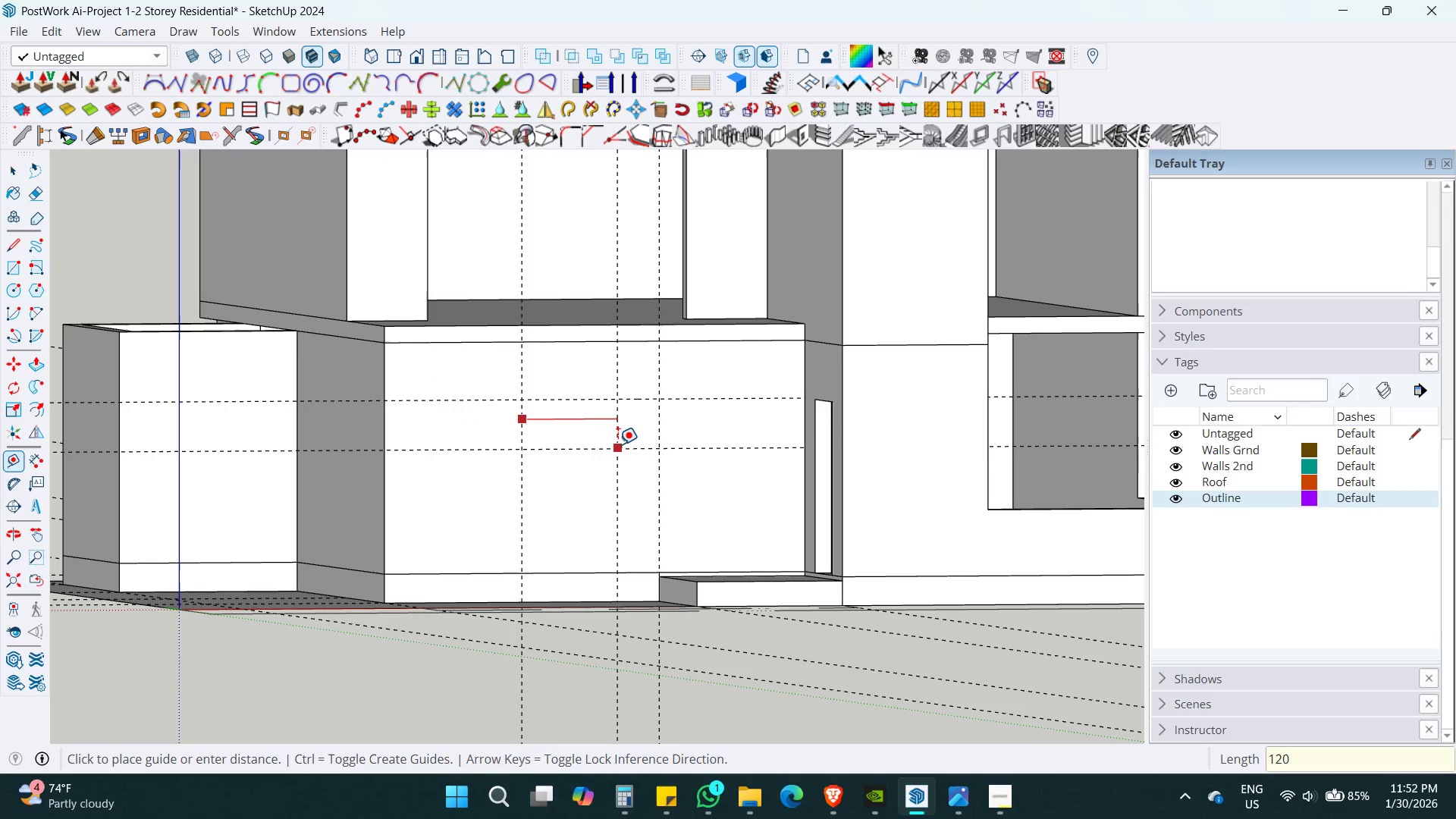 
key(Numpad0)
 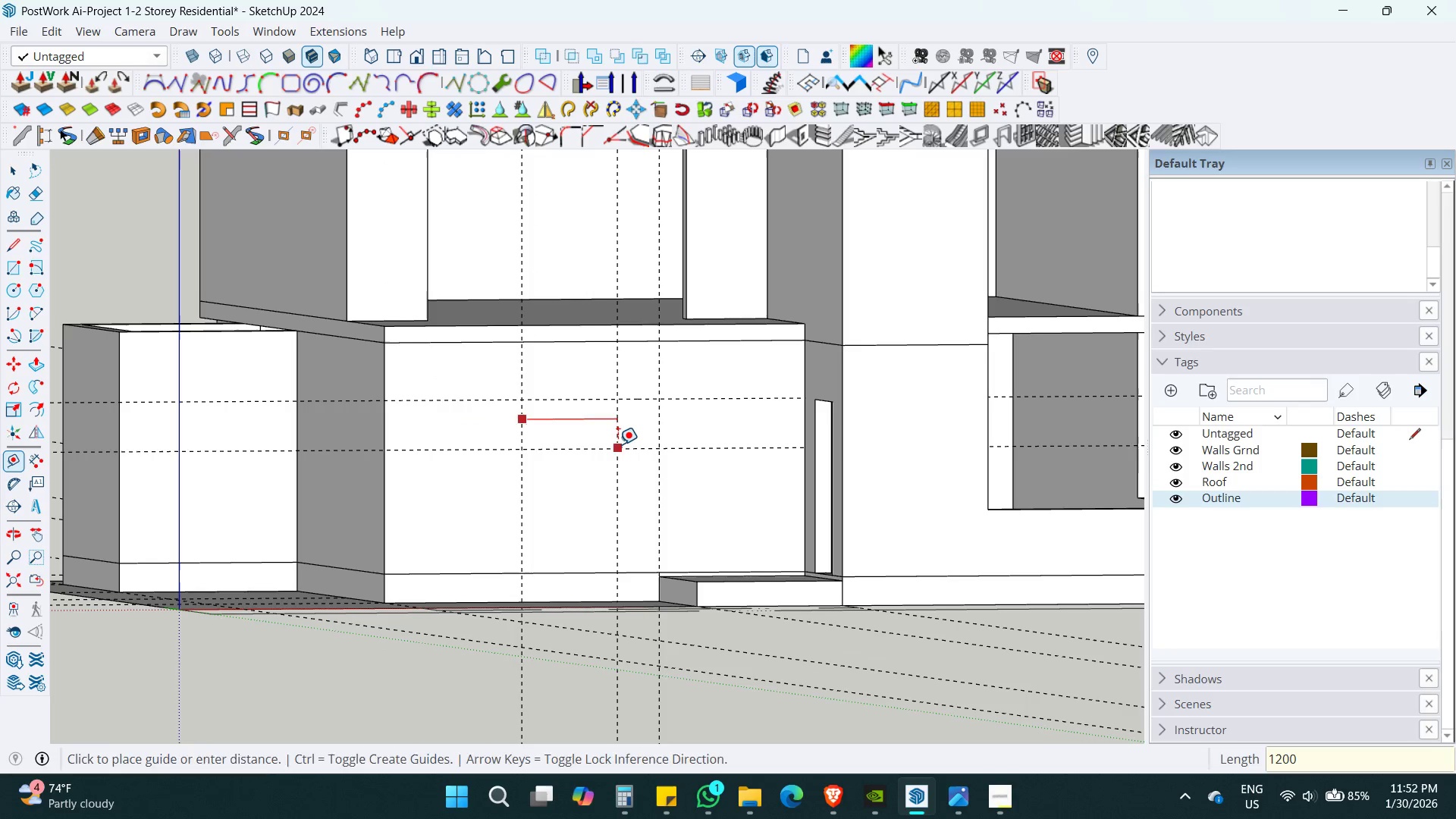 
key(Enter)
 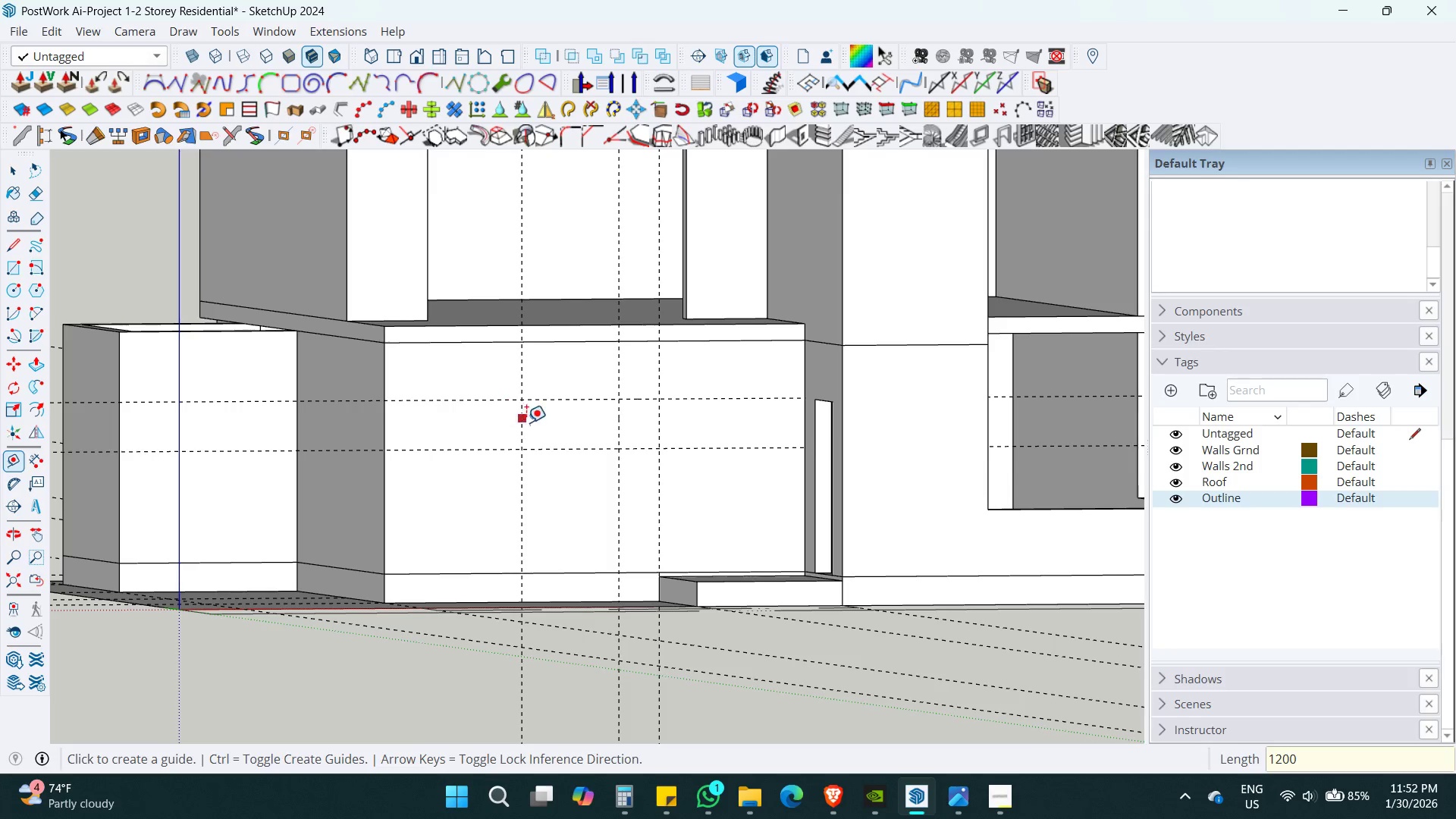 
left_click_drag(start_coordinate=[522, 423], to_coordinate=[517, 423])
 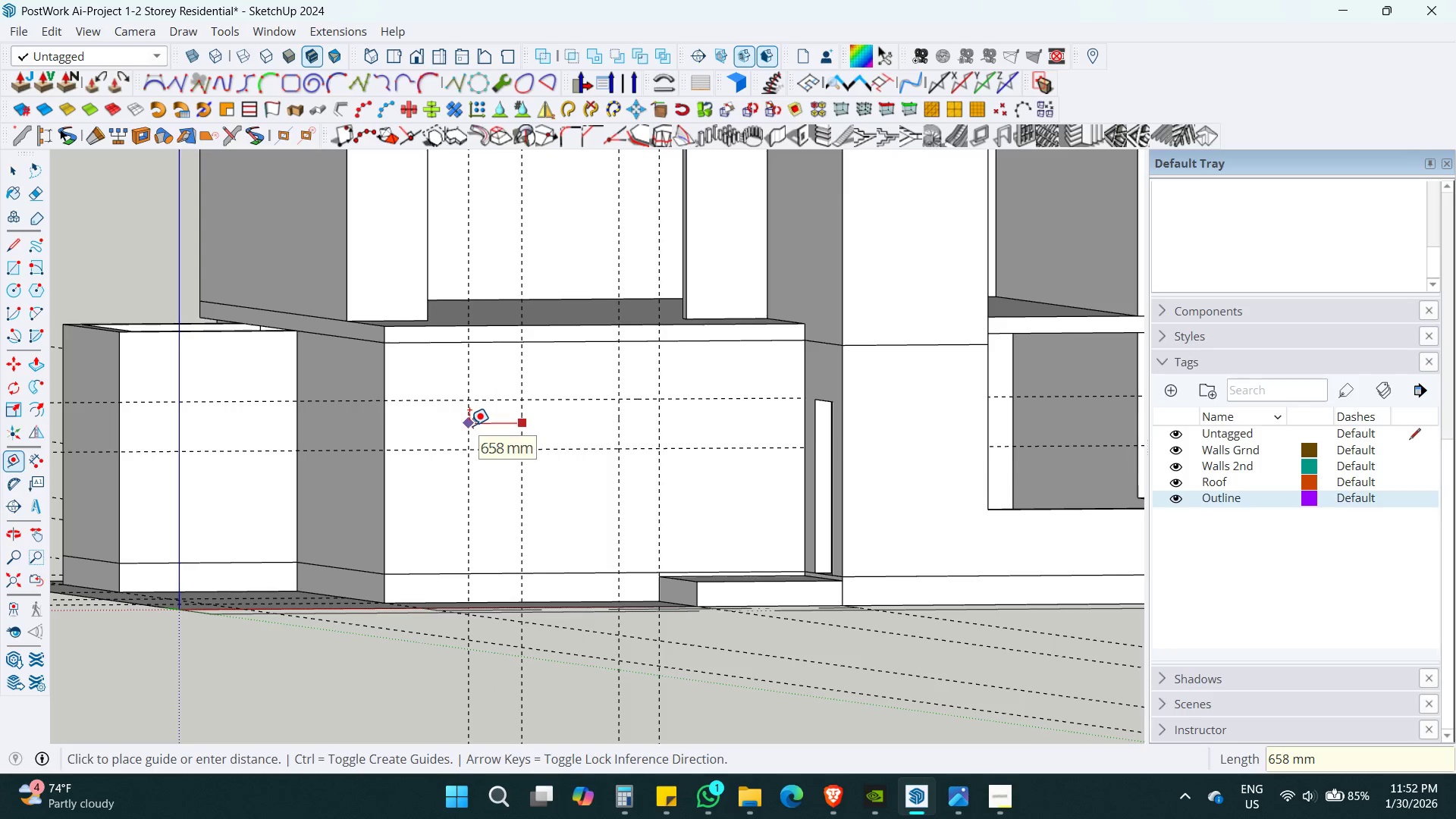 
key(Numpad2)
 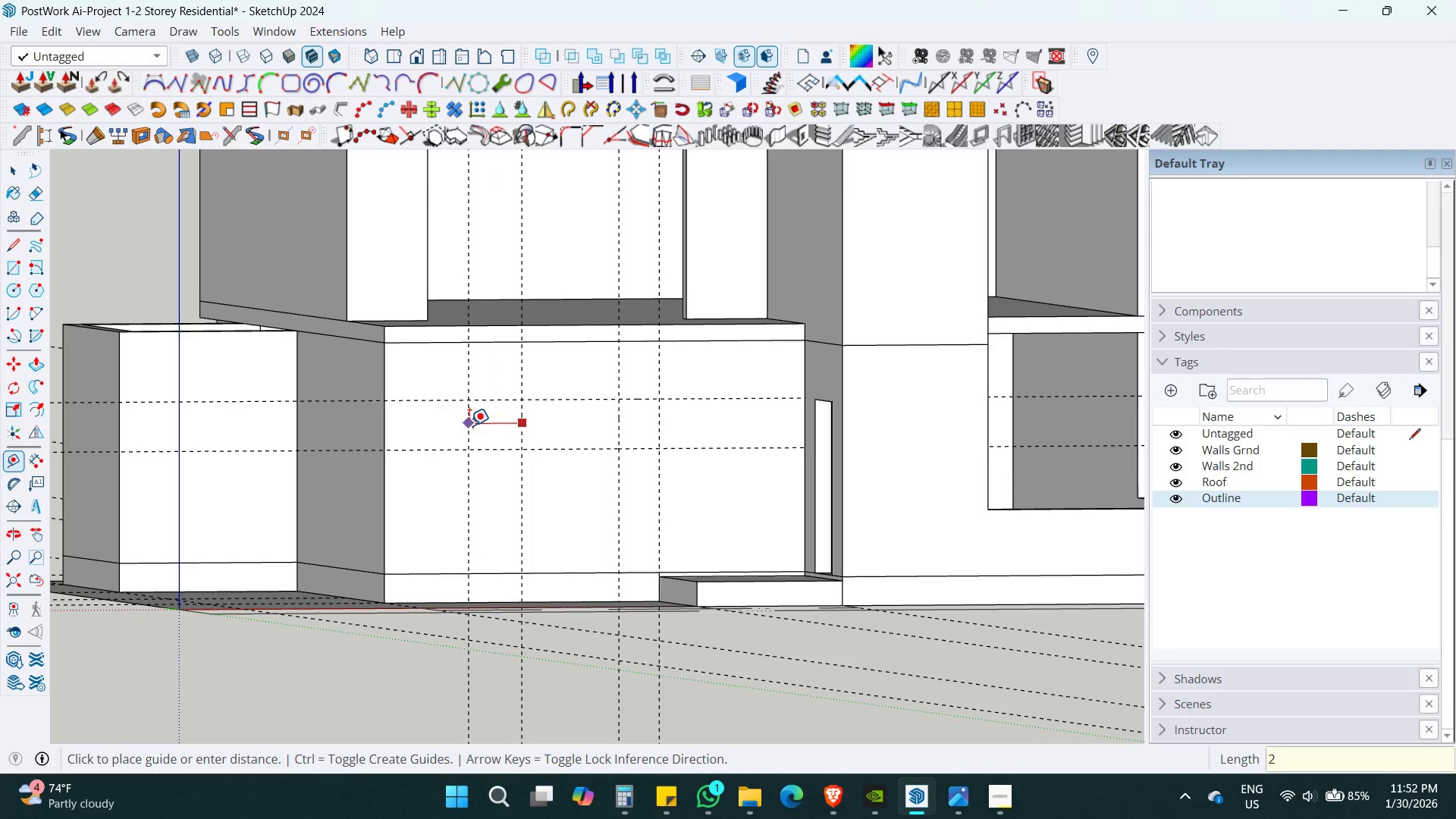 
key(Backspace)
 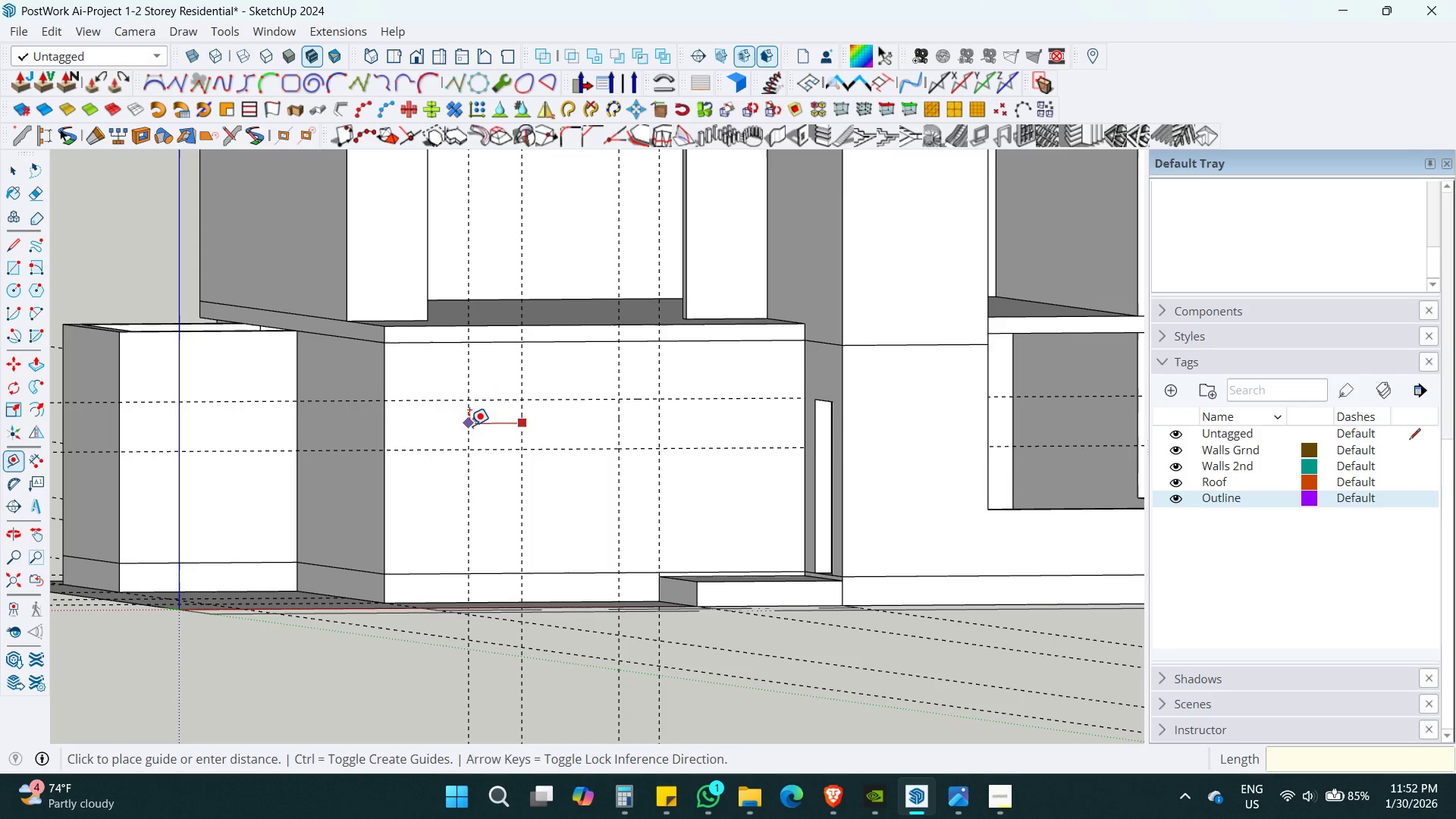 
key(Backspace)
 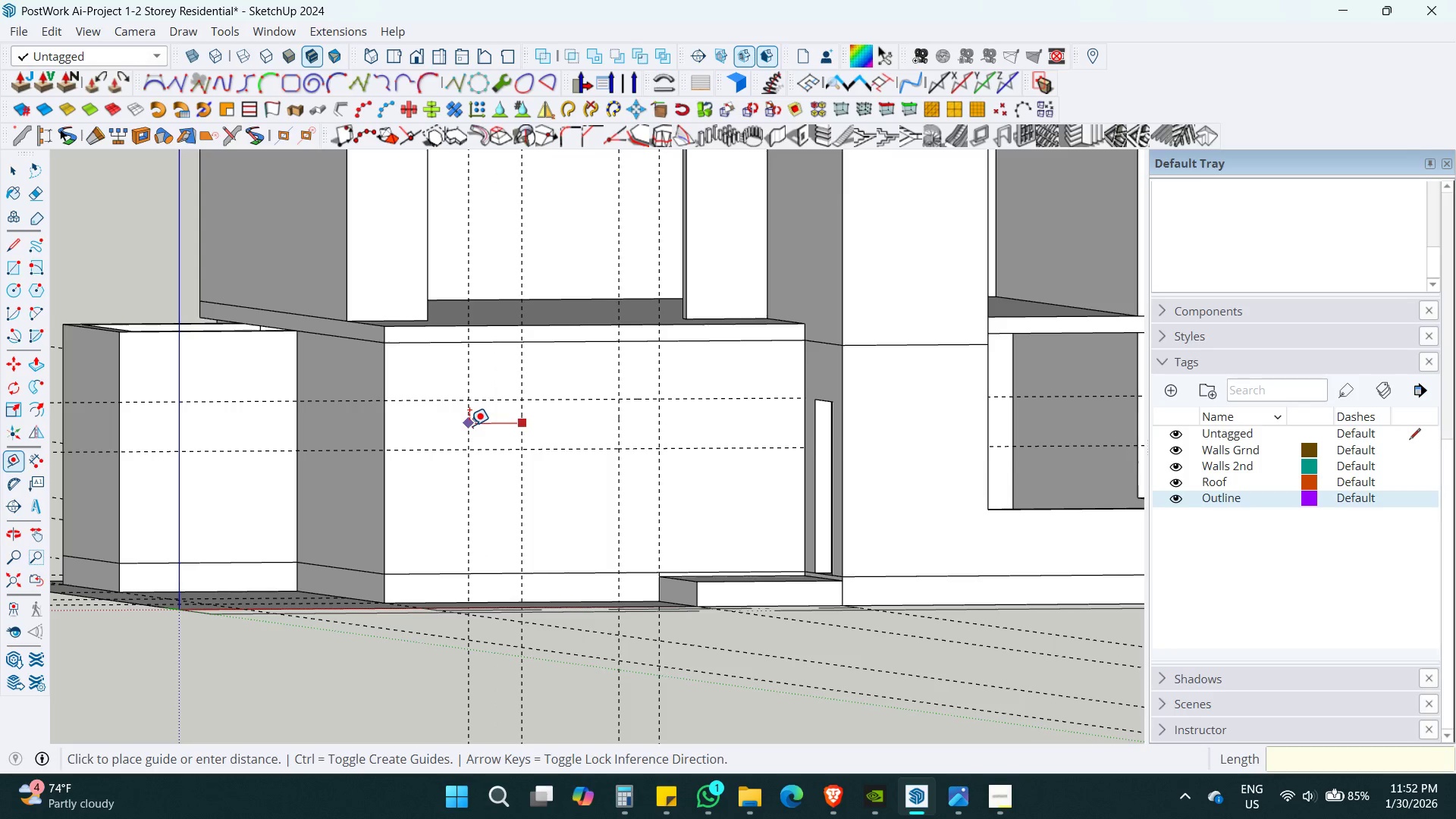 
key(Numpad1)
 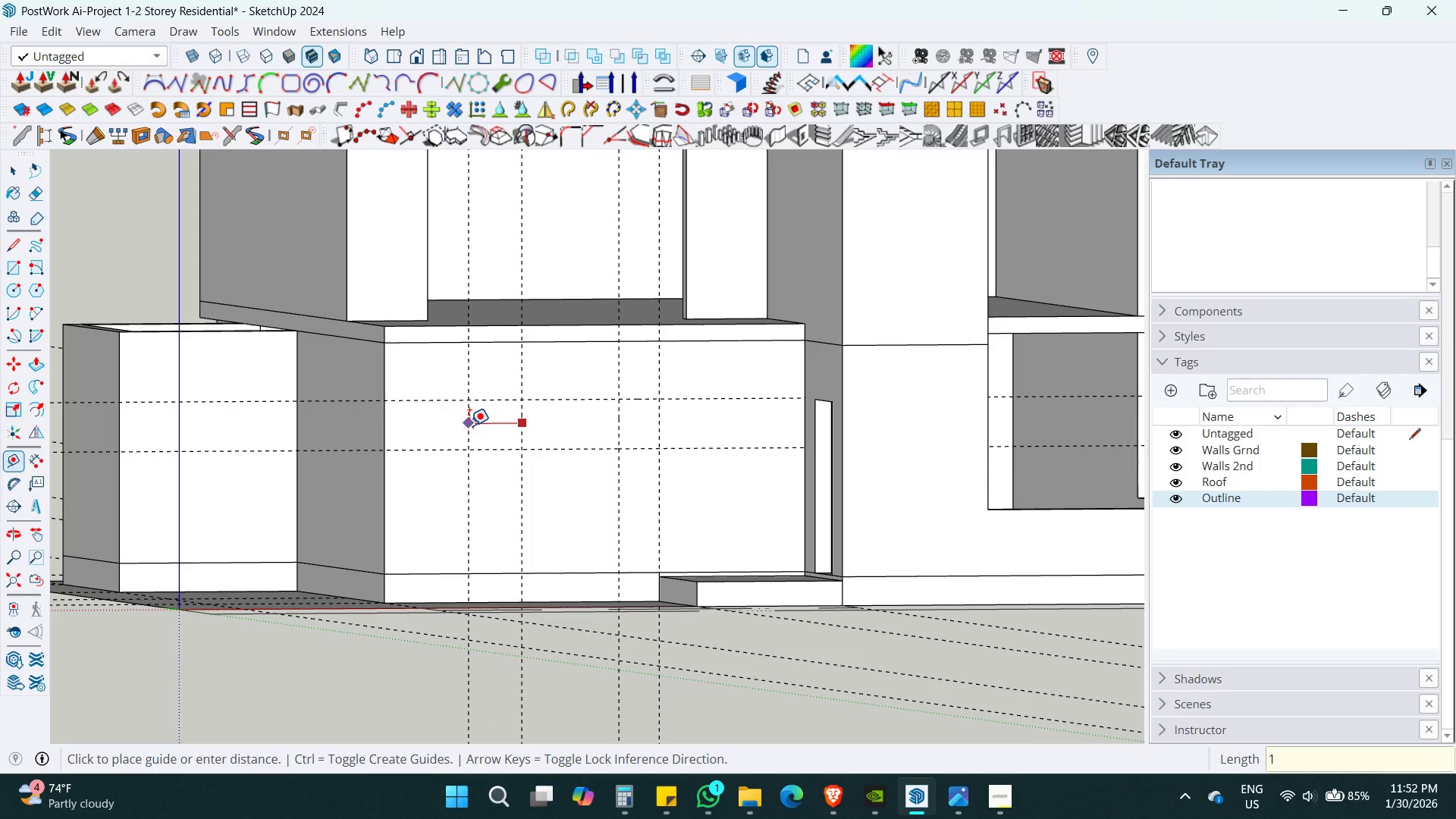 
key(Numpad2)
 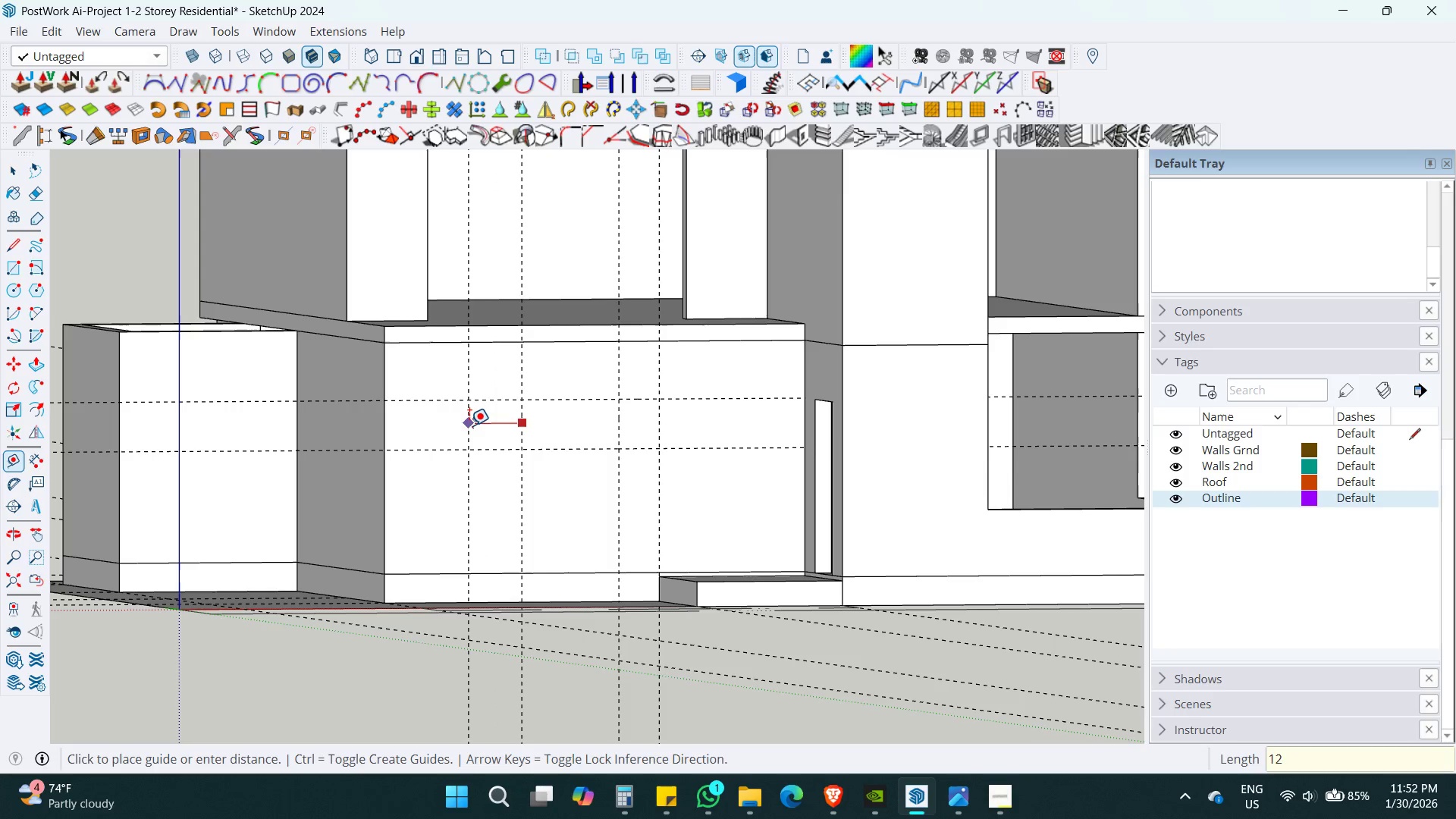 
key(Numpad0)
 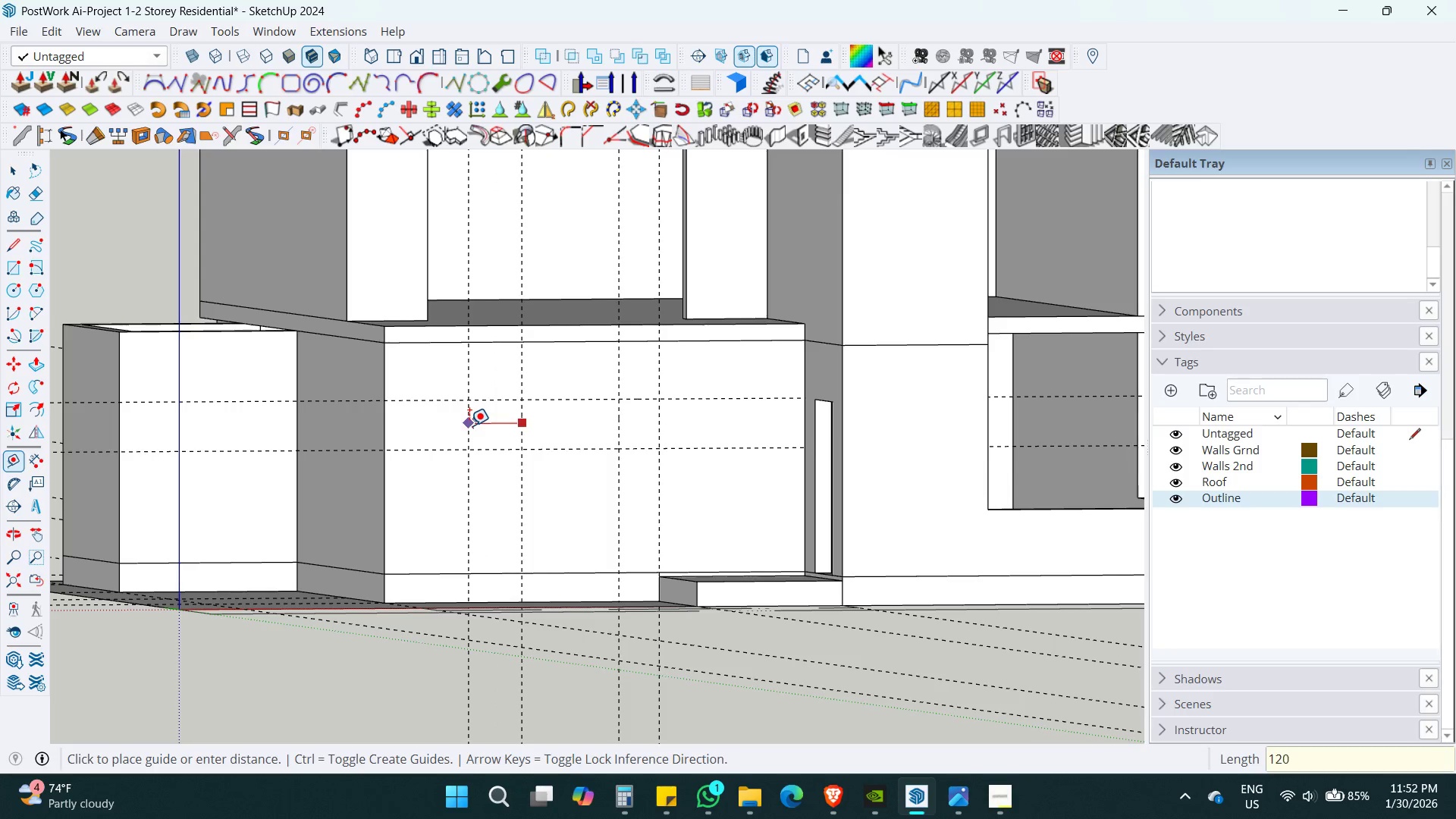 
key(Numpad0)
 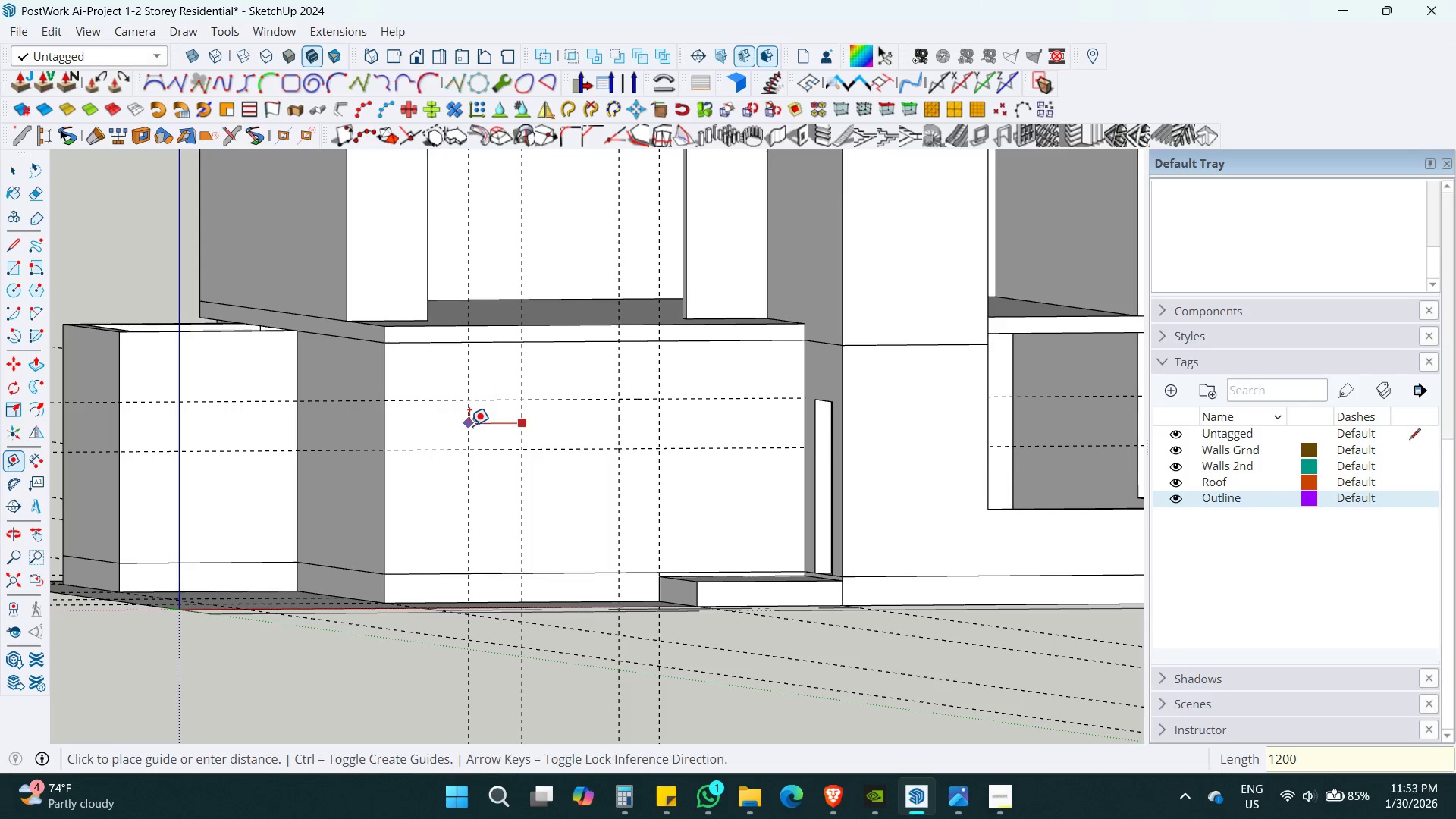 
key(Enter)
 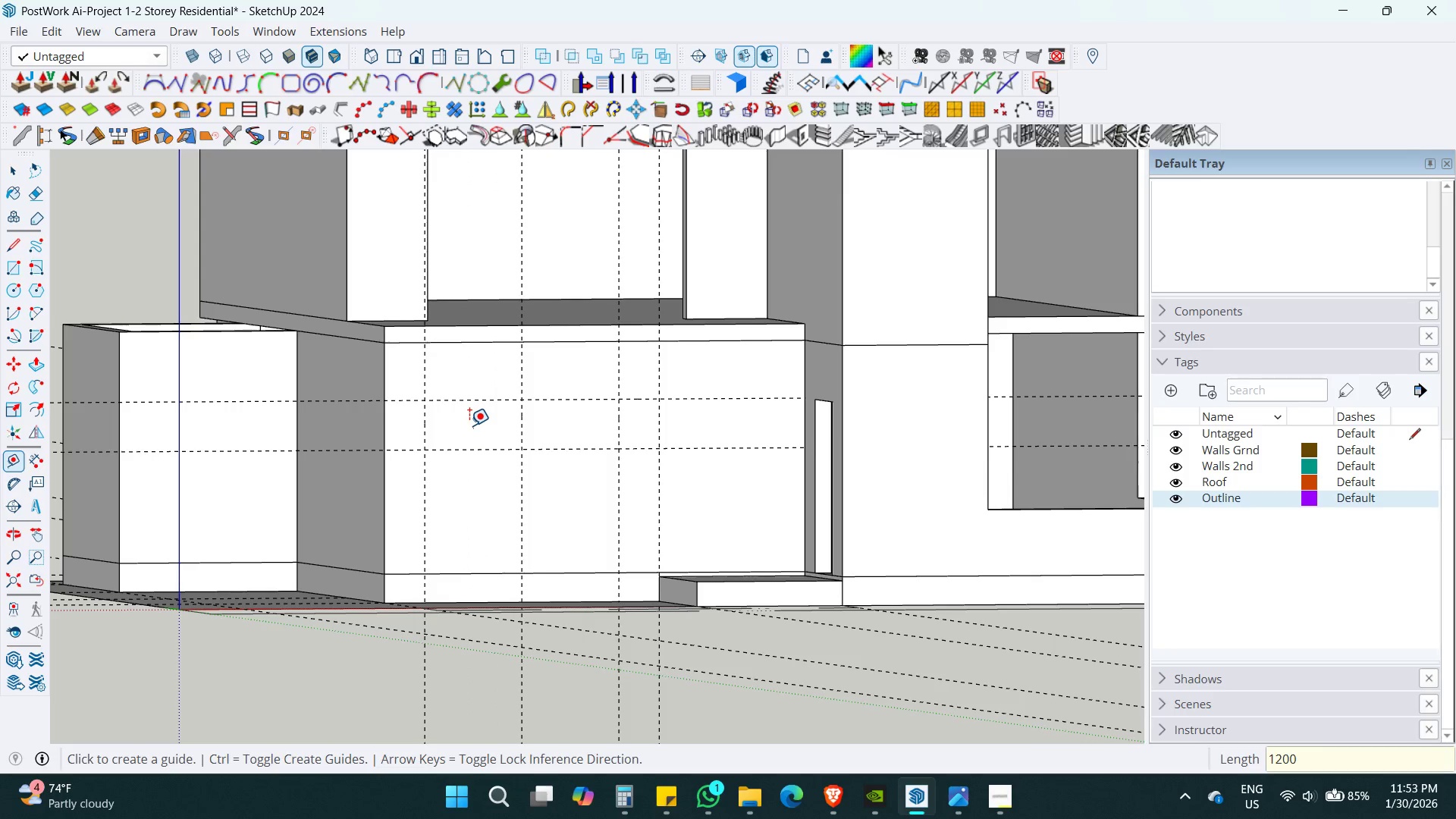 
key(Space)
 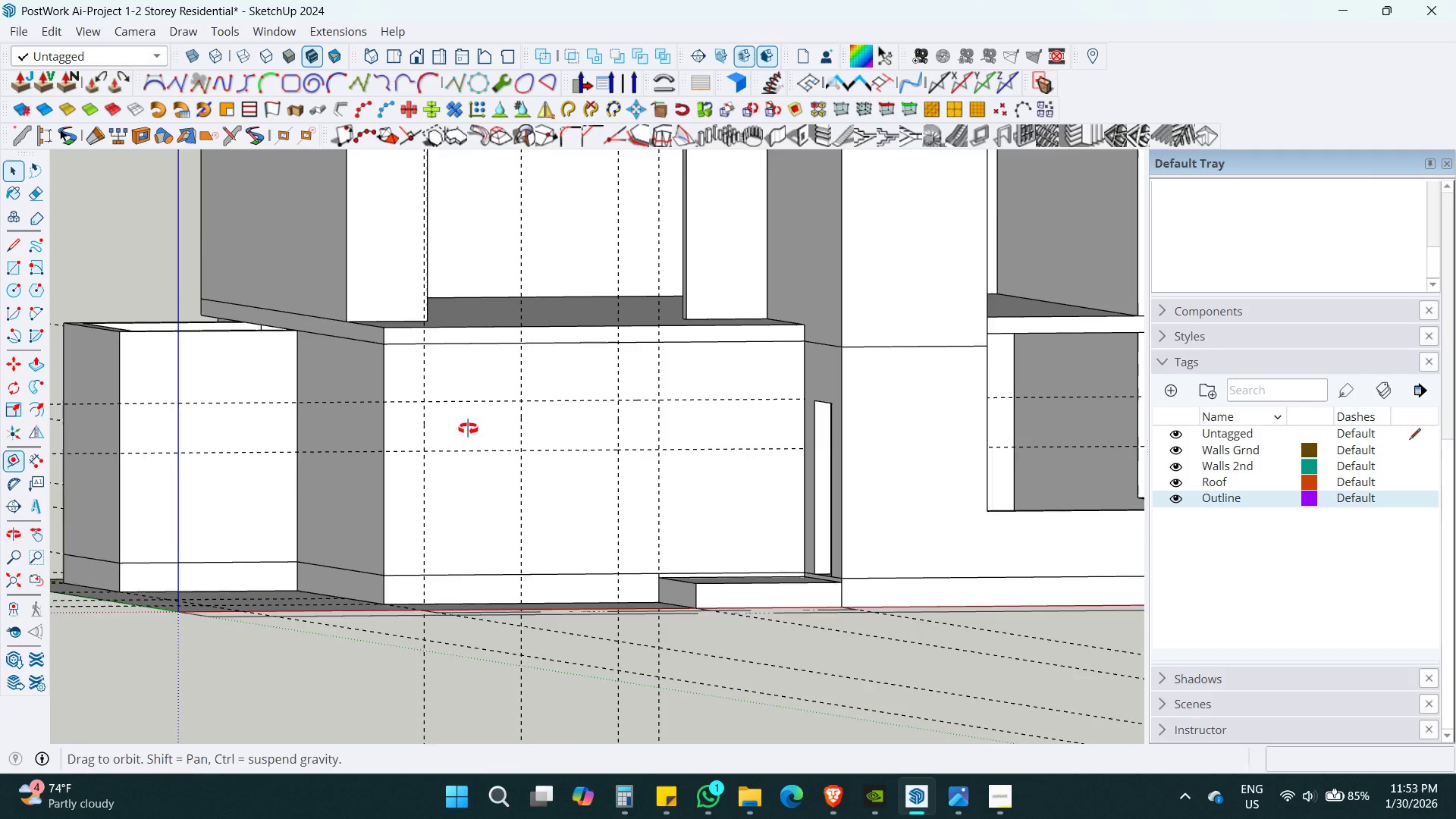 
key(R)
 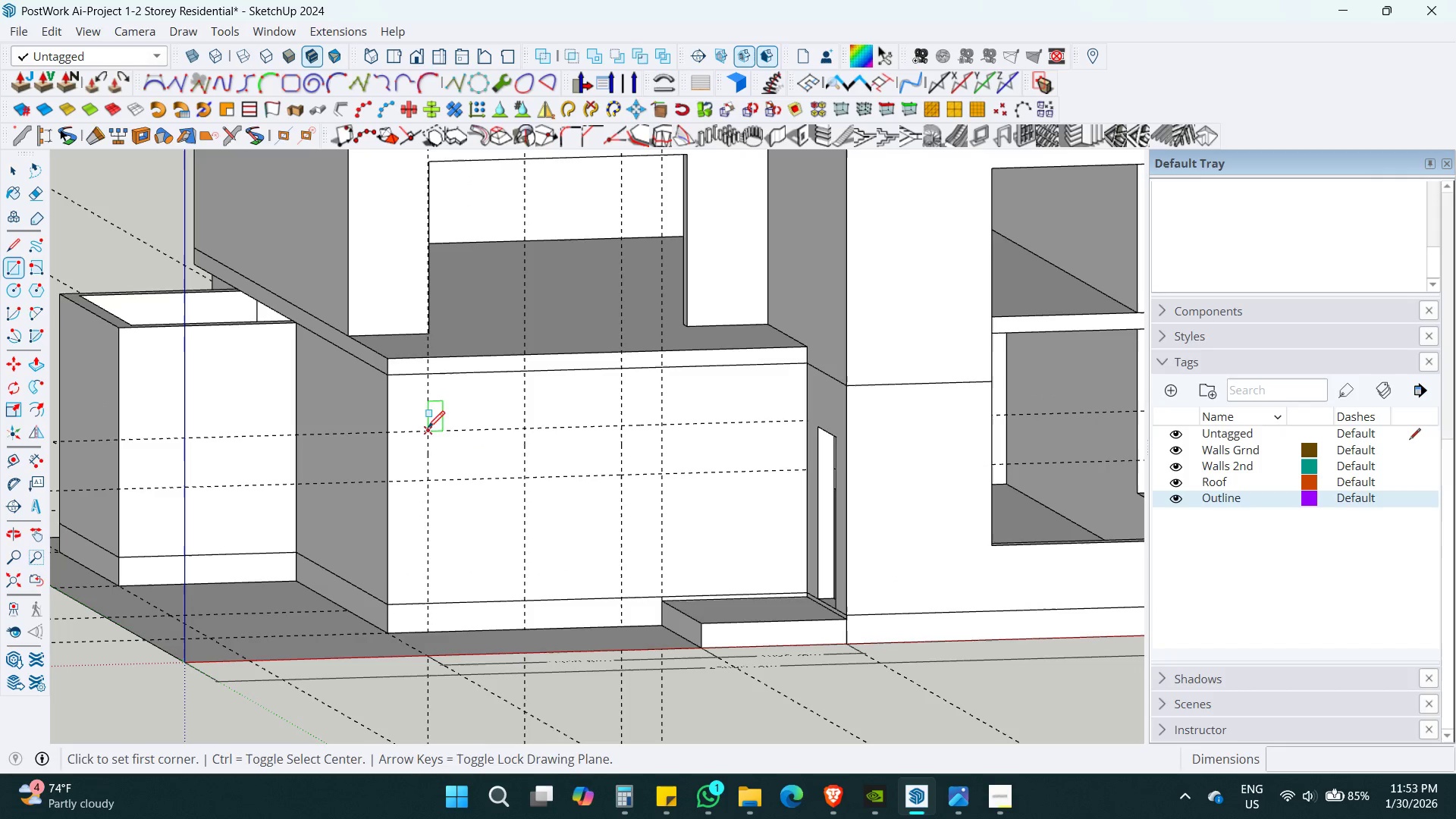 
left_click([433, 431])
 